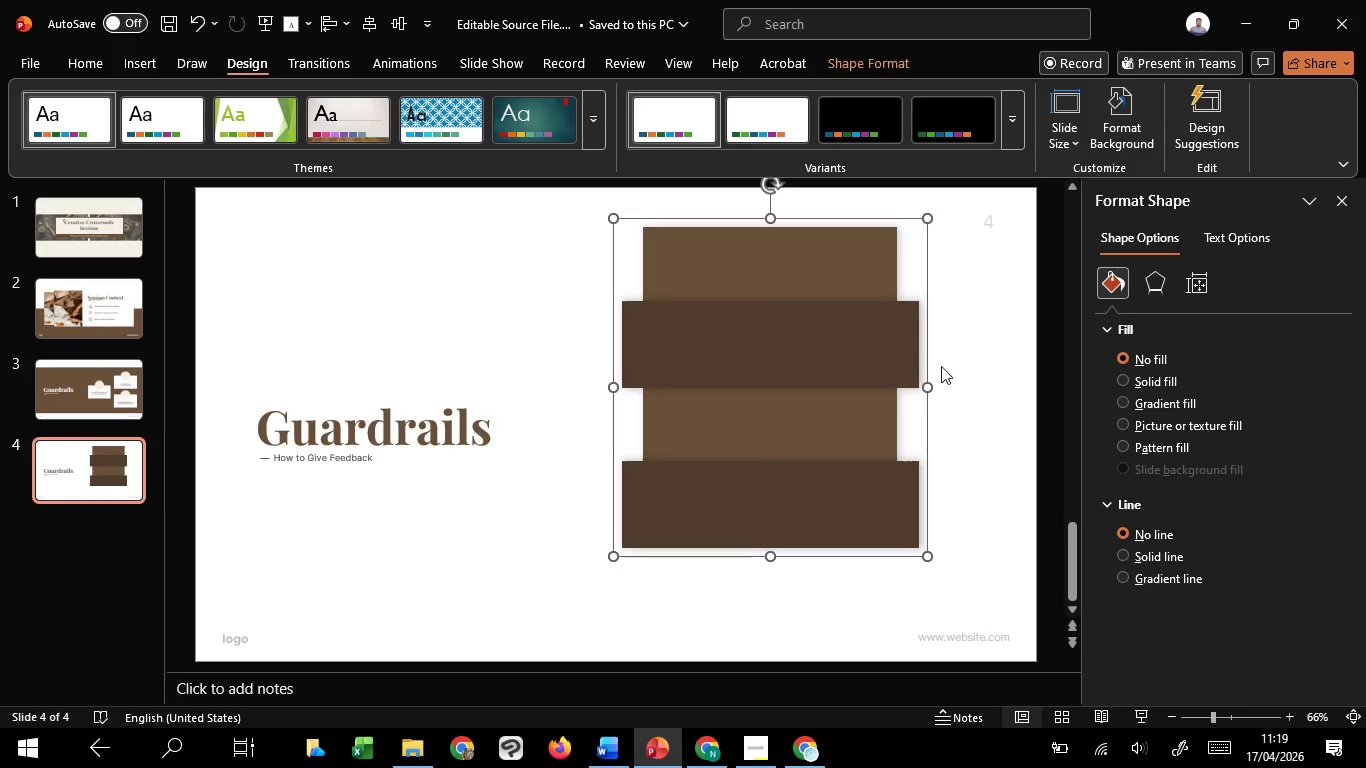 
hold_key(key=ShiftLeft, duration=2.91)
hold_key(key=ControlLeft, duration=1.51)
left_click_drag(start_coordinate=[932, 388], to_coordinate=[944, 388])
 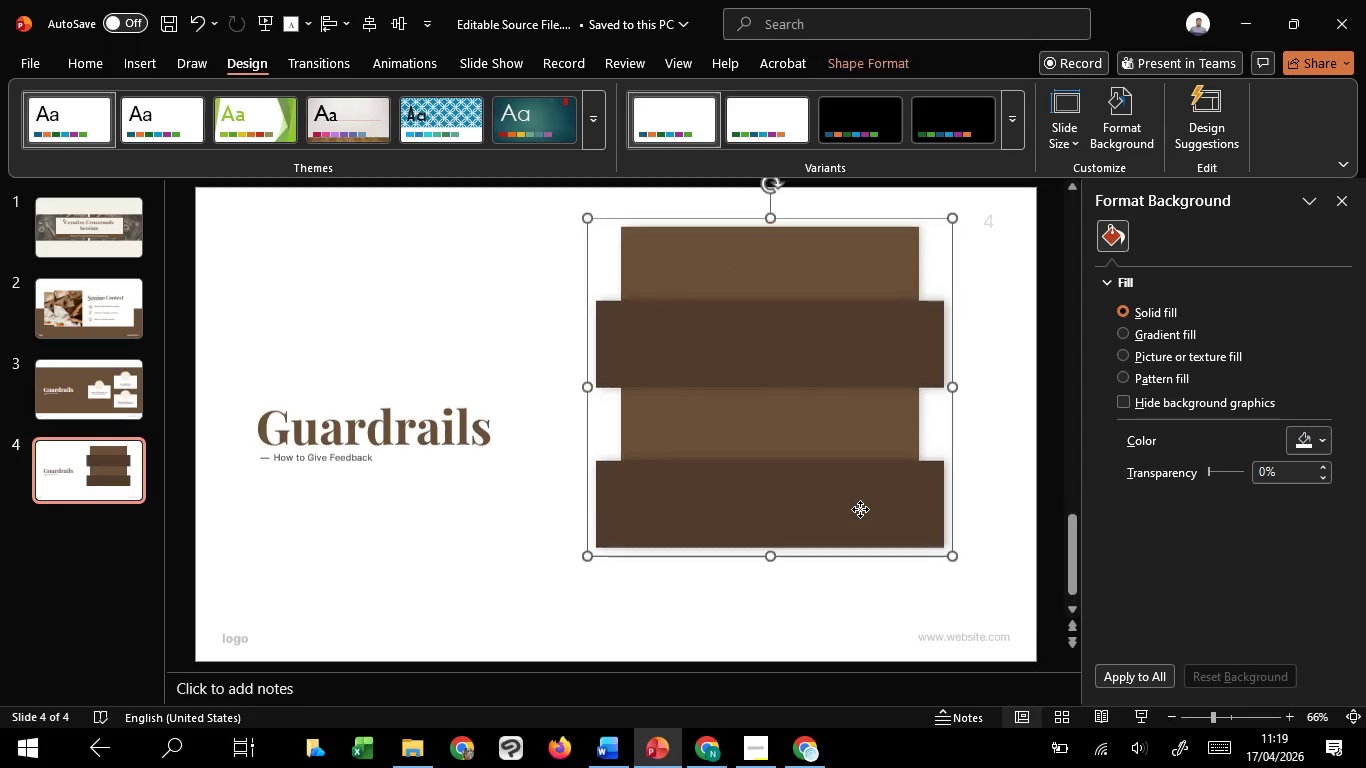 
double_click([795, 402])
 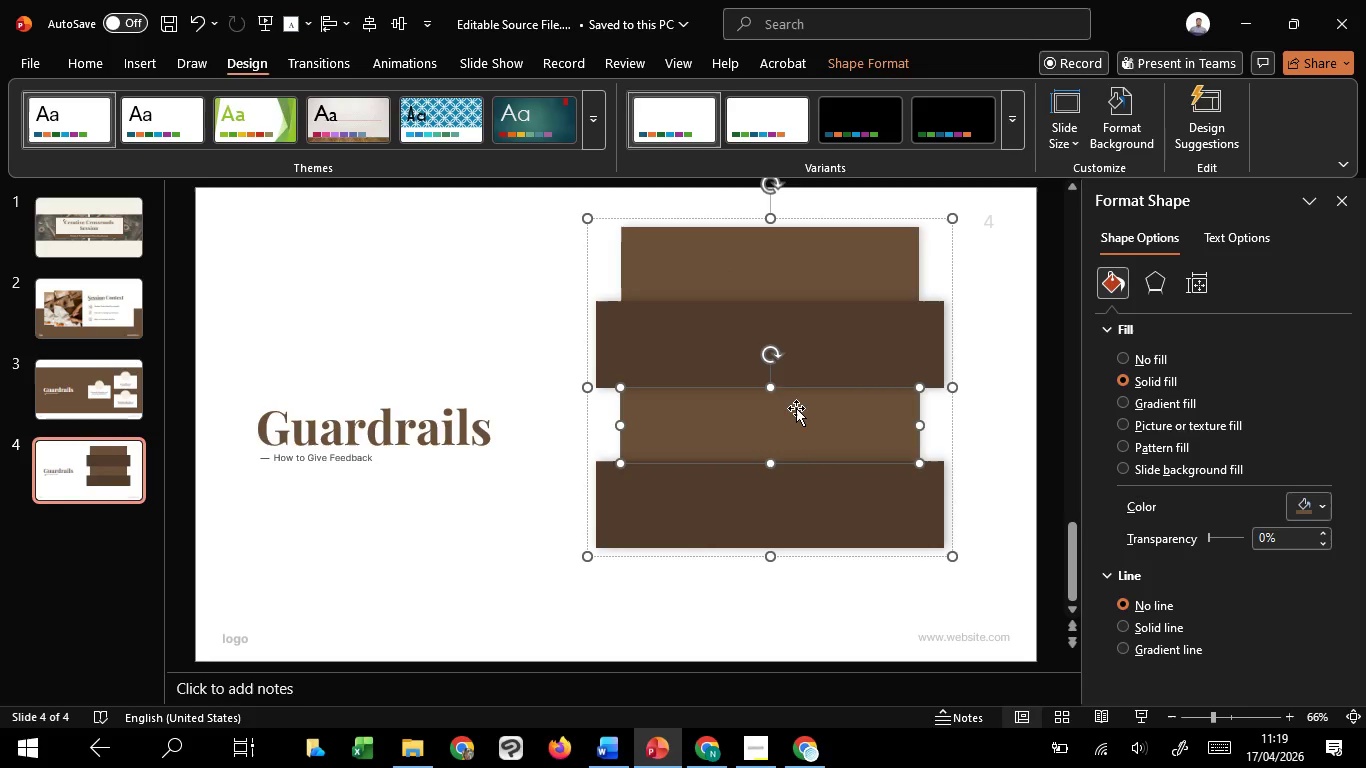 
hold_key(key=ControlLeft, duration=2.45)
hold_key(key=ShiftLeft, duration=1.52)
left_click_drag(start_coordinate=[796, 408], to_coordinate=[820, 562])
 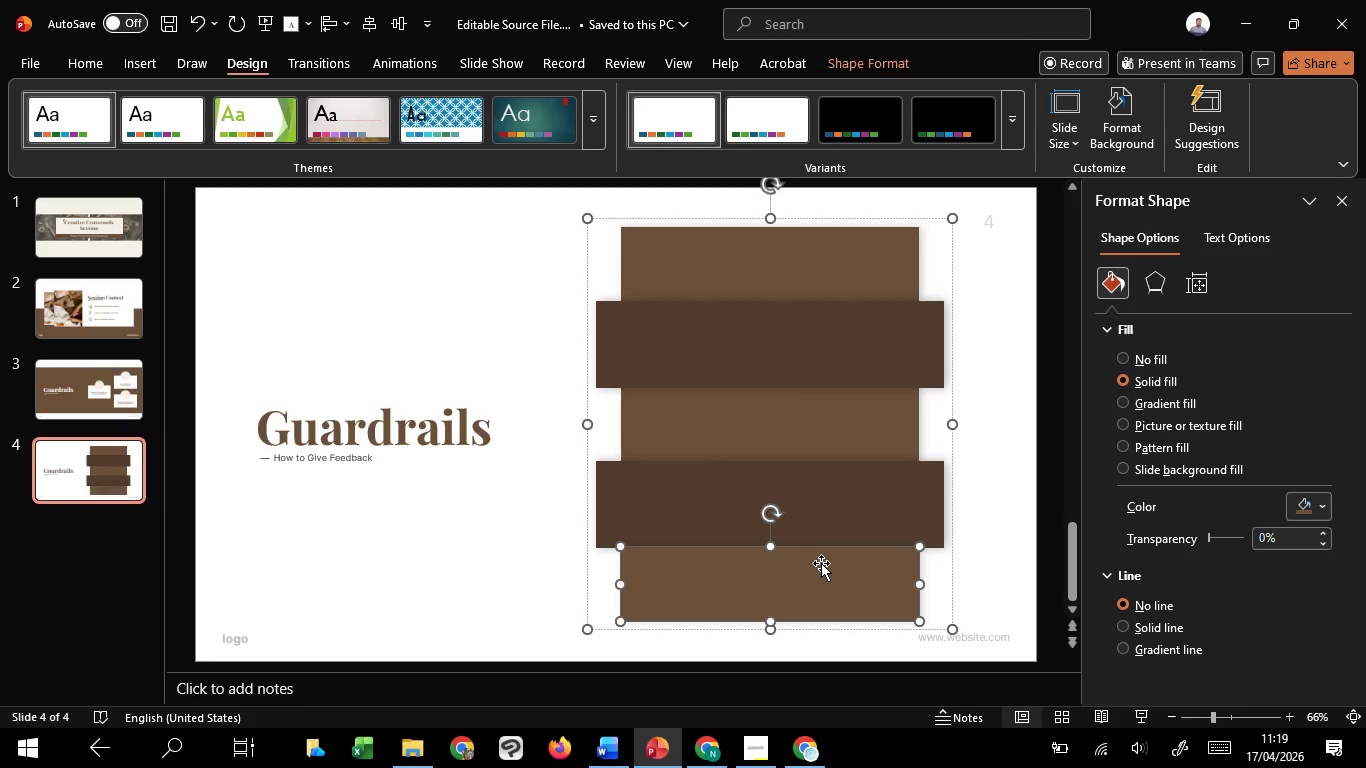 
hold_key(key=ShiftLeft, duration=0.83)
 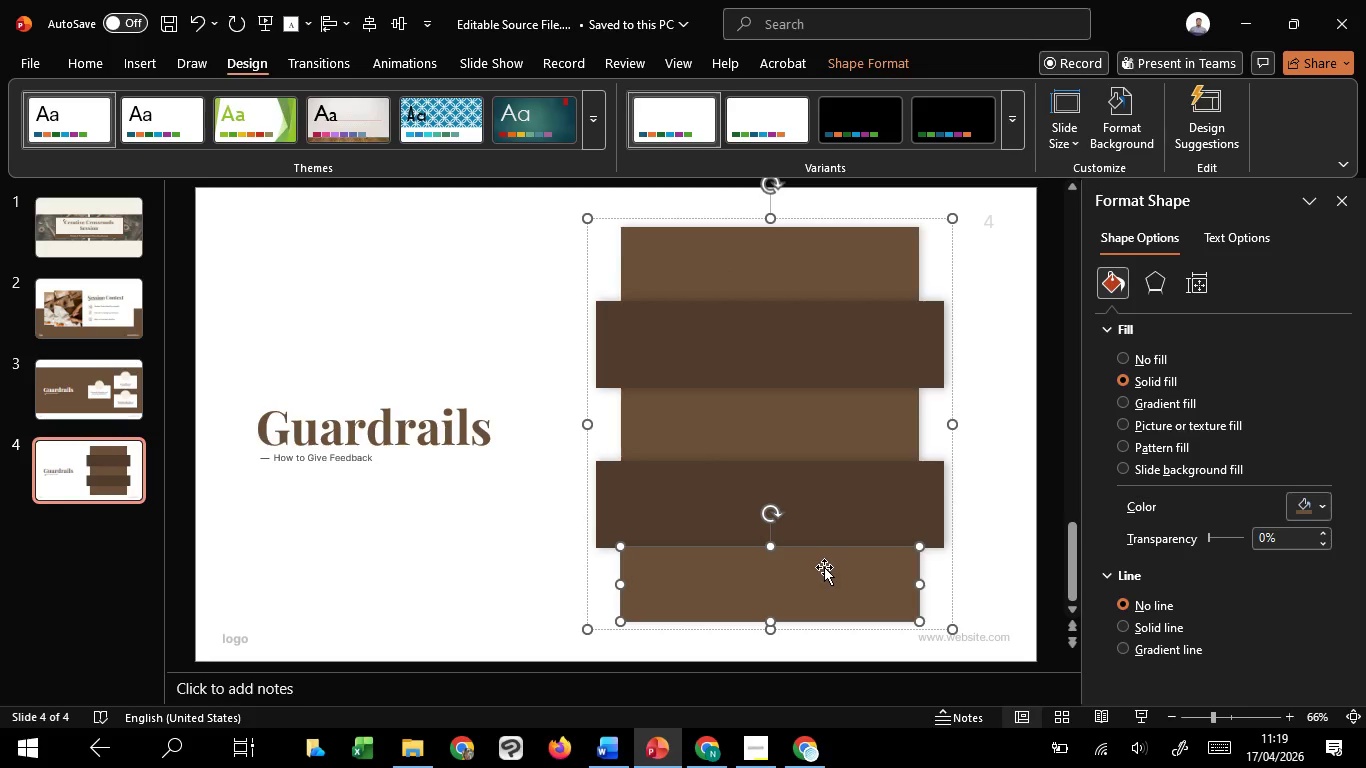 
hold_key(key=ShiftLeft, duration=7.8)
left_click([986, 427])
 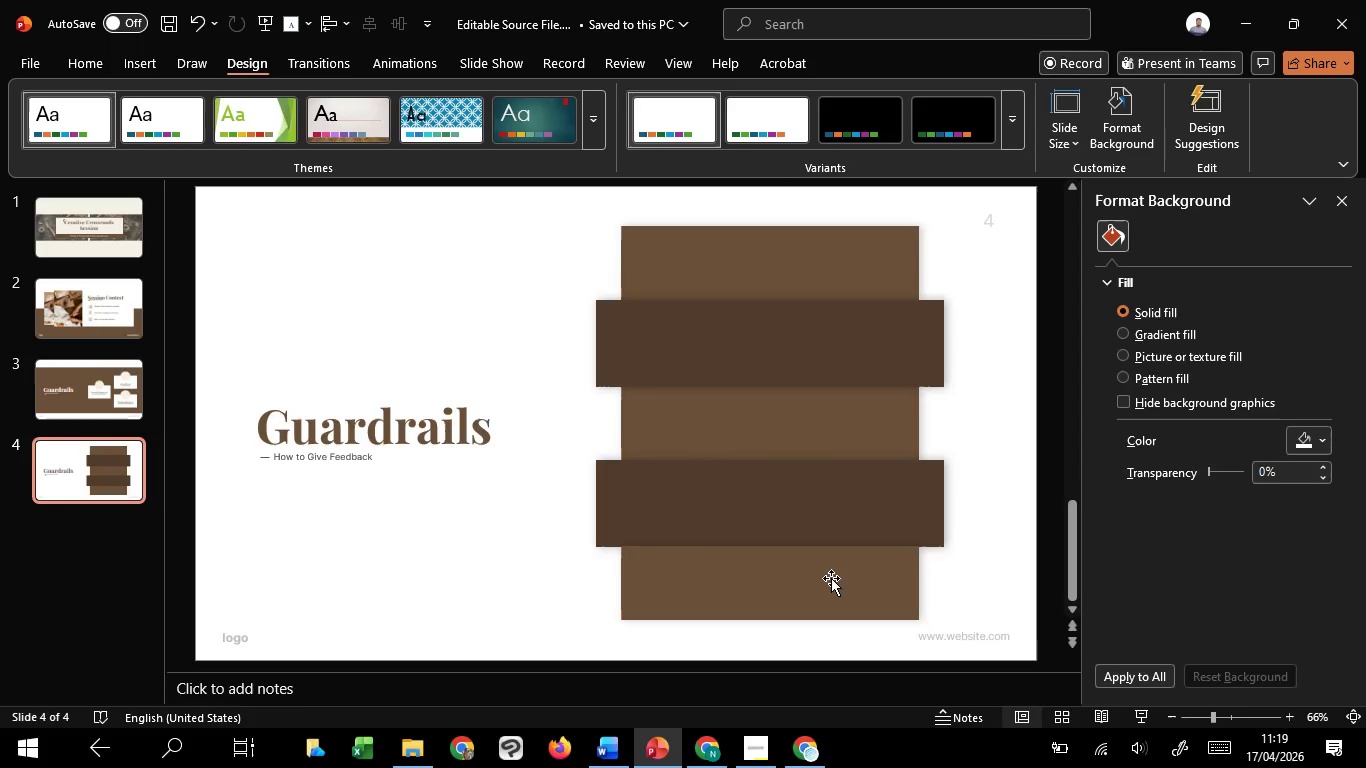 
left_click([831, 578])
 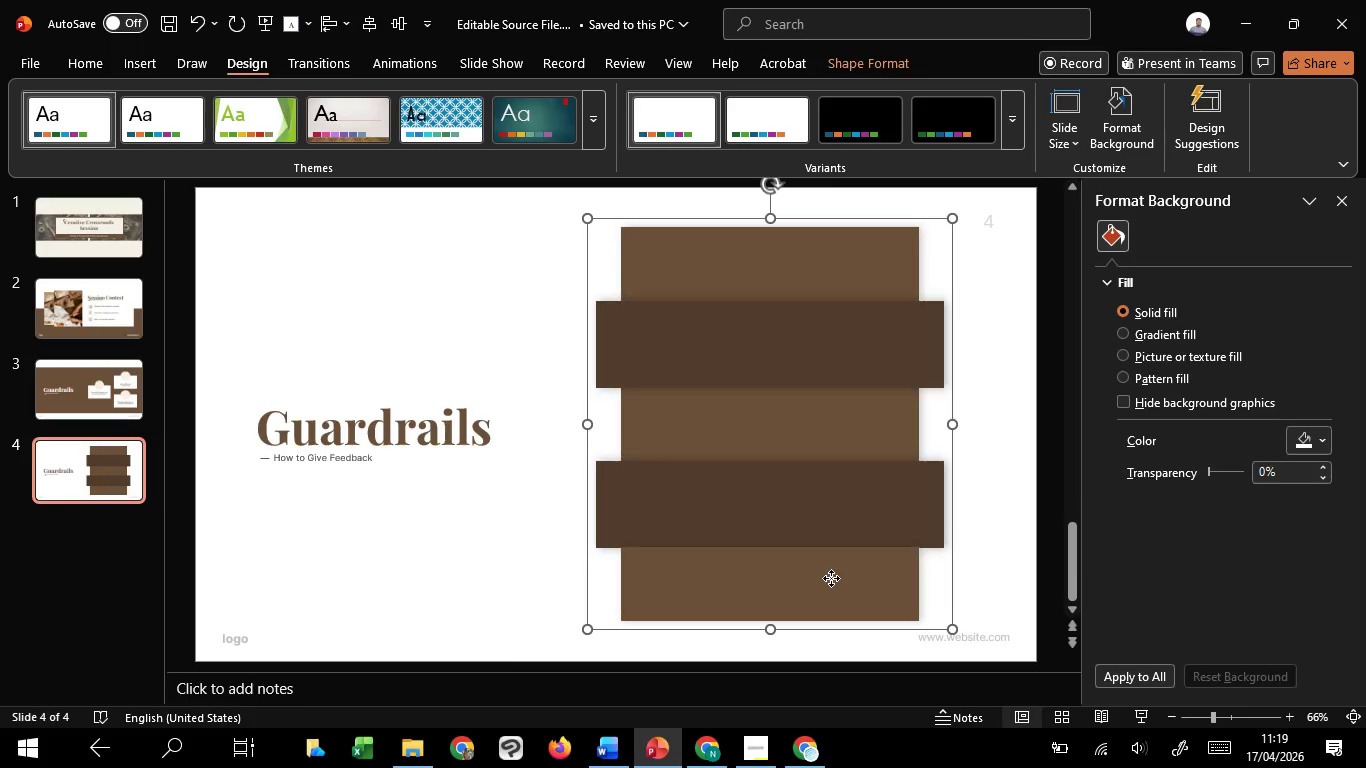 
right_click([831, 578])
 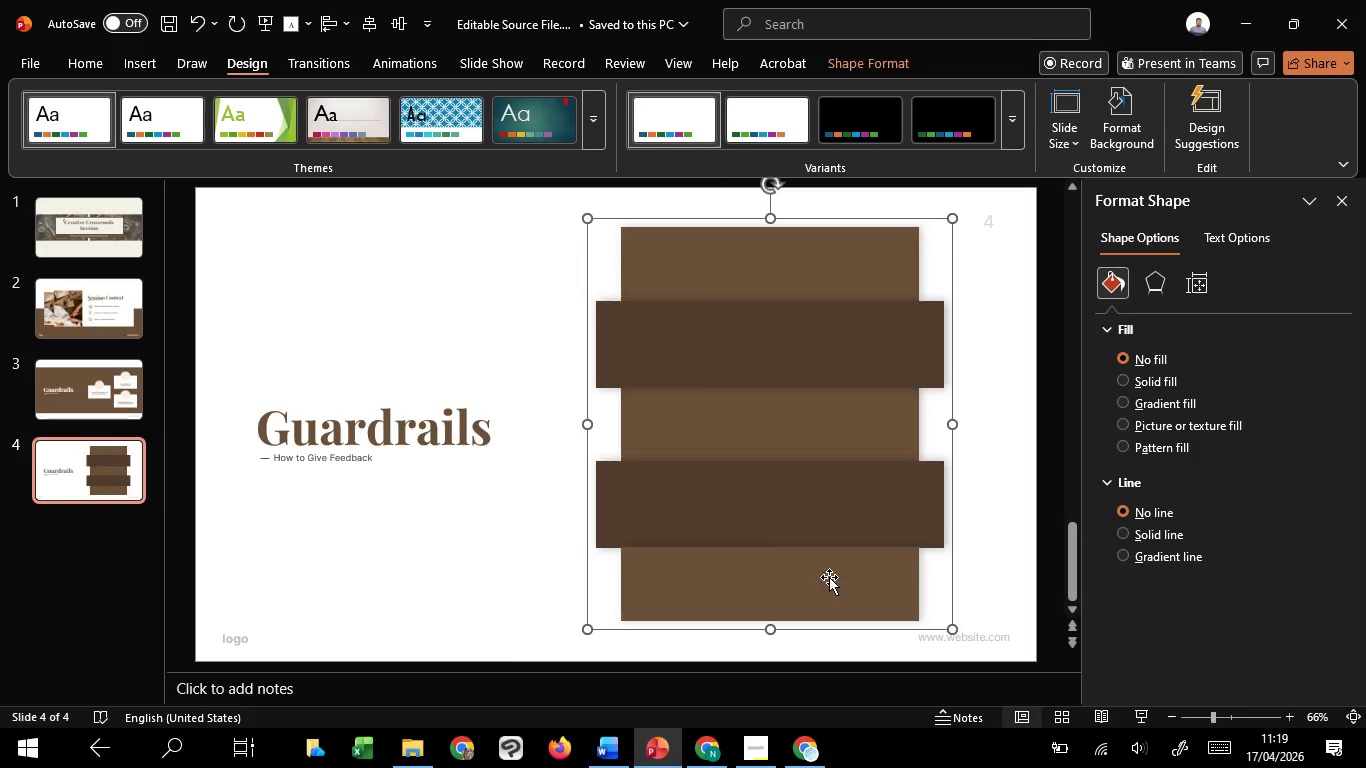 
double_click([829, 577])
 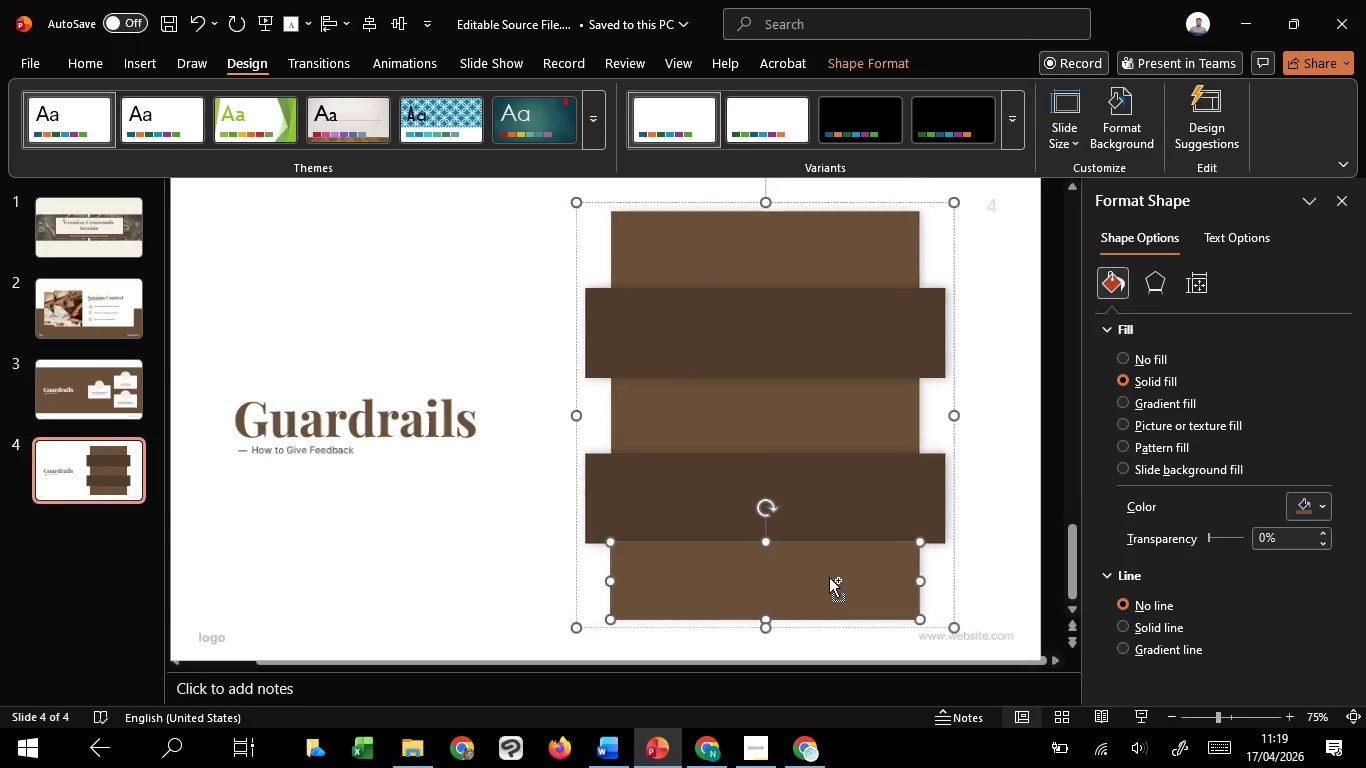 
hold_key(key=ControlLeft, duration=0.75)
scroll: coordinate [829, 577], scroll_direction: up, amount: 5.0
 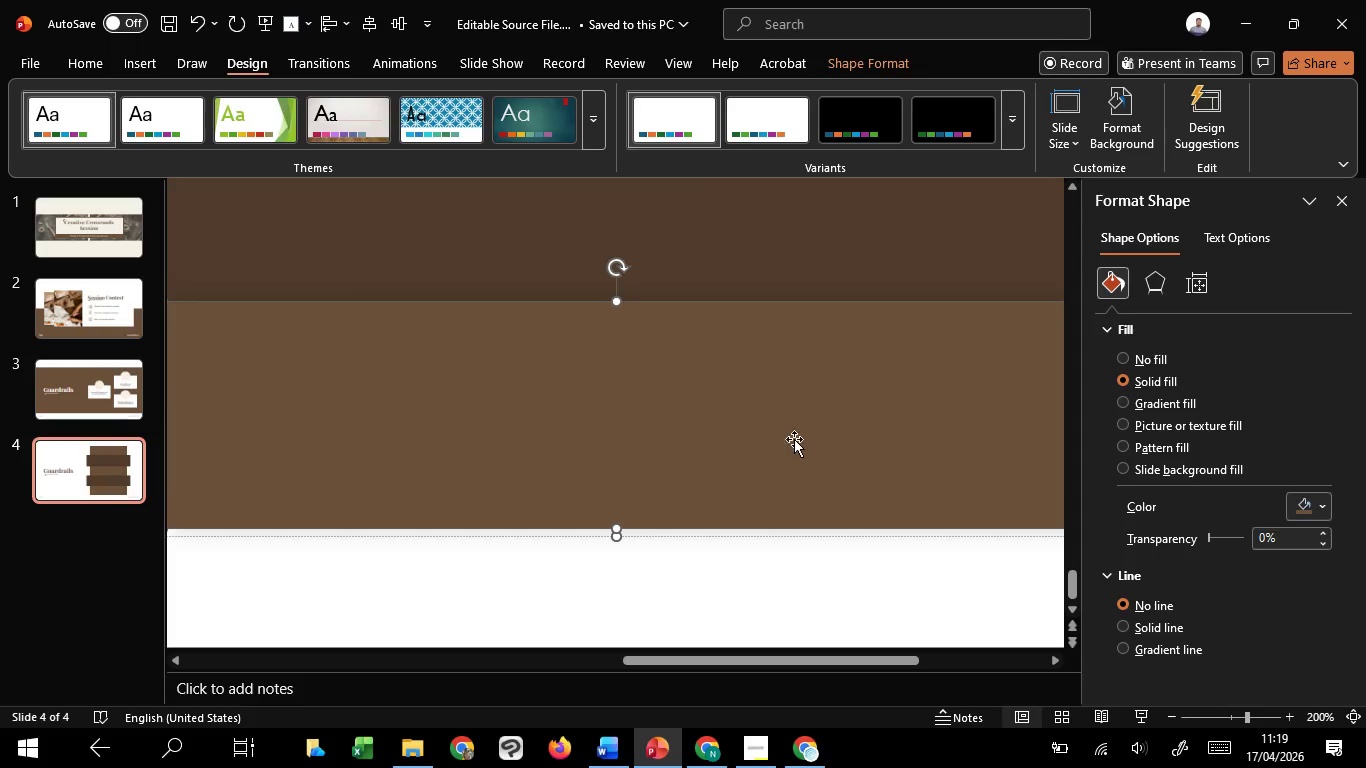 
hold_key(key=ControlLeft, duration=0.56)
scroll: coordinate [794, 439], scroll_direction: down, amount: 1.0
 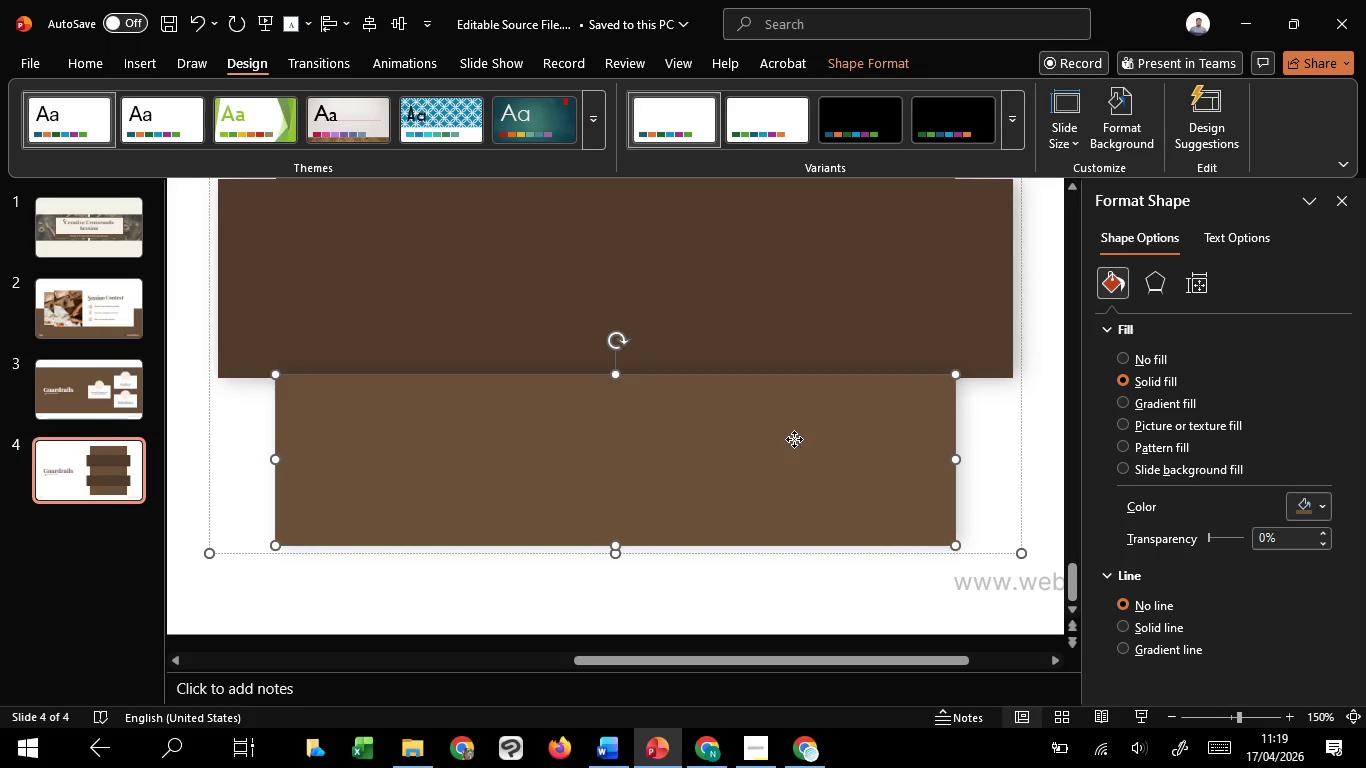 
hold_key(key=ShiftLeft, duration=1.52)
 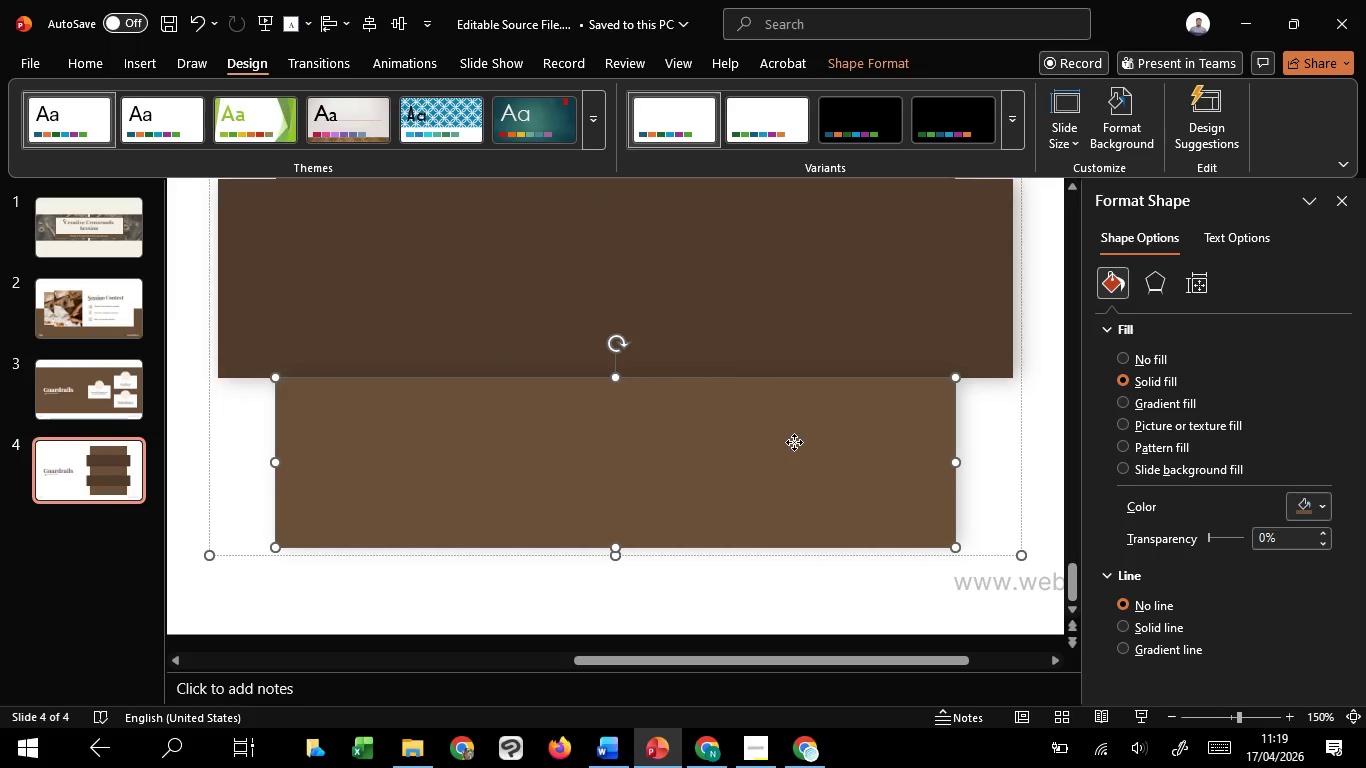 
hold_key(key=ShiftLeft, duration=0.42)
 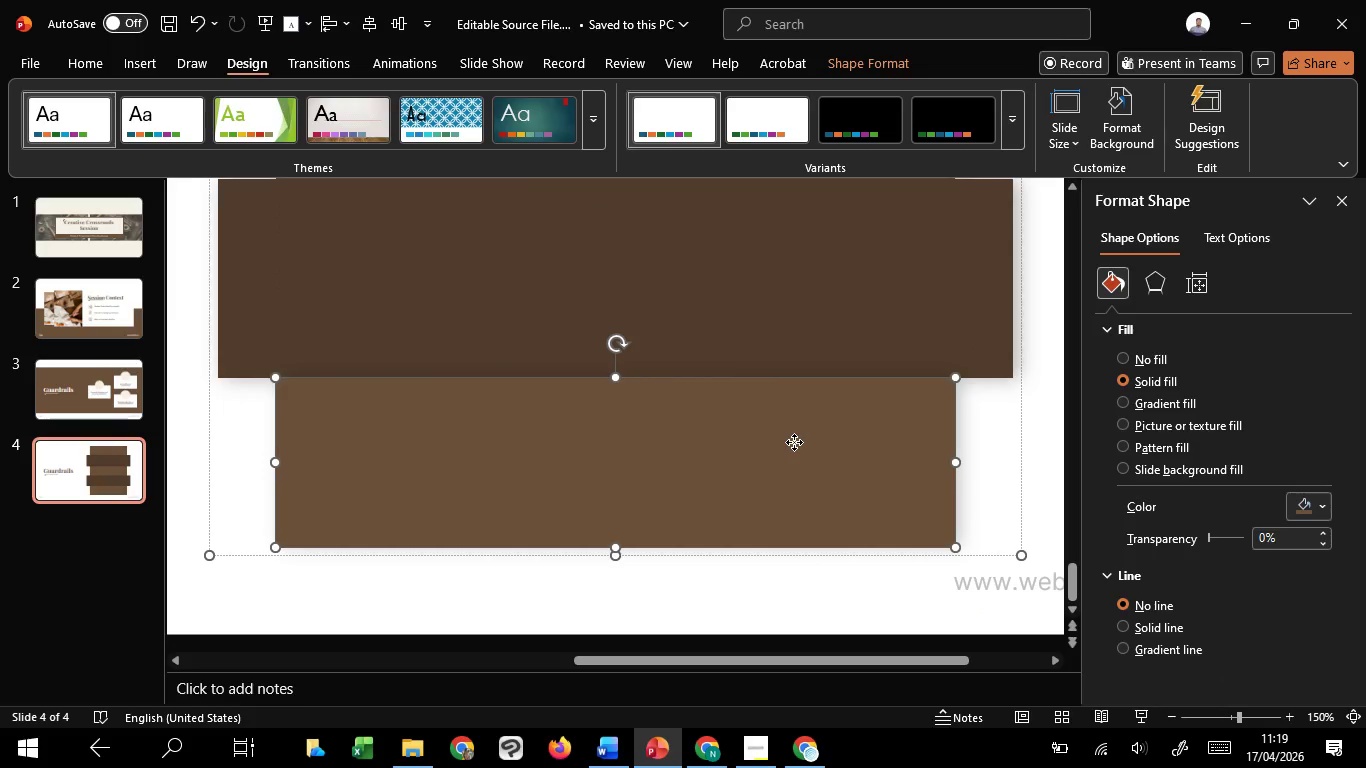 
right_click([794, 442])
 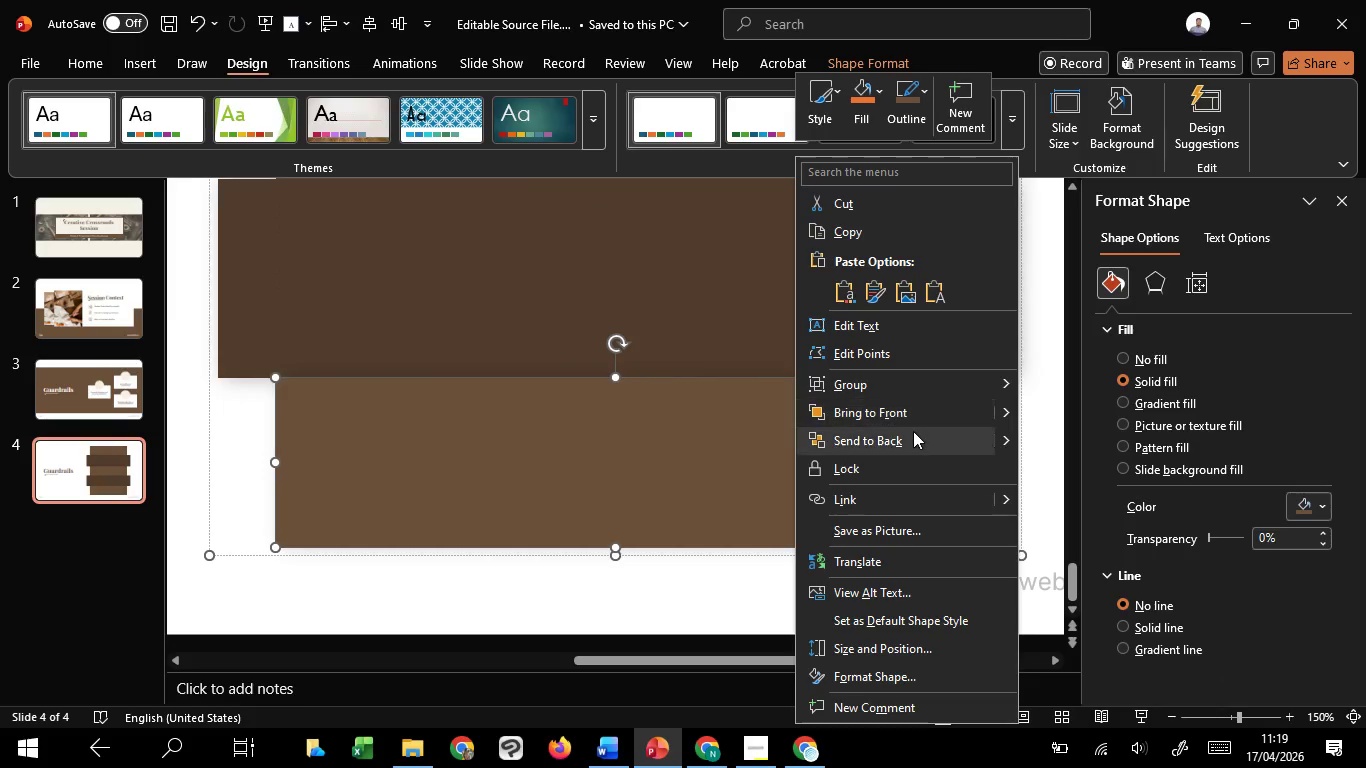 
left_click([913, 431])
 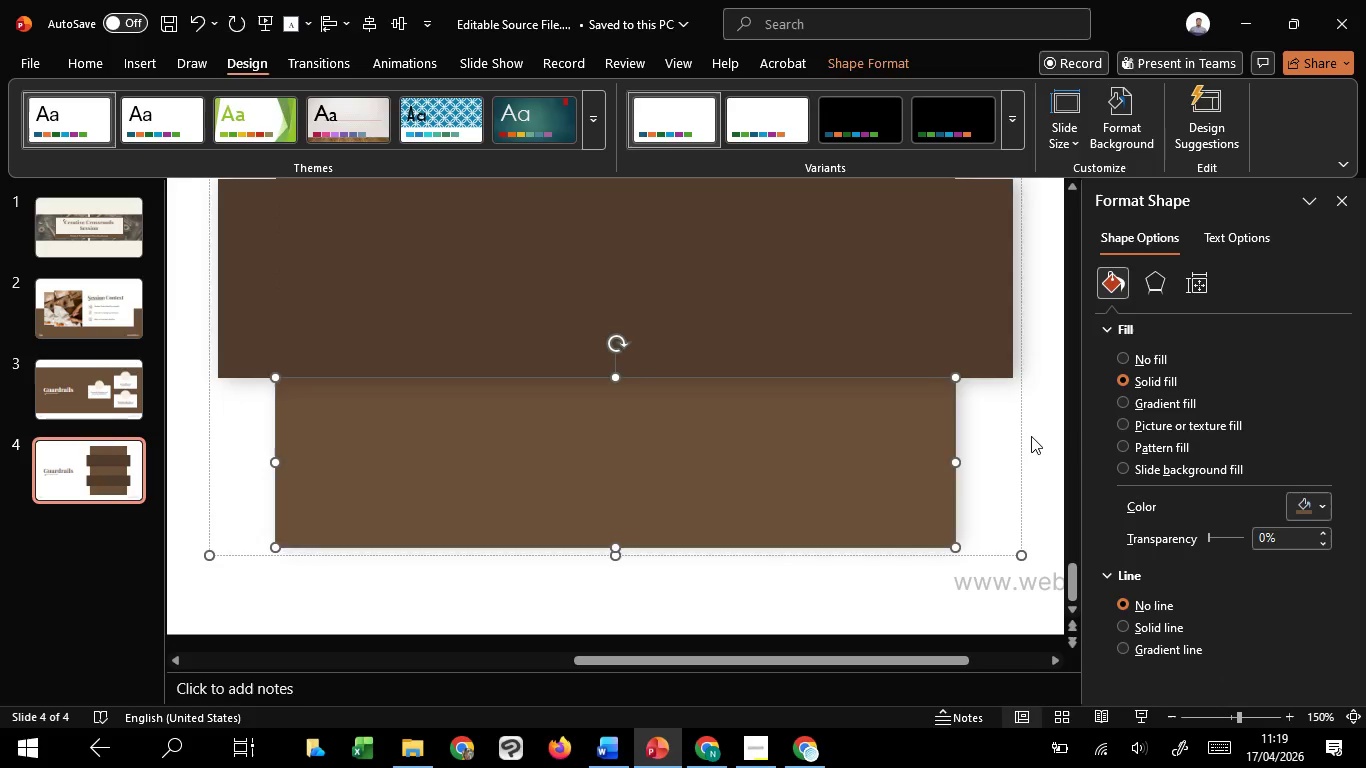 
left_click([1031, 436])
 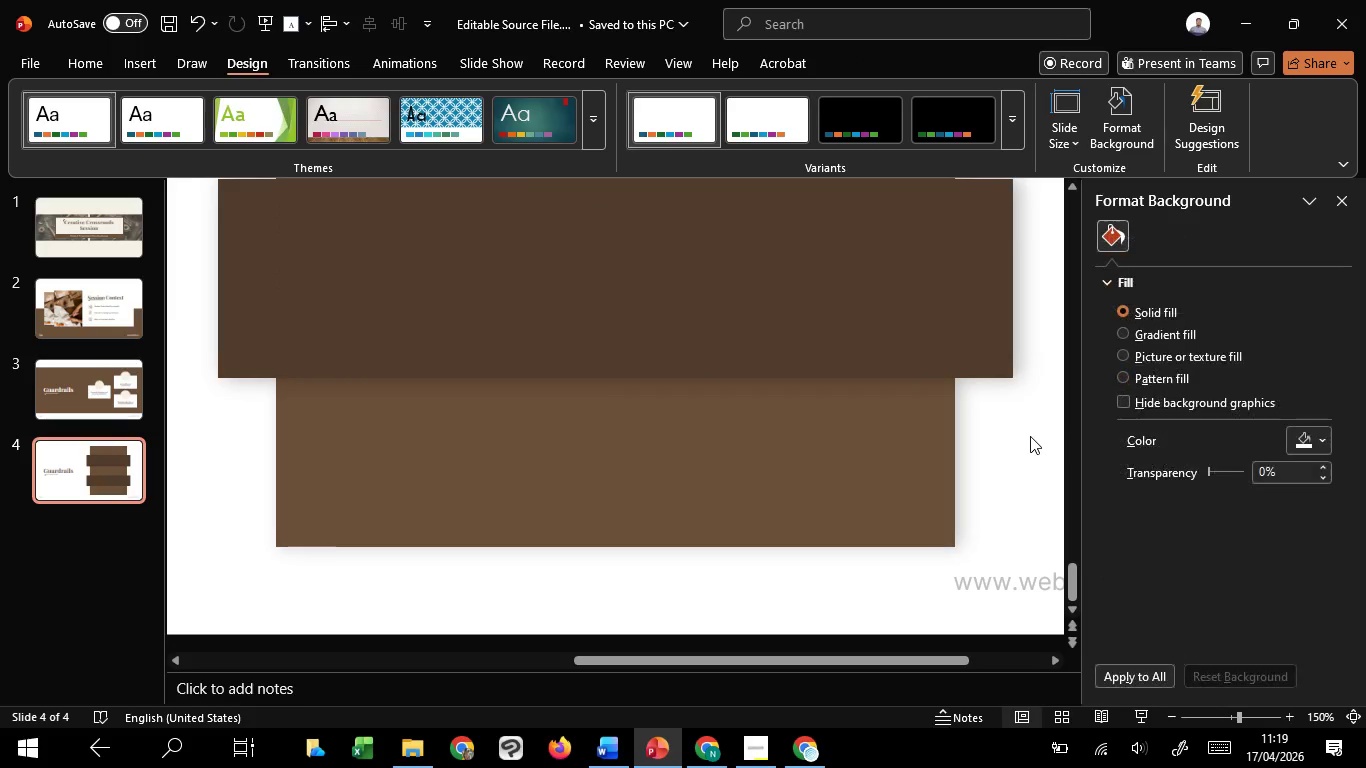 
hold_key(key=ControlLeft, duration=0.97)
scroll: coordinate [1024, 437], scroll_direction: down, amount: 2.0
 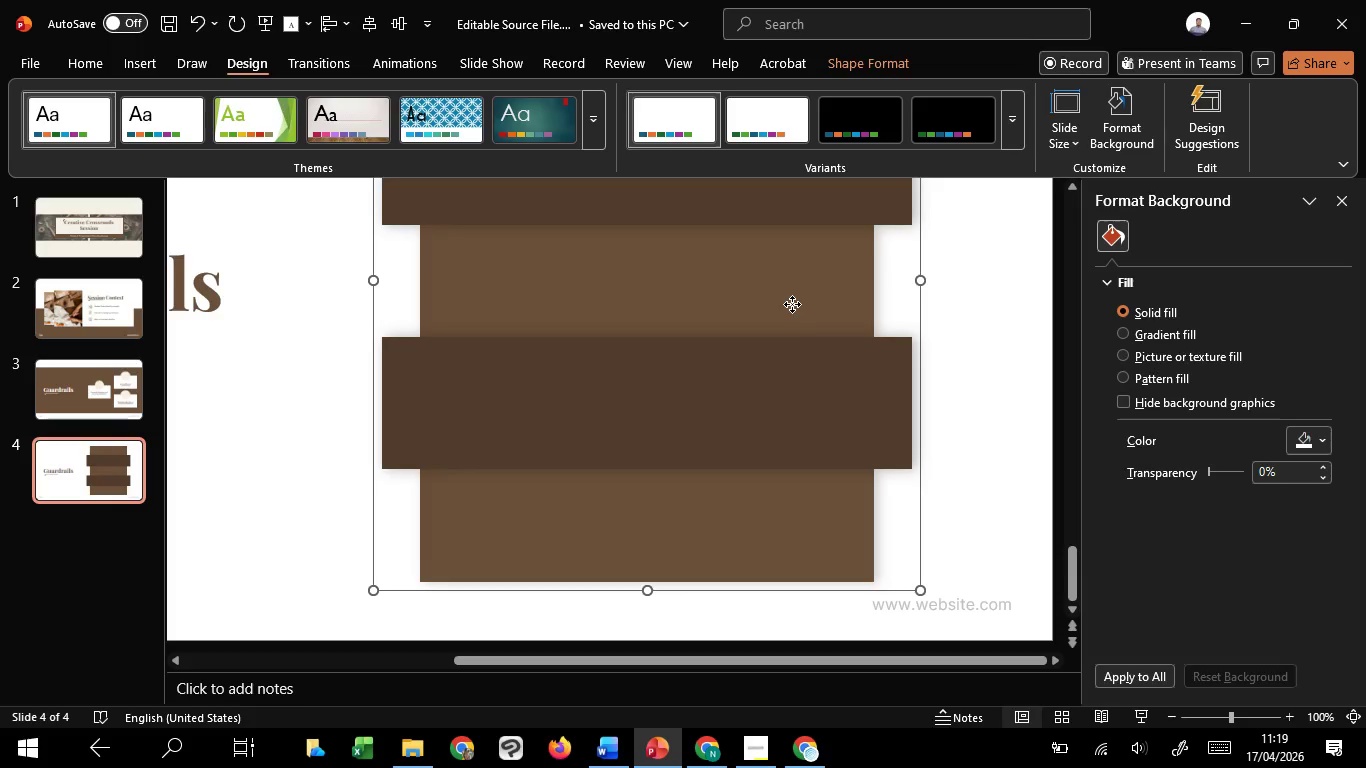 
double_click([792, 304])
 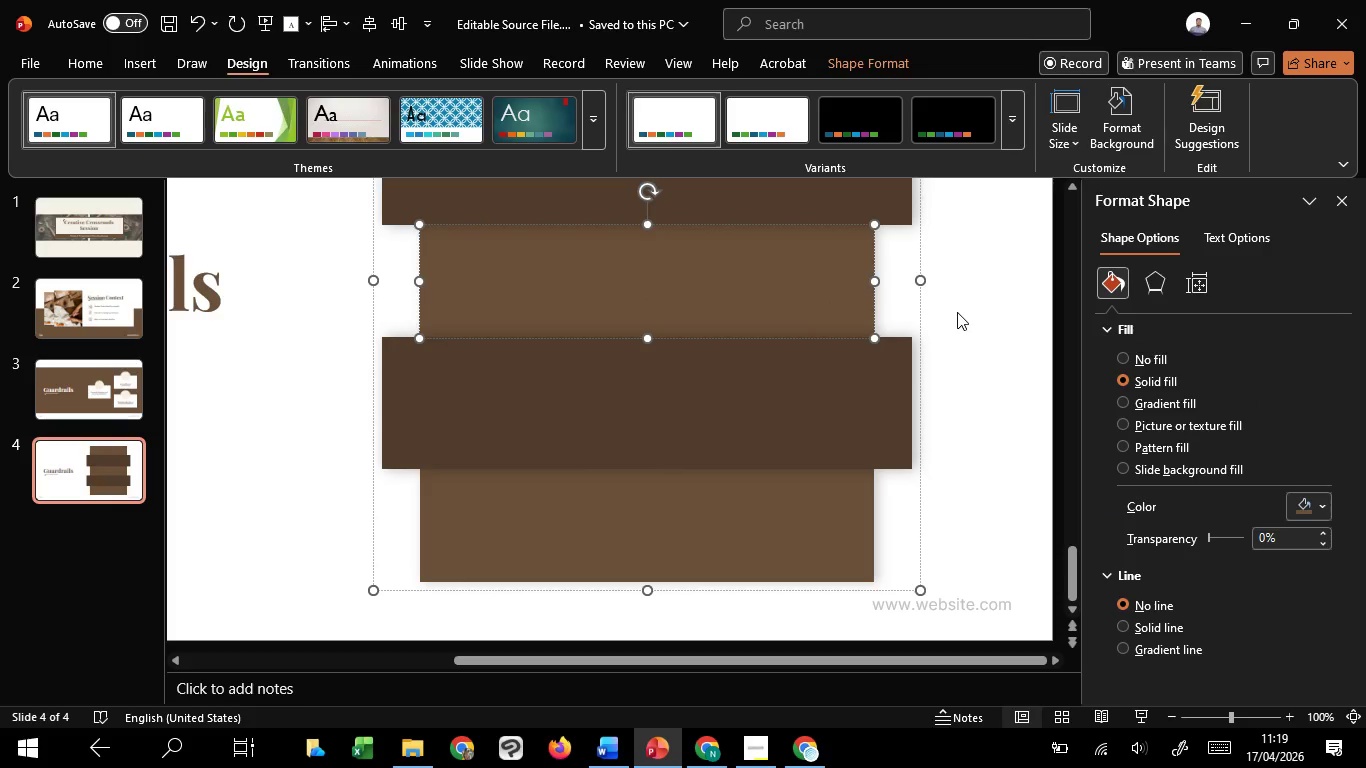 
left_click([959, 311])
 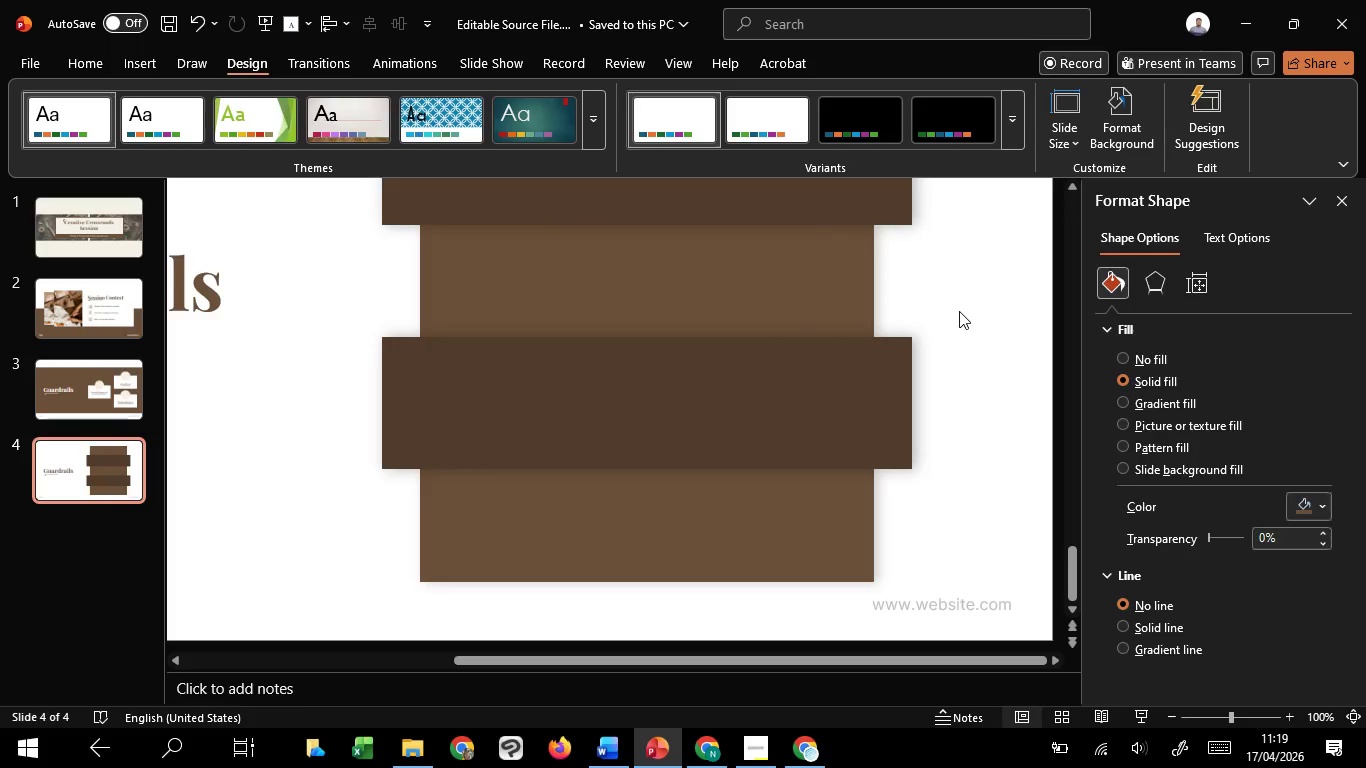 
hold_key(key=ControlLeft, duration=1.05)
scroll: coordinate [959, 311], scroll_direction: down, amount: 2.0
 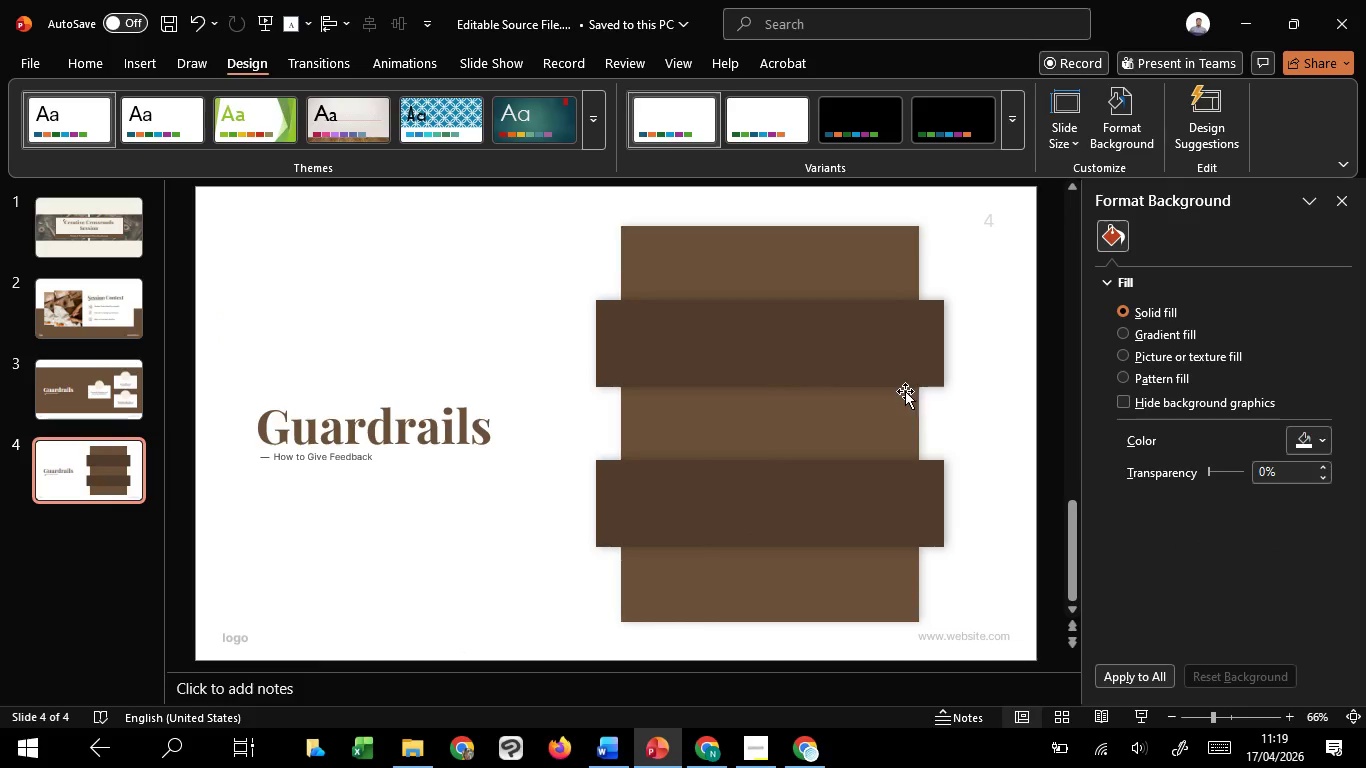 
left_click([905, 391])
 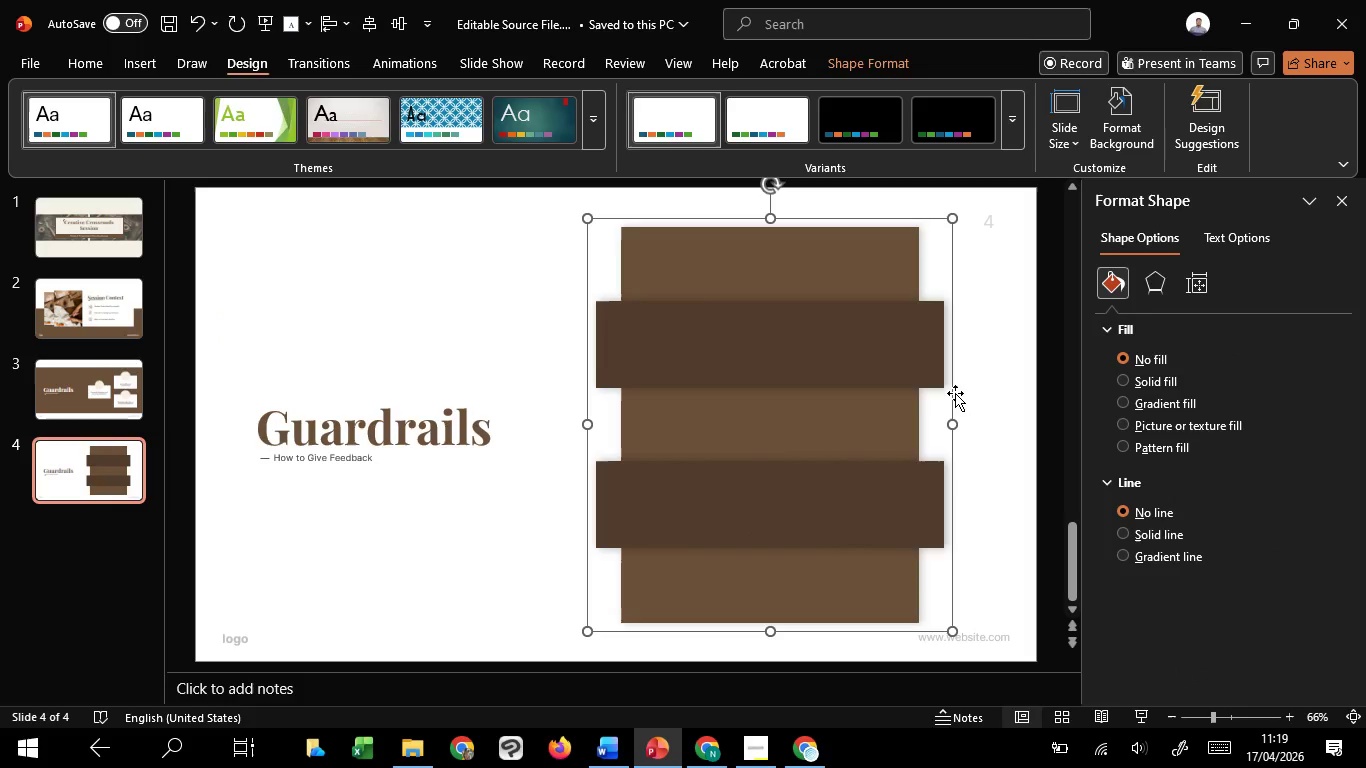 
left_click_drag(start_coordinate=[955, 393], to_coordinate=[942, 395])
 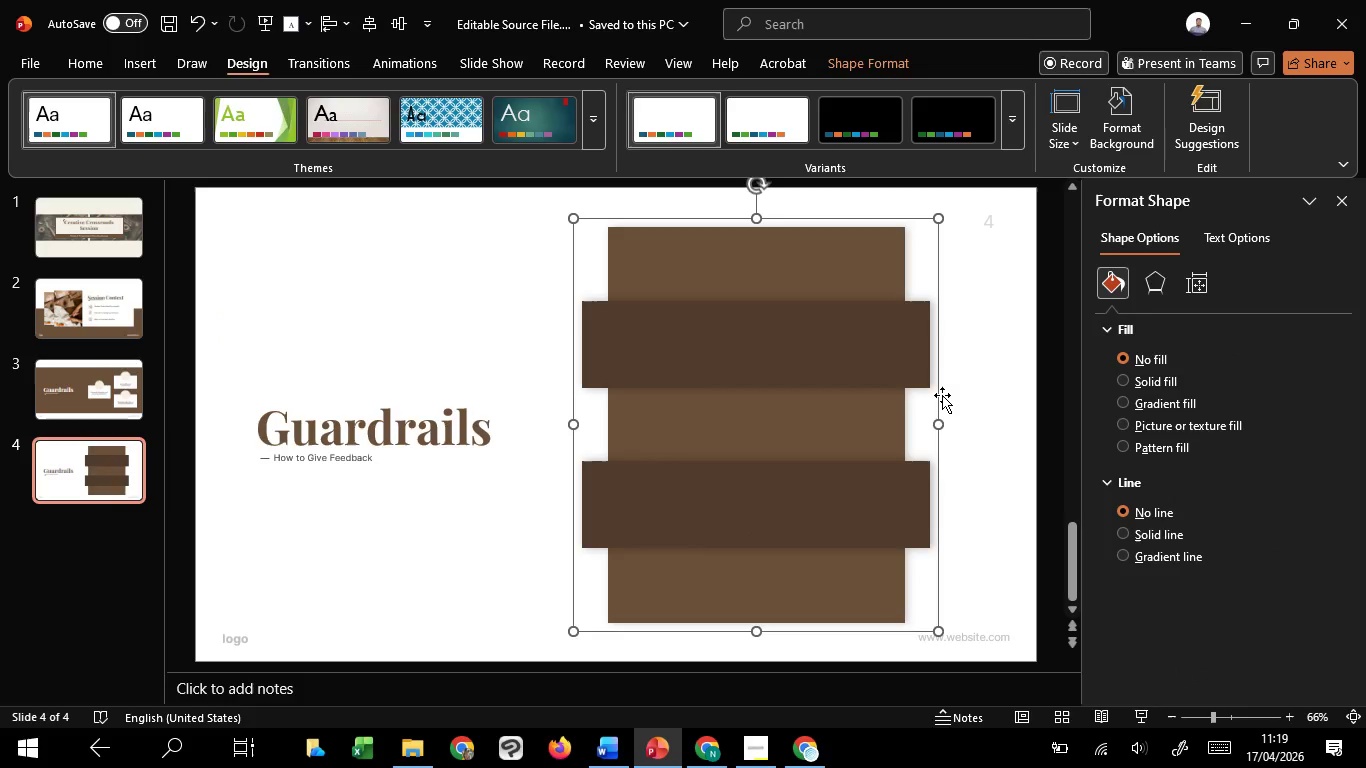 
hold_key(key=ShiftLeft, duration=1.52)
 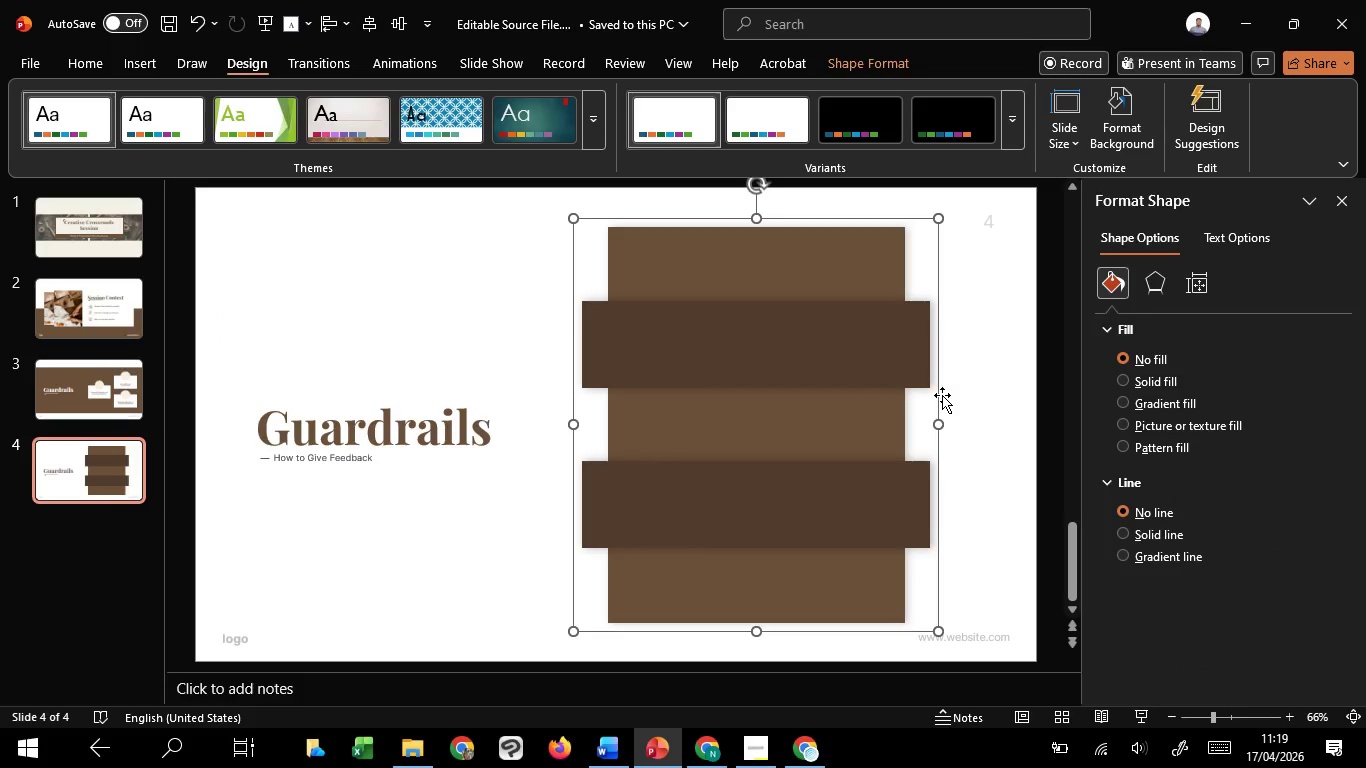 
hold_key(key=ShiftLeft, duration=1.5)
 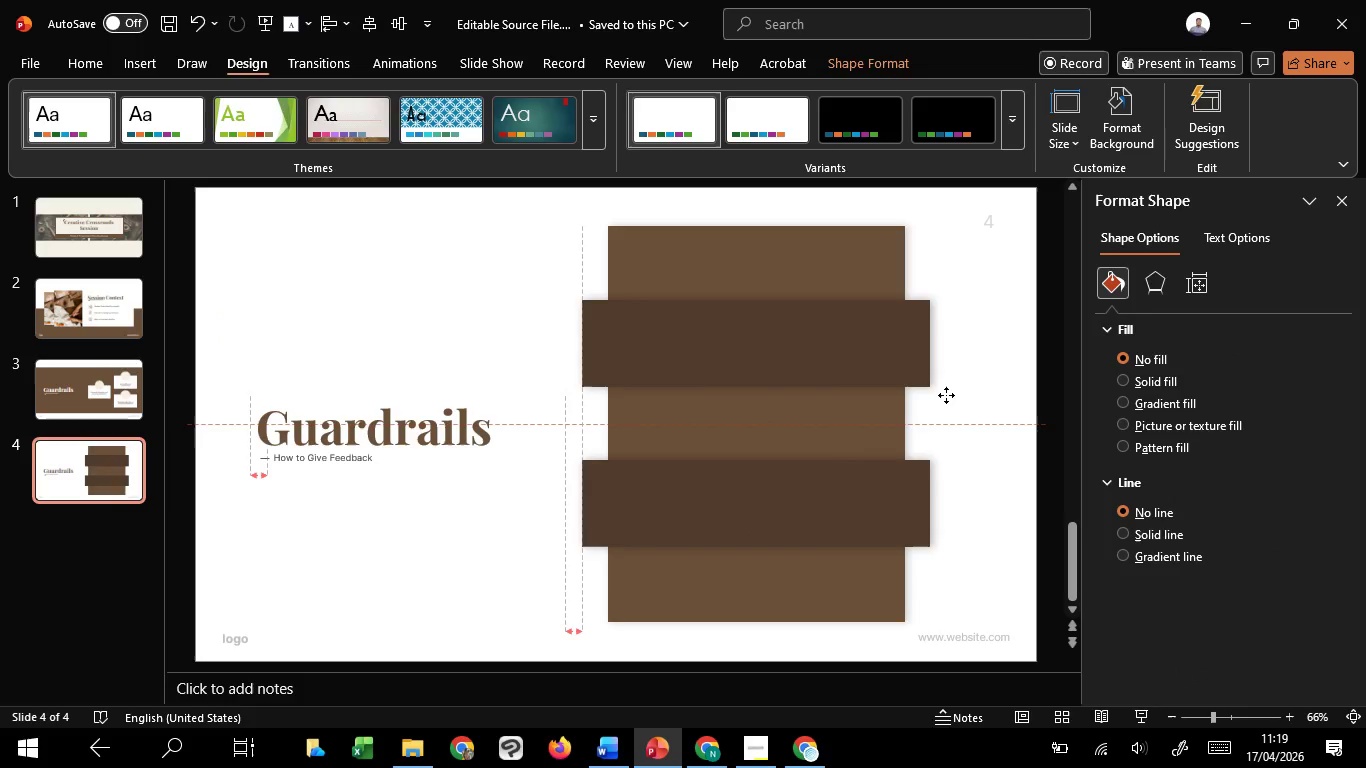 
hold_key(key=ShiftLeft, duration=1.22)
 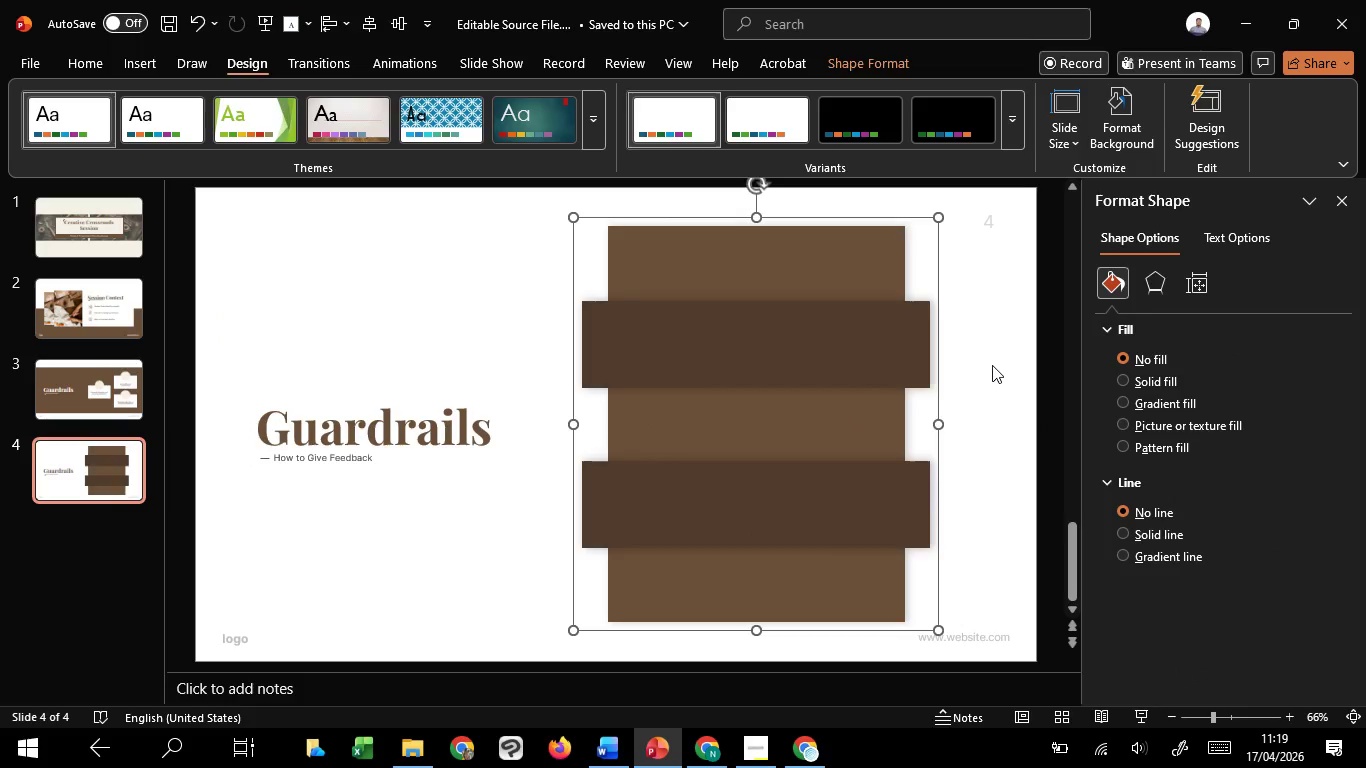 
left_click([992, 365])
 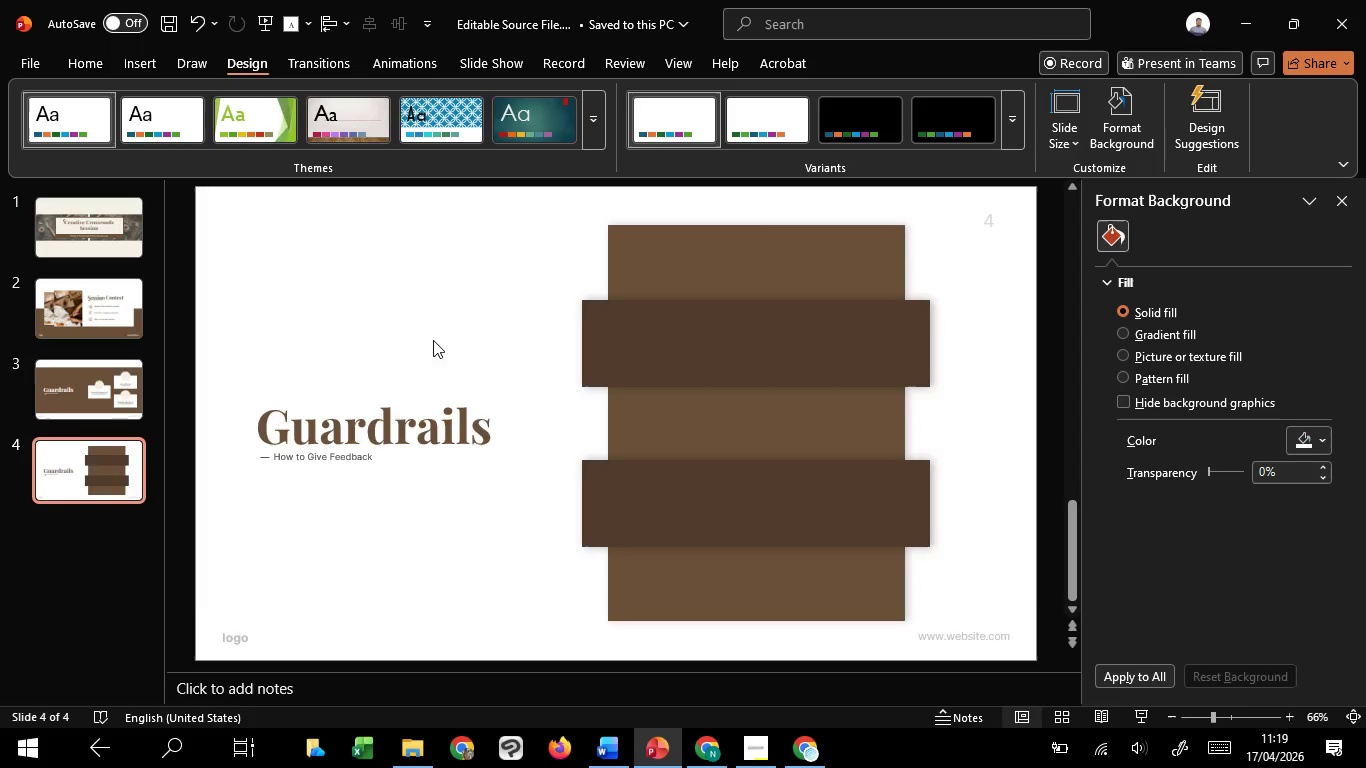 
scroll: coordinate [435, 340], scroll_direction: up, amount: 1.0
 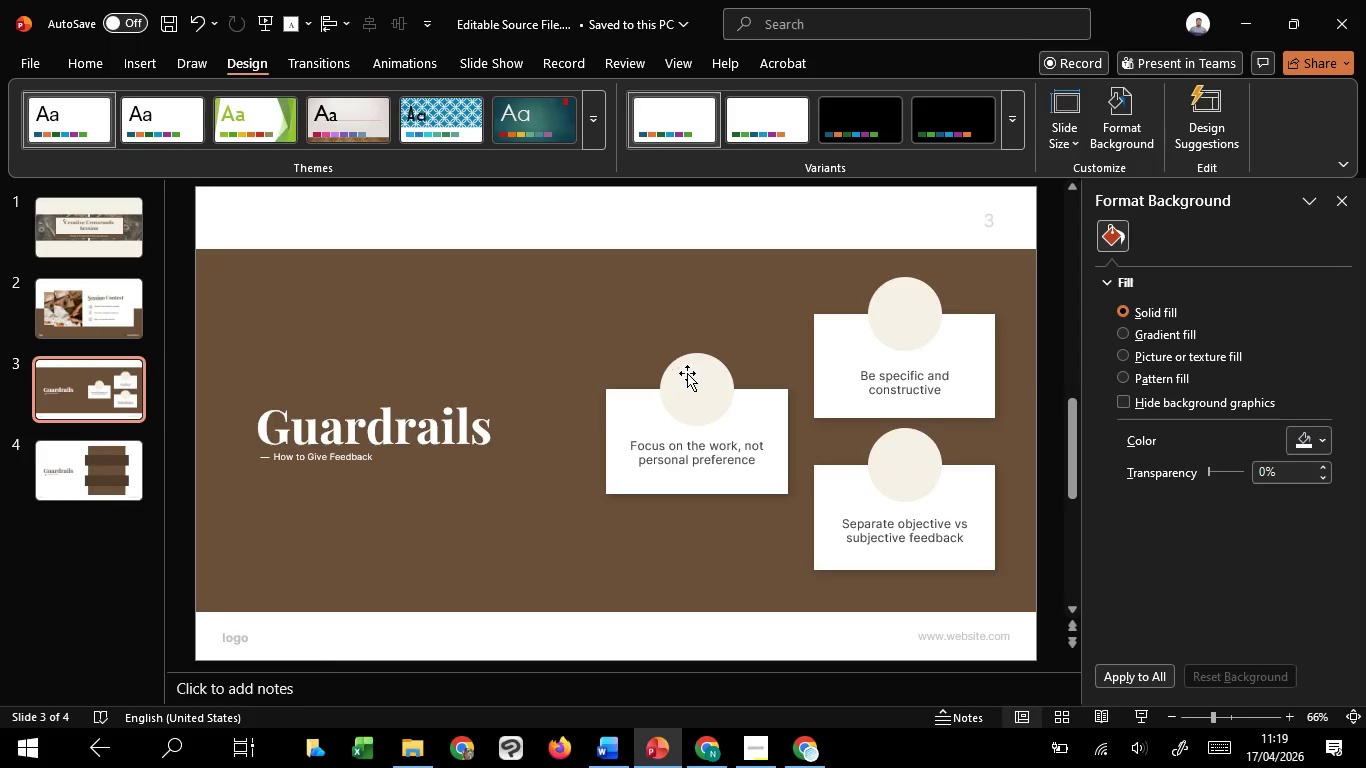 
left_click([687, 373])
 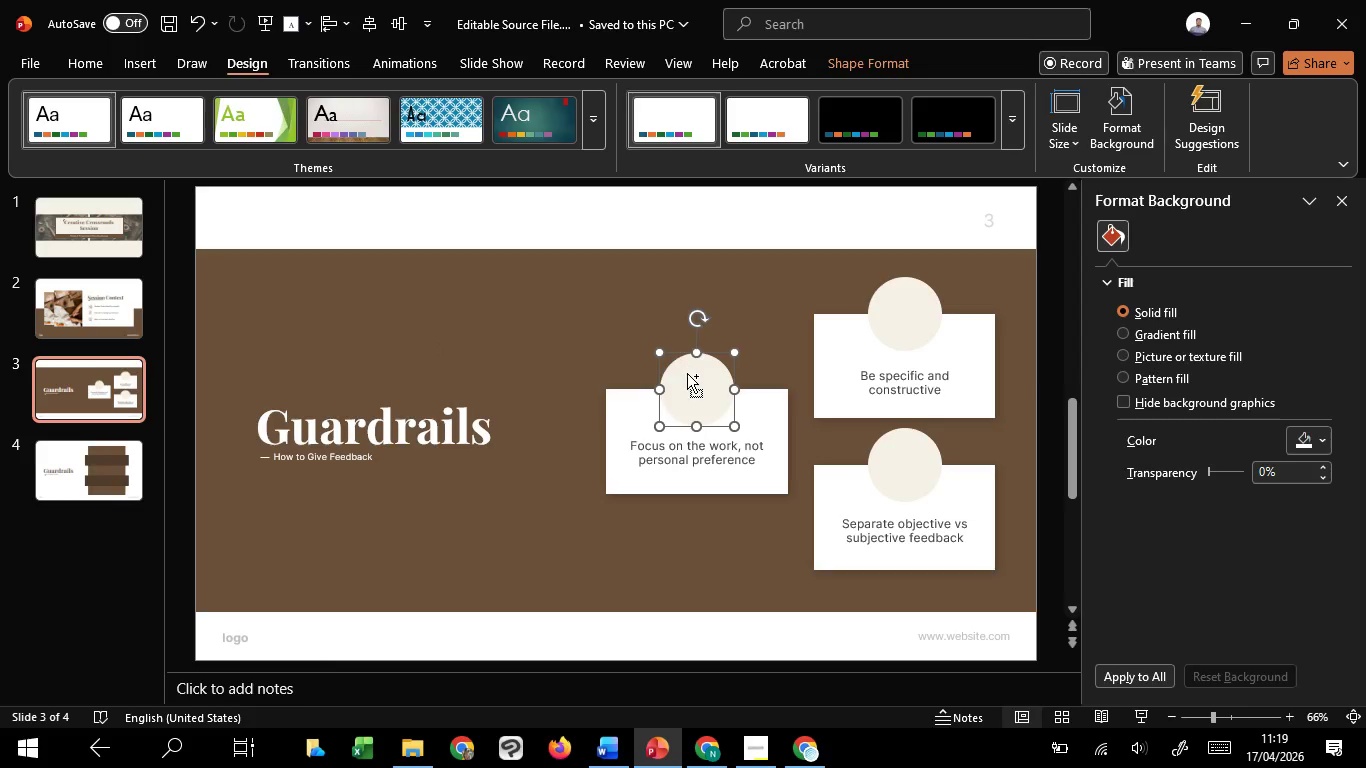 
key(Control+C)
 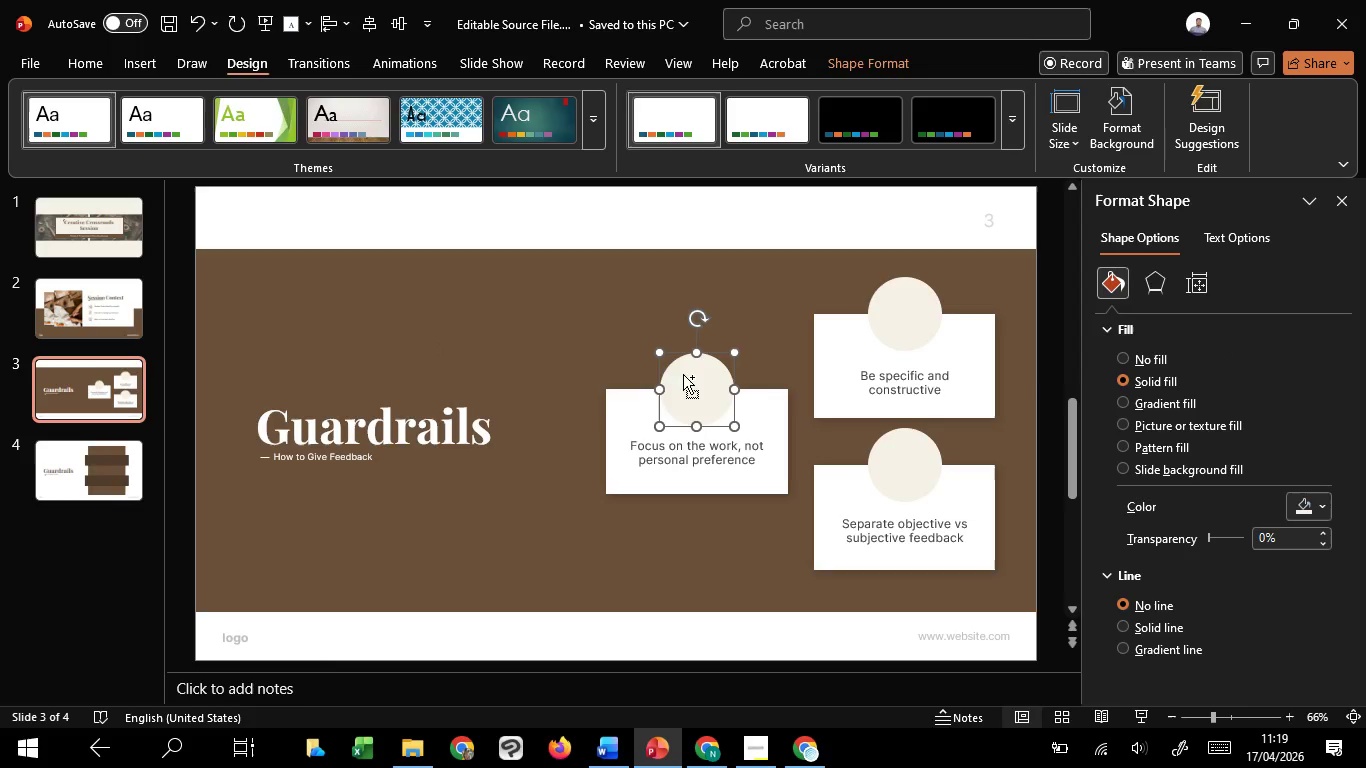 
key(Control+C)
 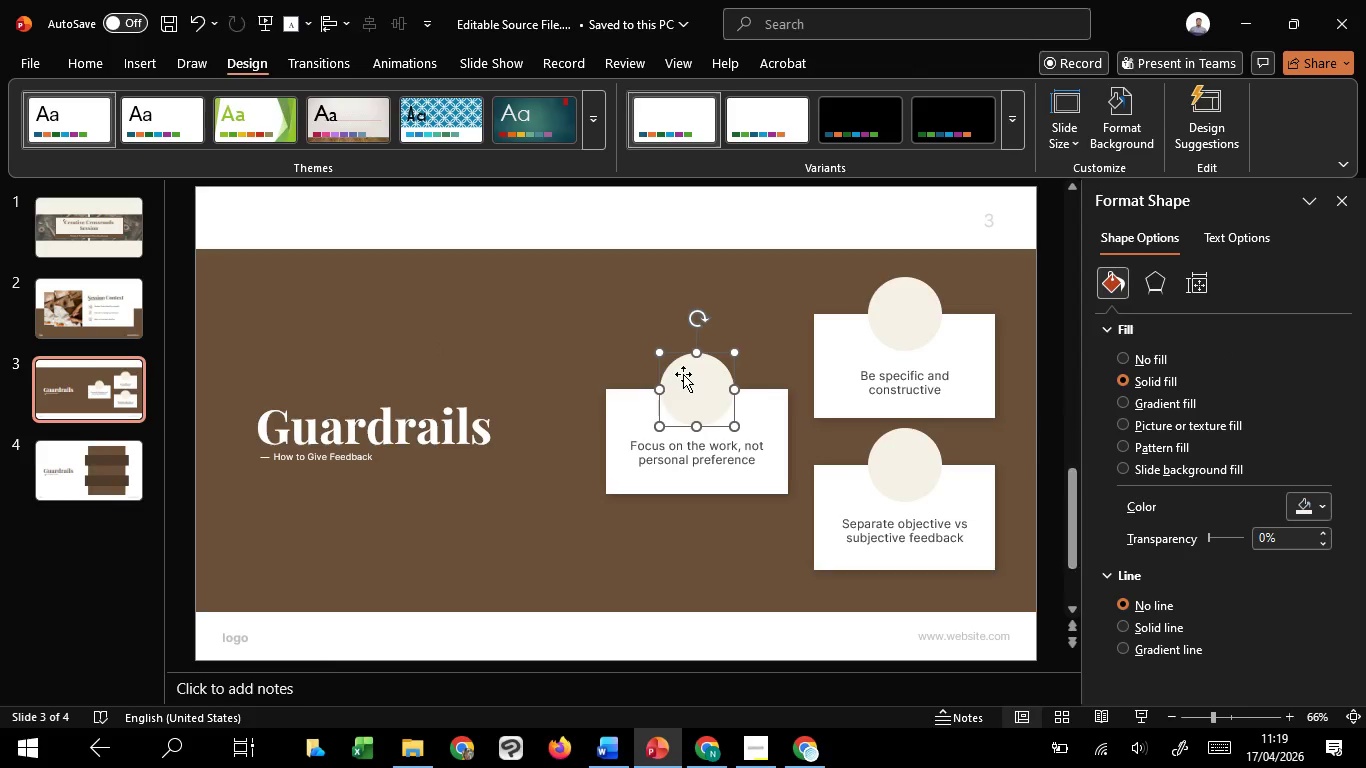 
scroll: coordinate [683, 374], scroll_direction: down, amount: 2.0
 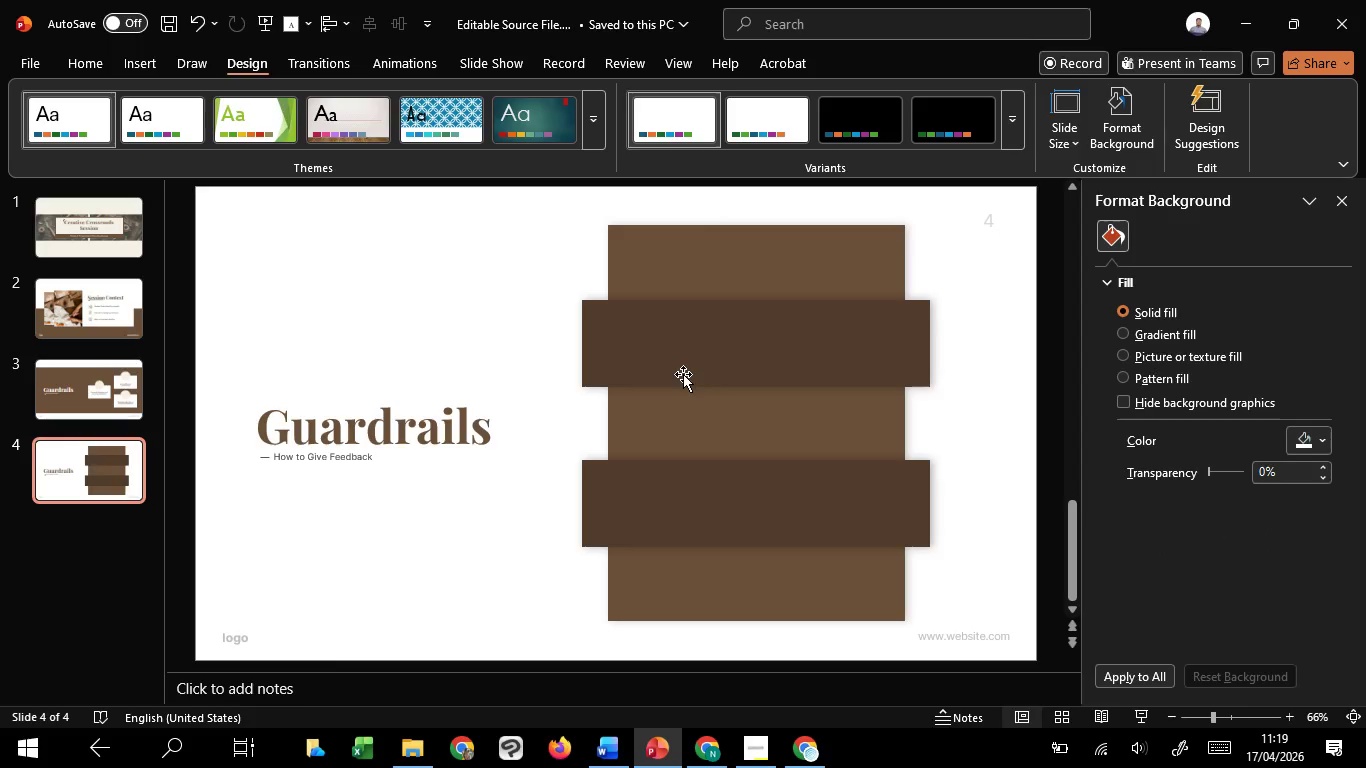 
key(Control+V)
 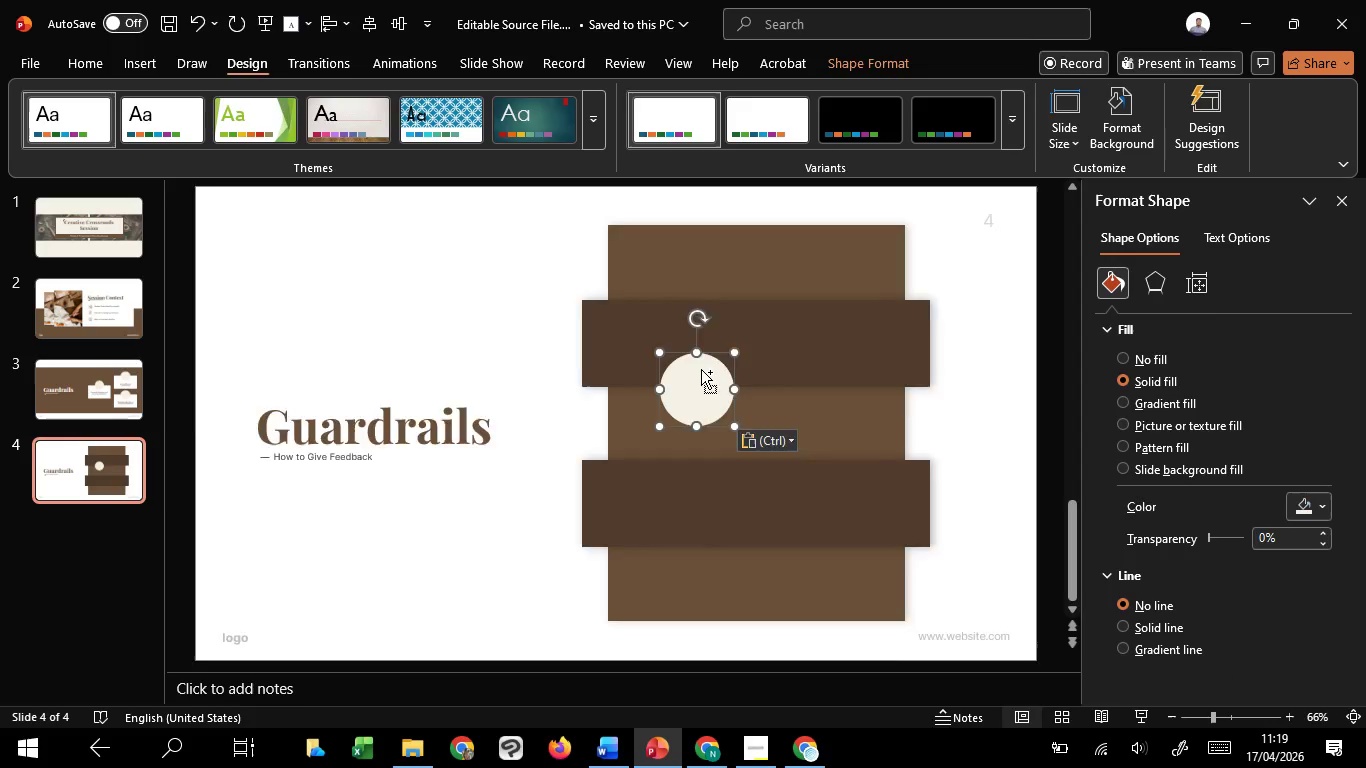 
scroll: coordinate [701, 369], scroll_direction: up, amount: 2.0
 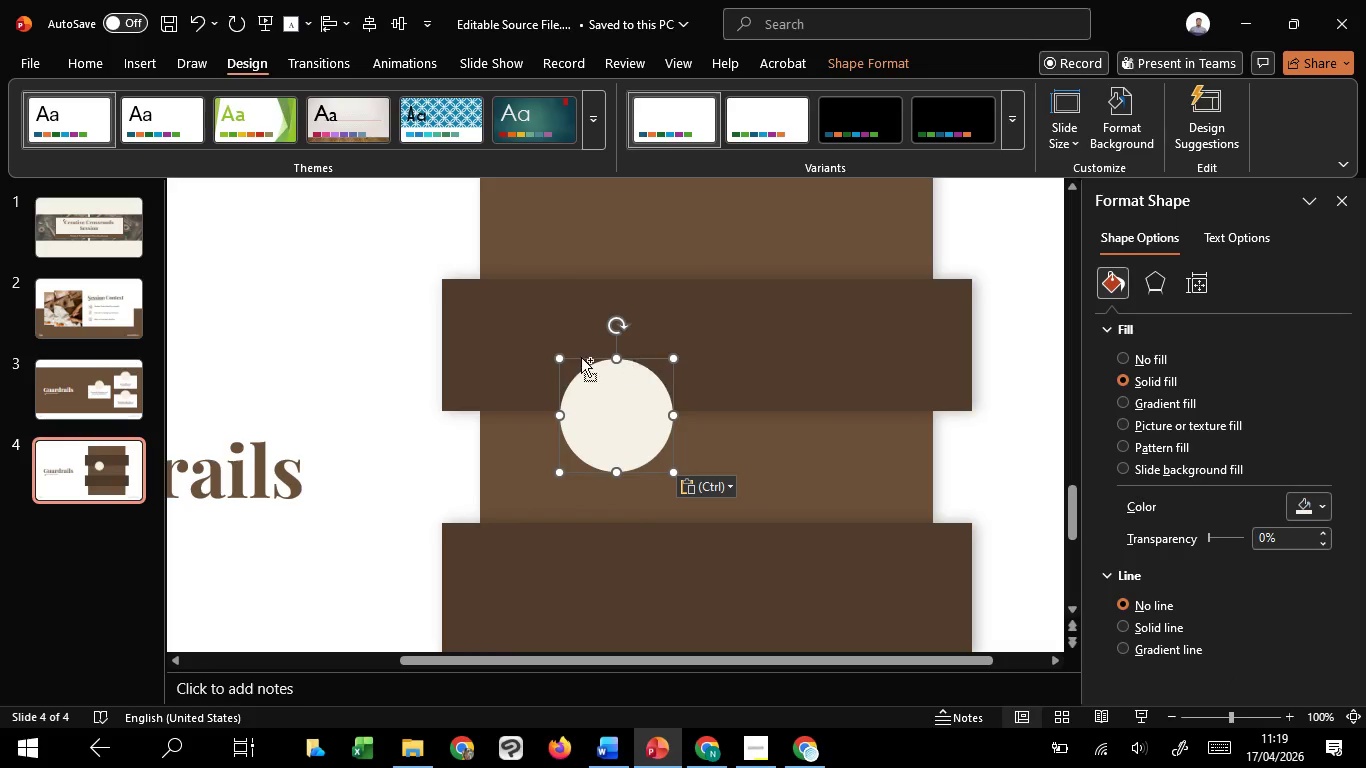 
hold_key(key=ShiftLeft, duration=1.5)
left_click_drag(start_coordinate=[562, 359], to_coordinate=[601, 386])
 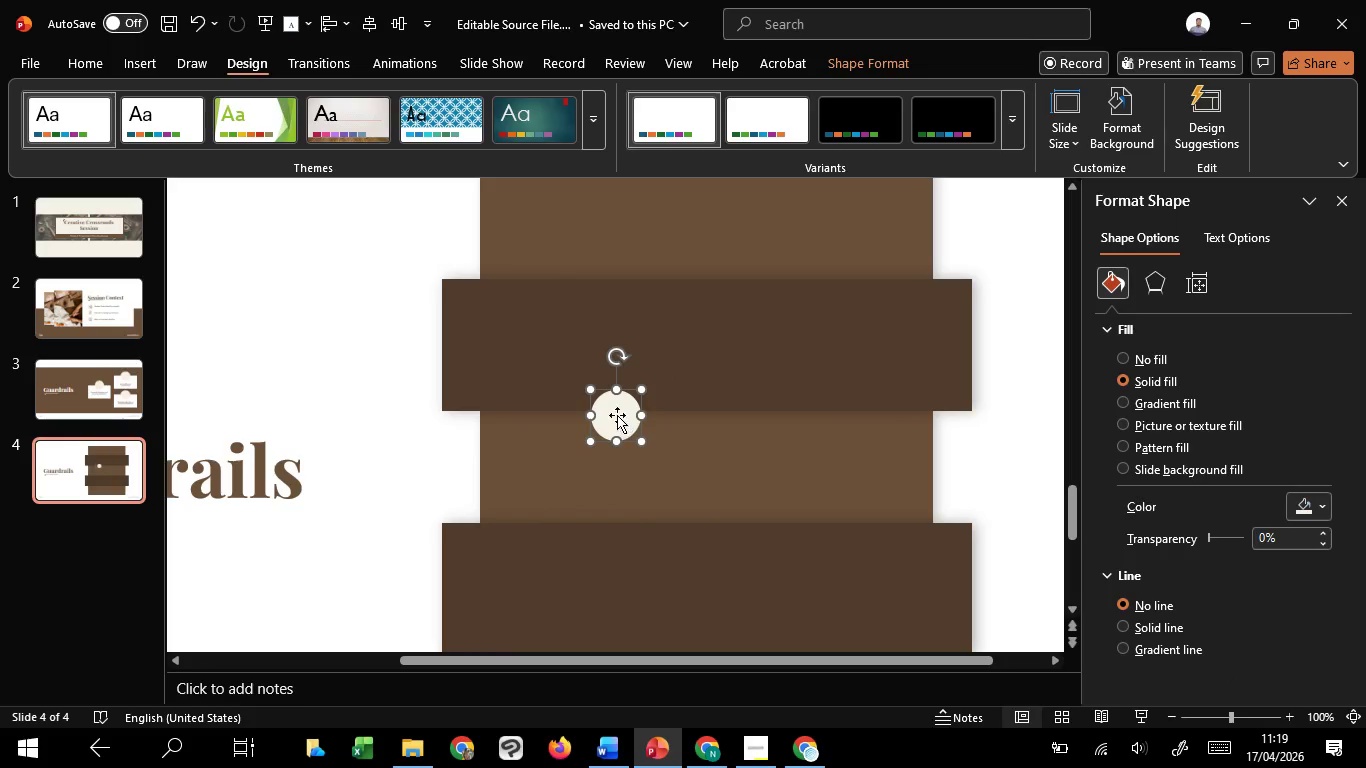 
hold_key(key=ShiftLeft, duration=0.77)
 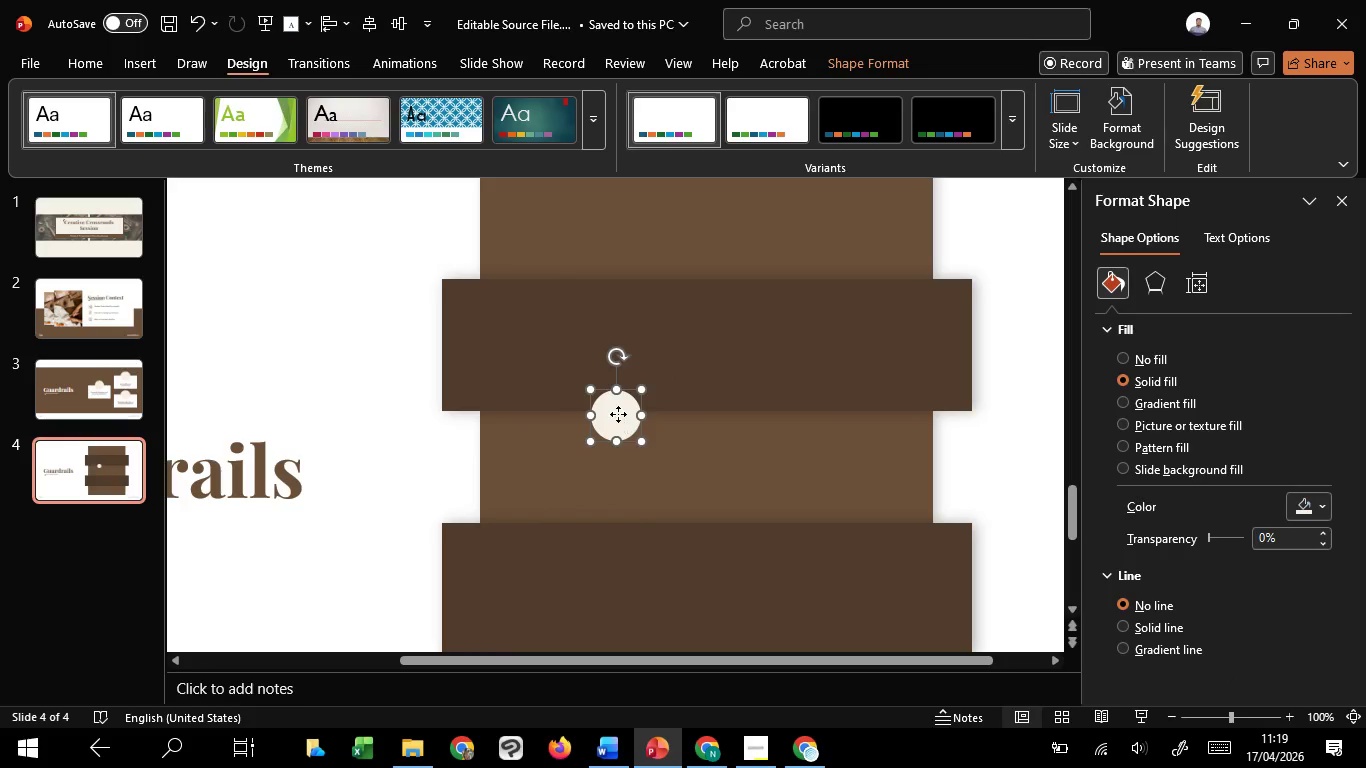 
left_click_drag(start_coordinate=[618, 415], to_coordinate=[555, 220])
 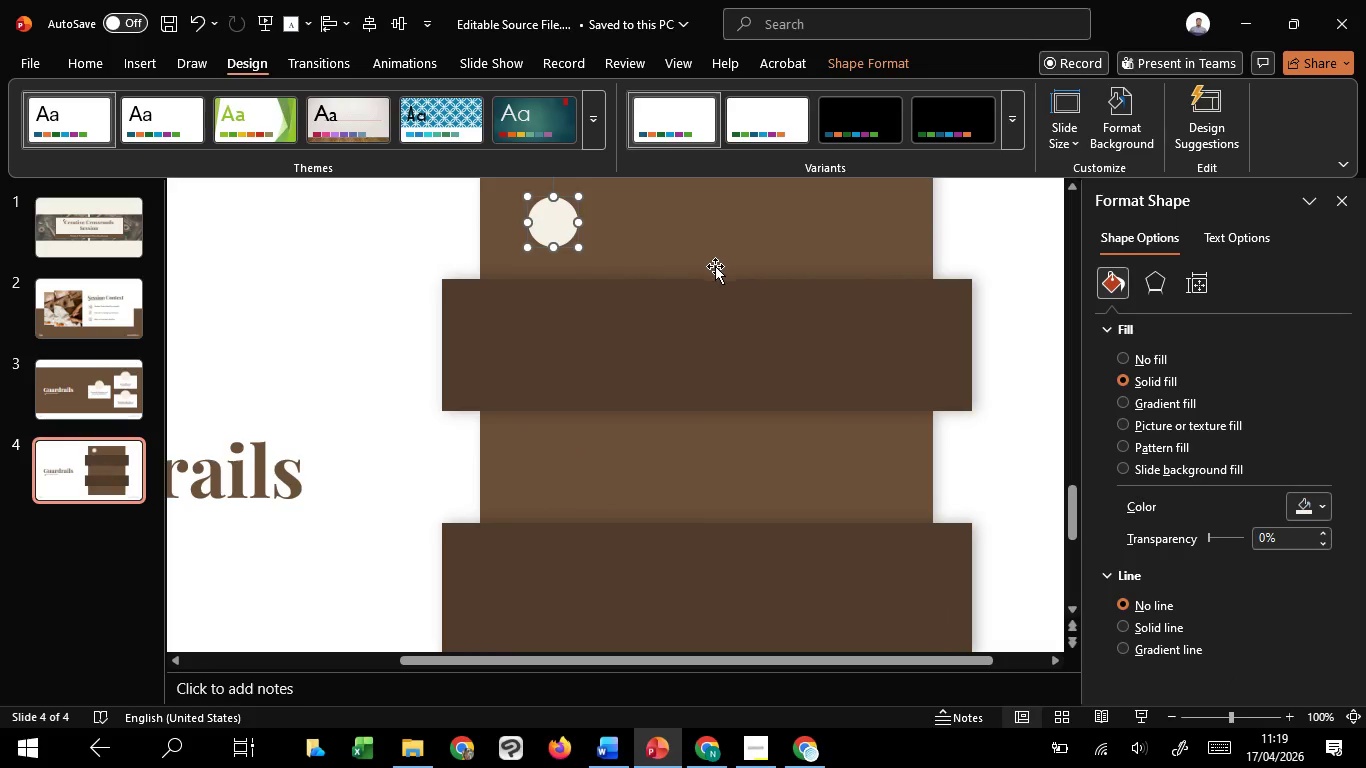 
left_click([759, 298])
 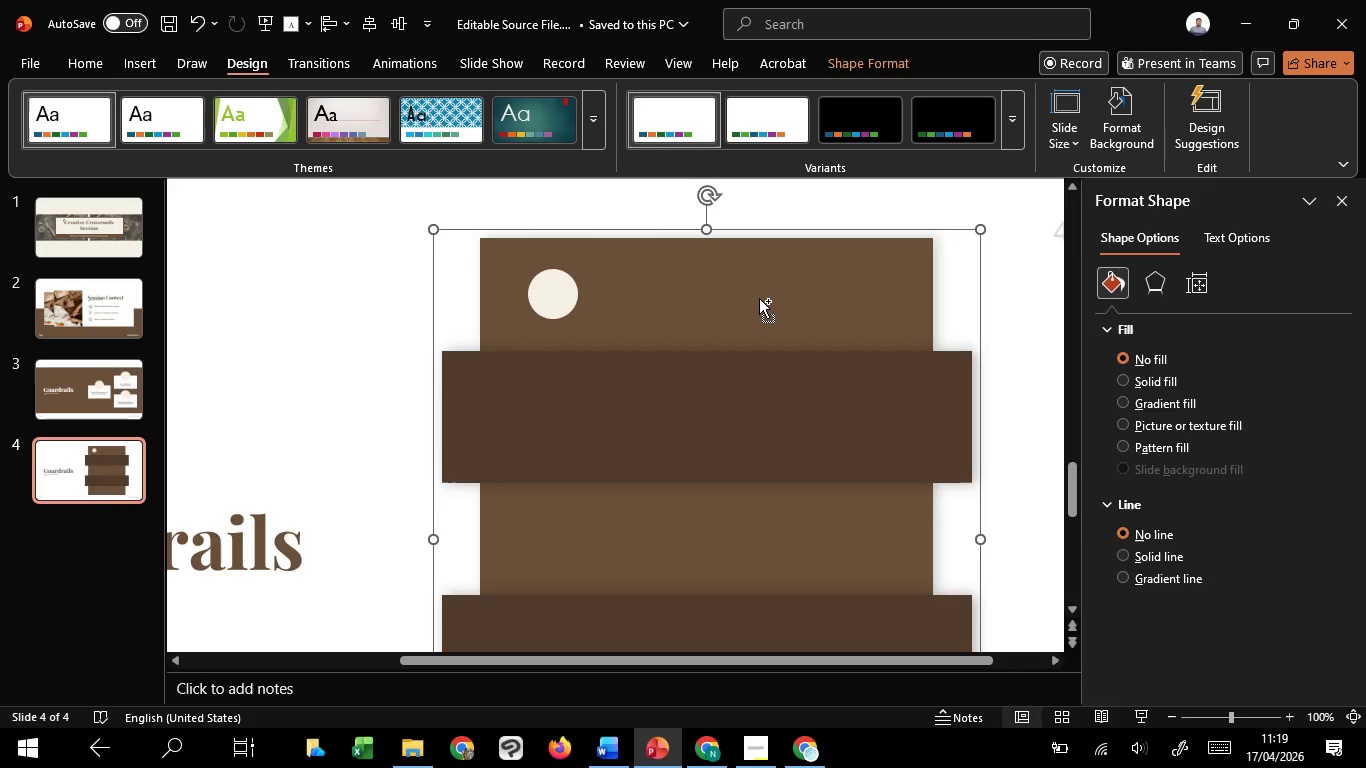 
scroll: coordinate [720, 266], scroll_direction: up, amount: 3.0
 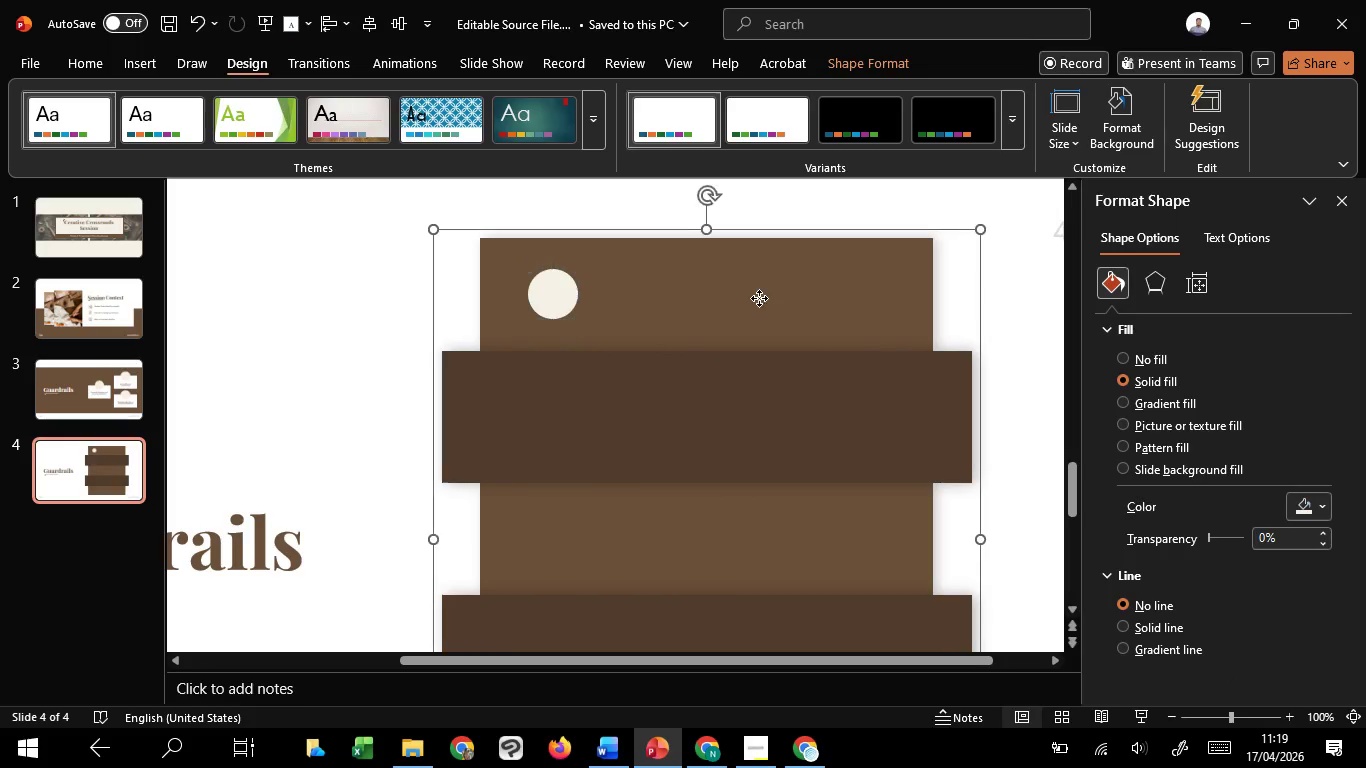 
key(Control+Shift+G)
 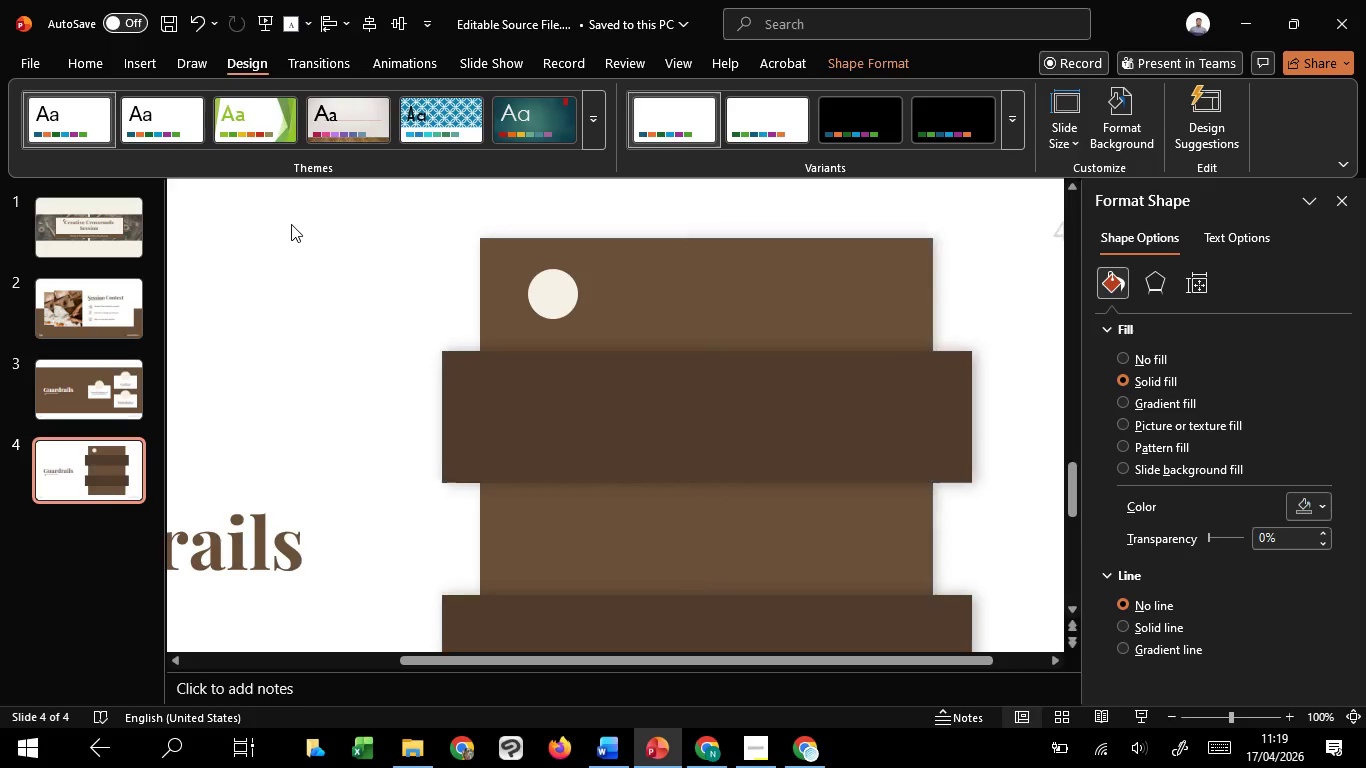 
left_click_drag(start_coordinate=[291, 224], to_coordinate=[565, 328])
 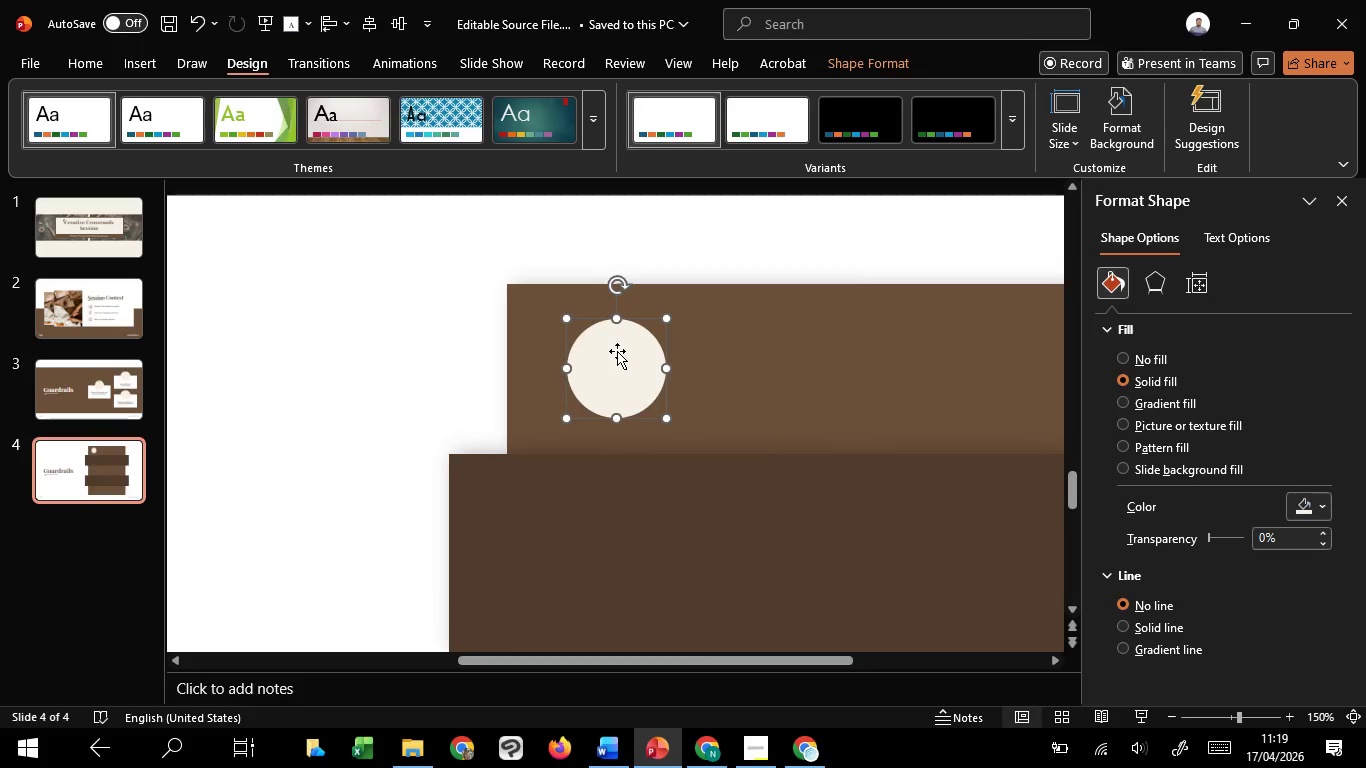 
hold_key(key=ControlLeft, duration=1.84)
 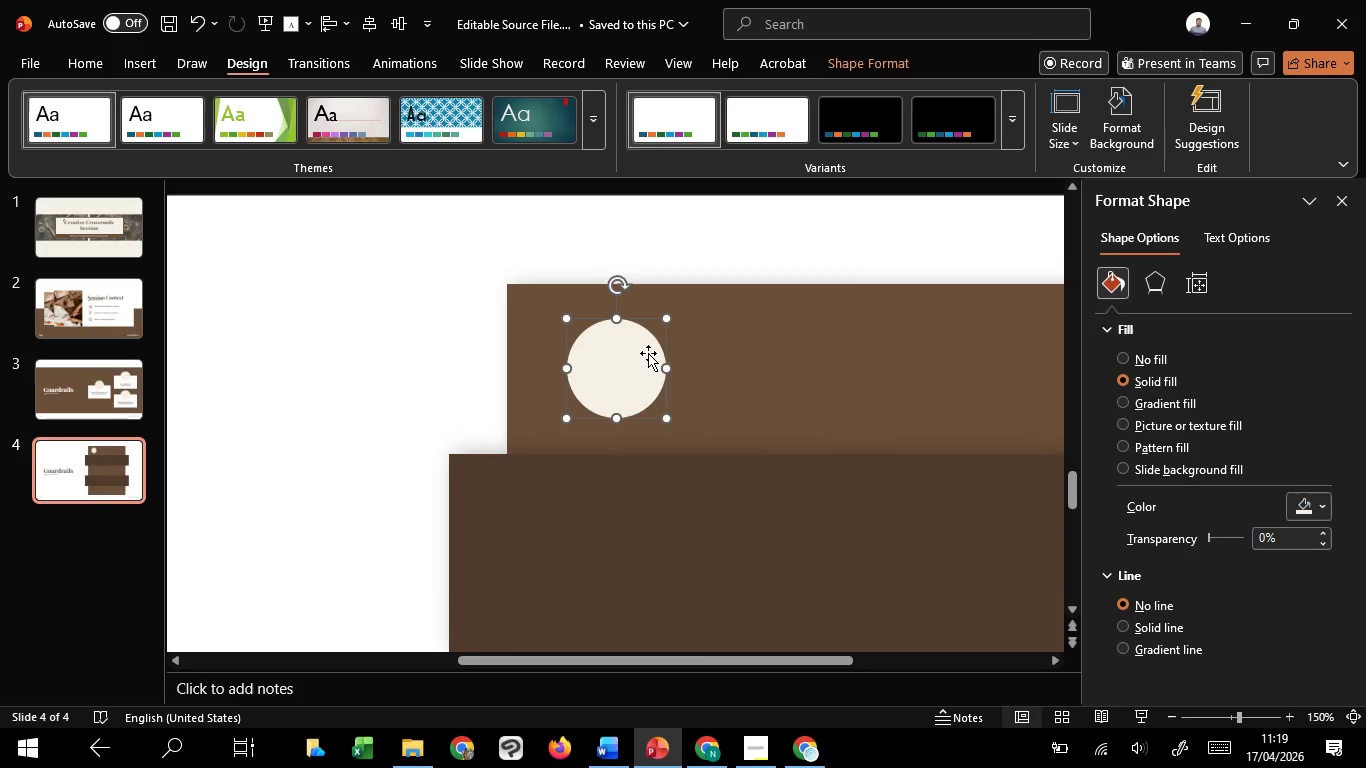 
hold_key(key=ShiftLeft, duration=1.52)
 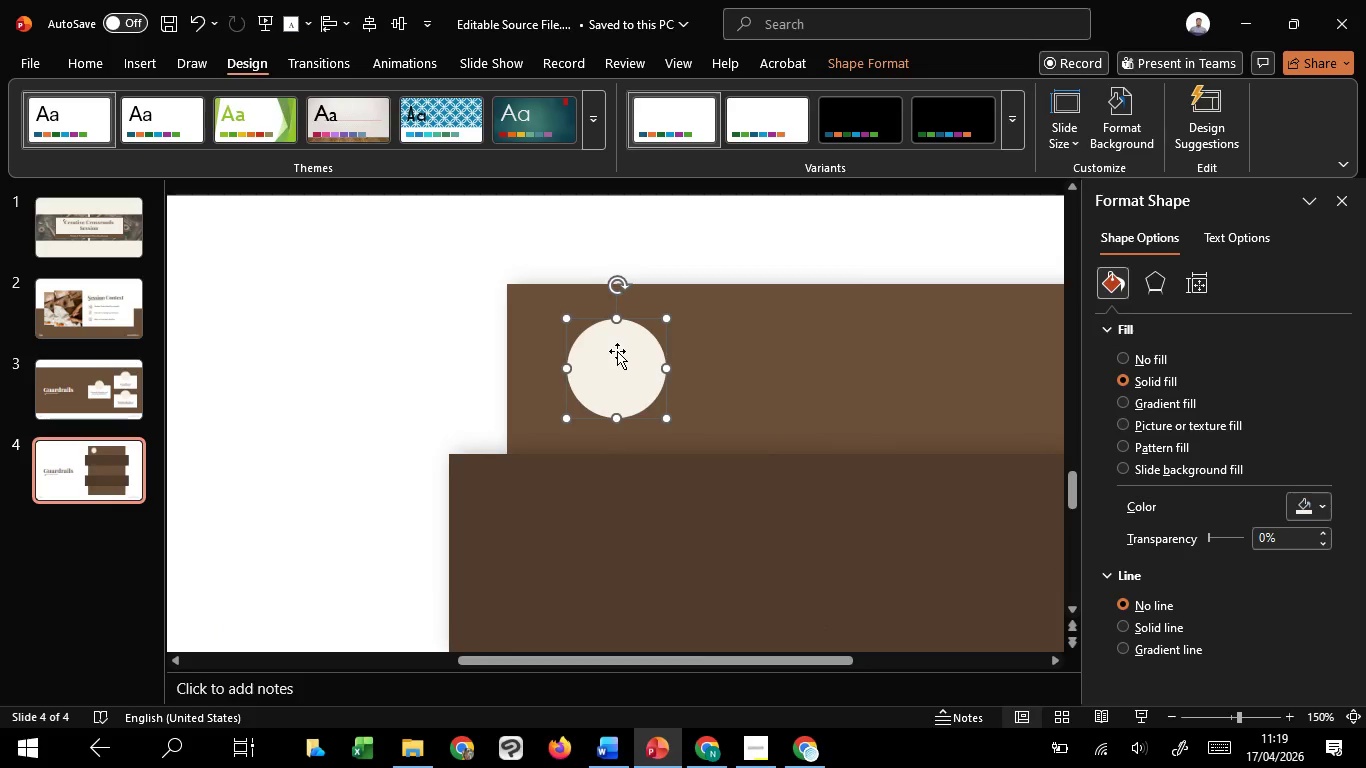 
scroll: coordinate [553, 300], scroll_direction: up, amount: 2.0
 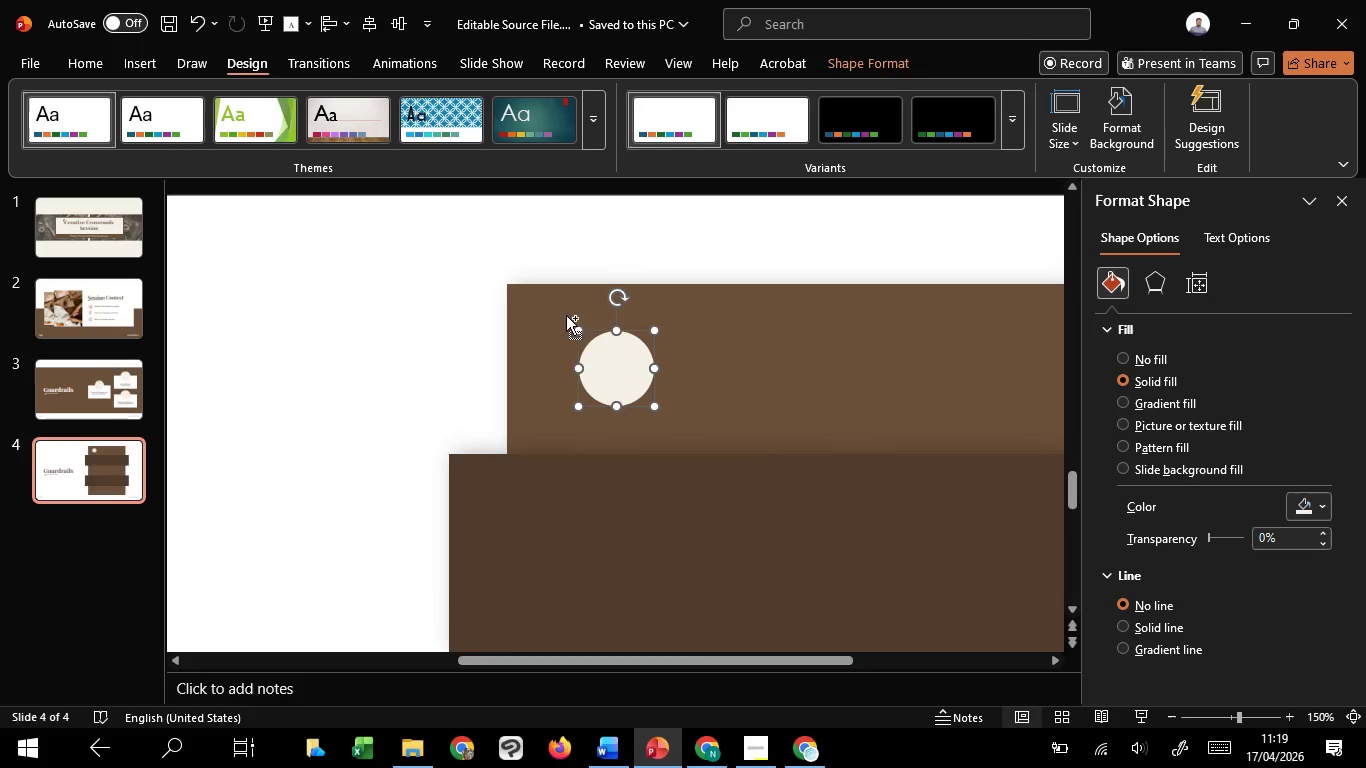 
key(Shift+ShiftLeft)
 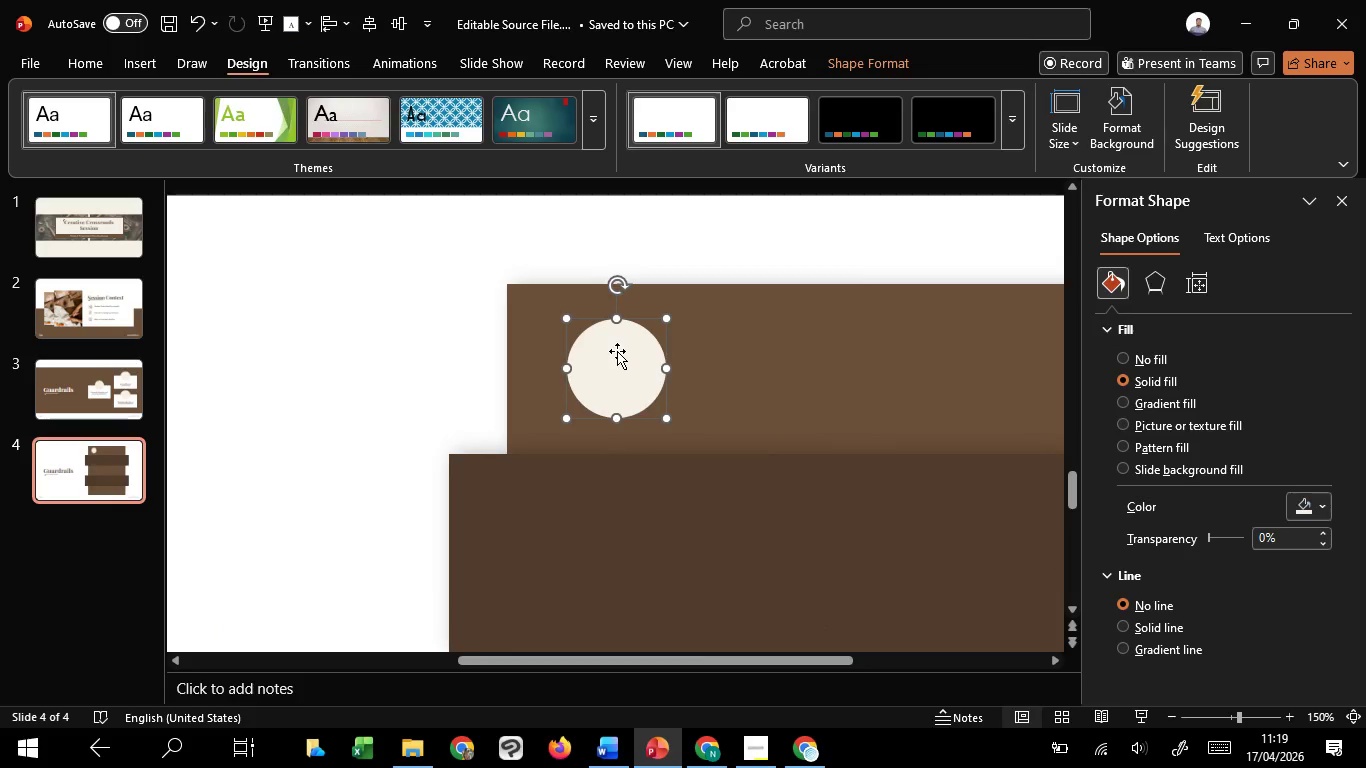 
key(Shift+ShiftLeft)
 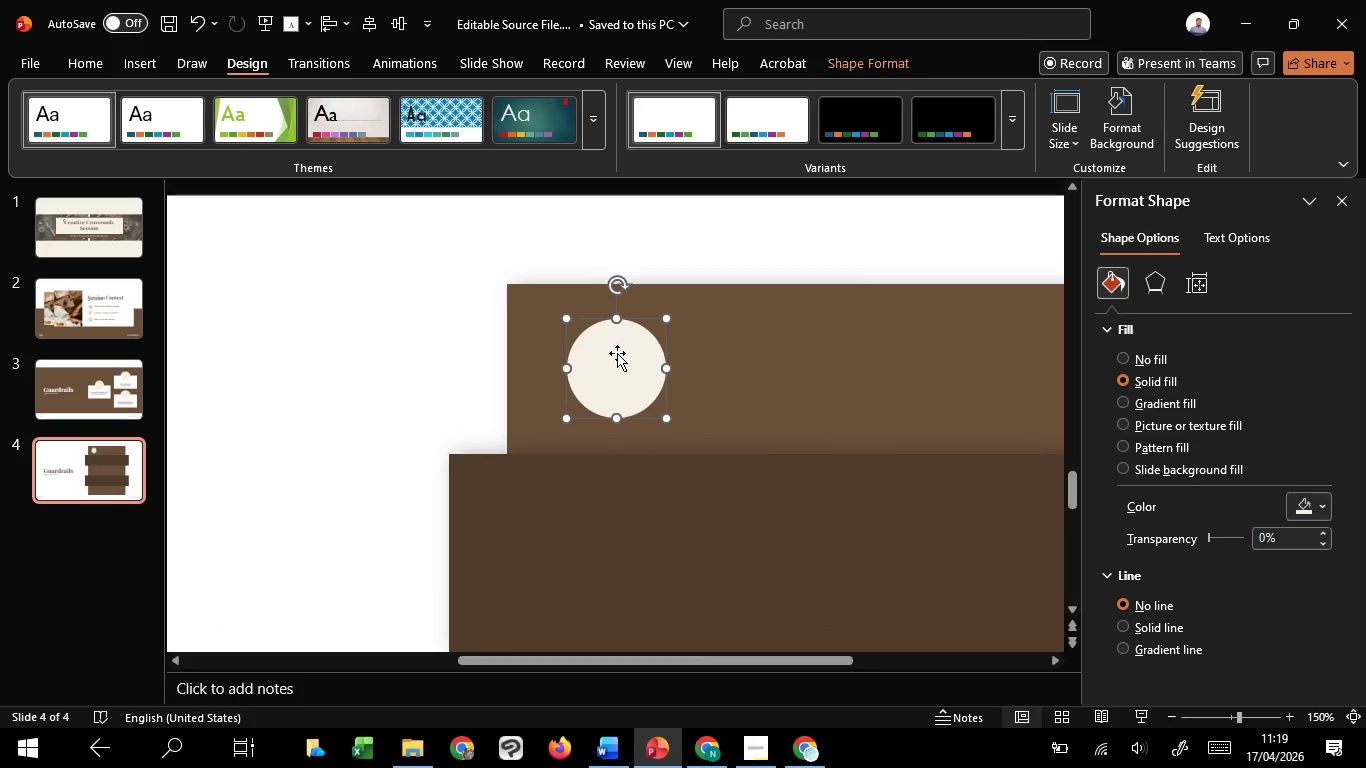 
key(Shift+ShiftLeft)
 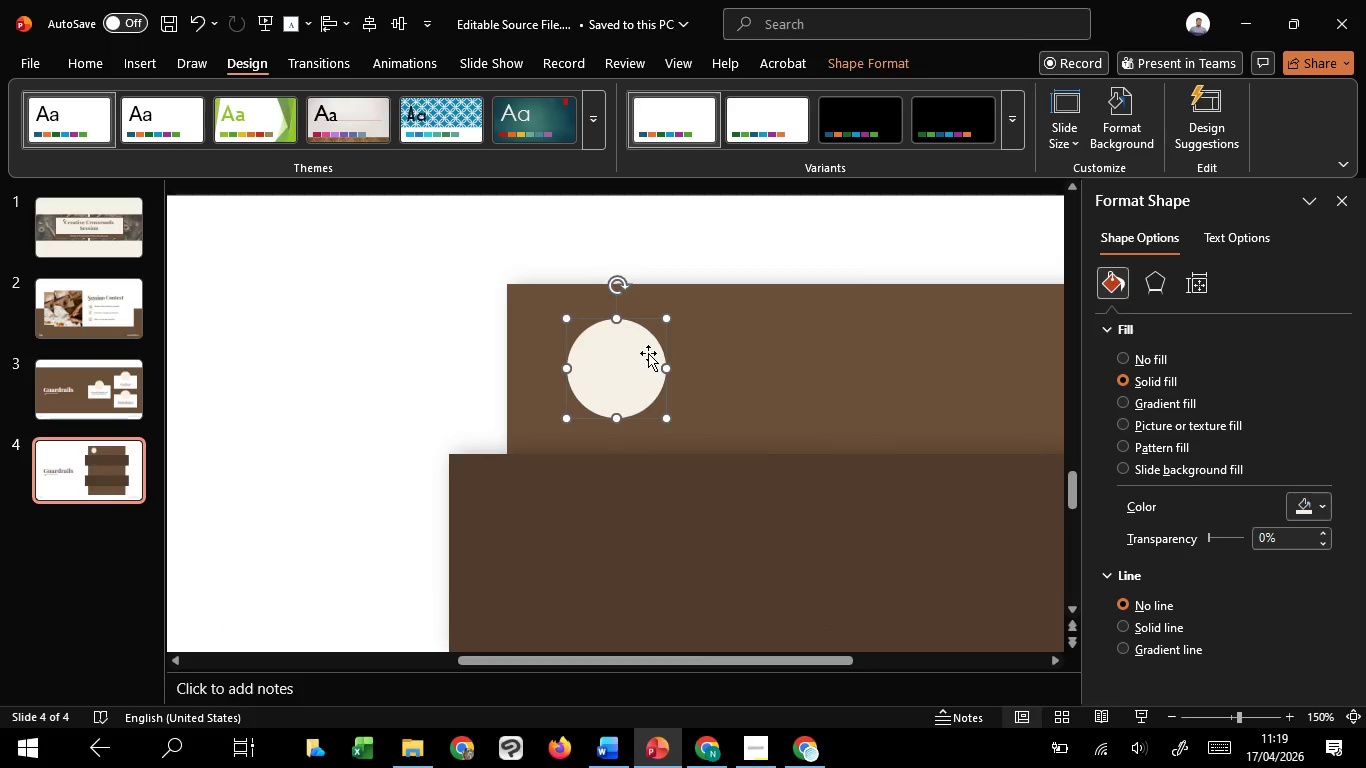 
hold_key(key=ShiftLeft, duration=1.51)
left_click([771, 369])
 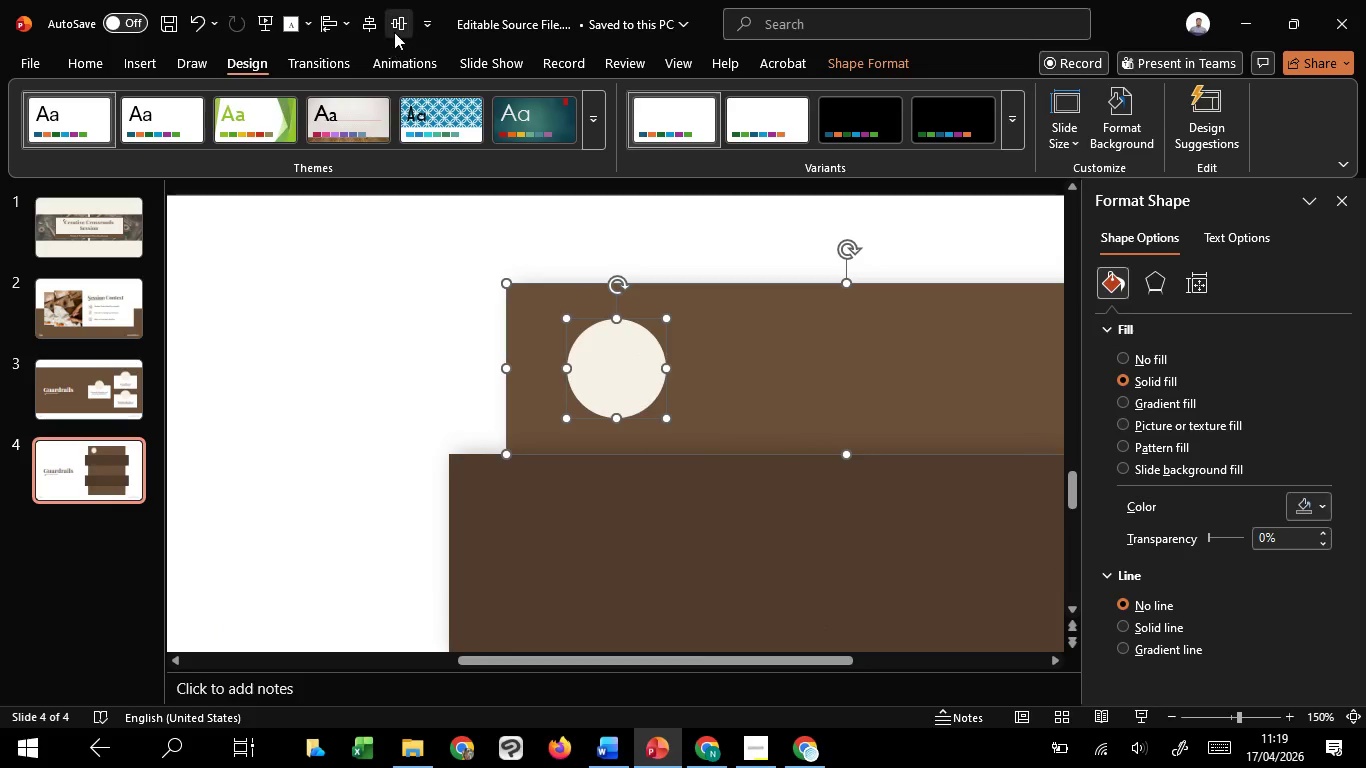 
hold_key(key=ShiftLeft, duration=0.61)
left_click([395, 28])
 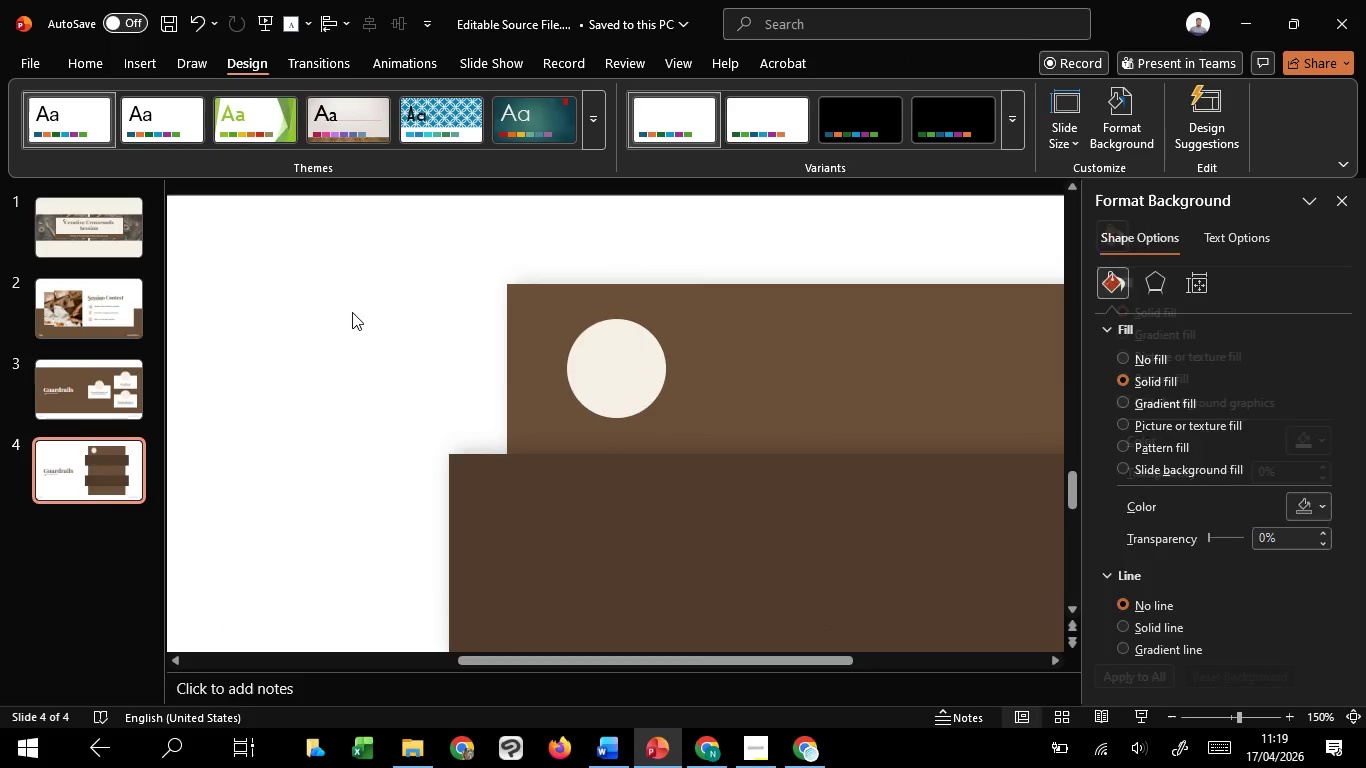 
hold_key(key=ControlLeft, duration=1.34)
scroll: coordinate [530, 388], scroll_direction: down, amount: 3.0
 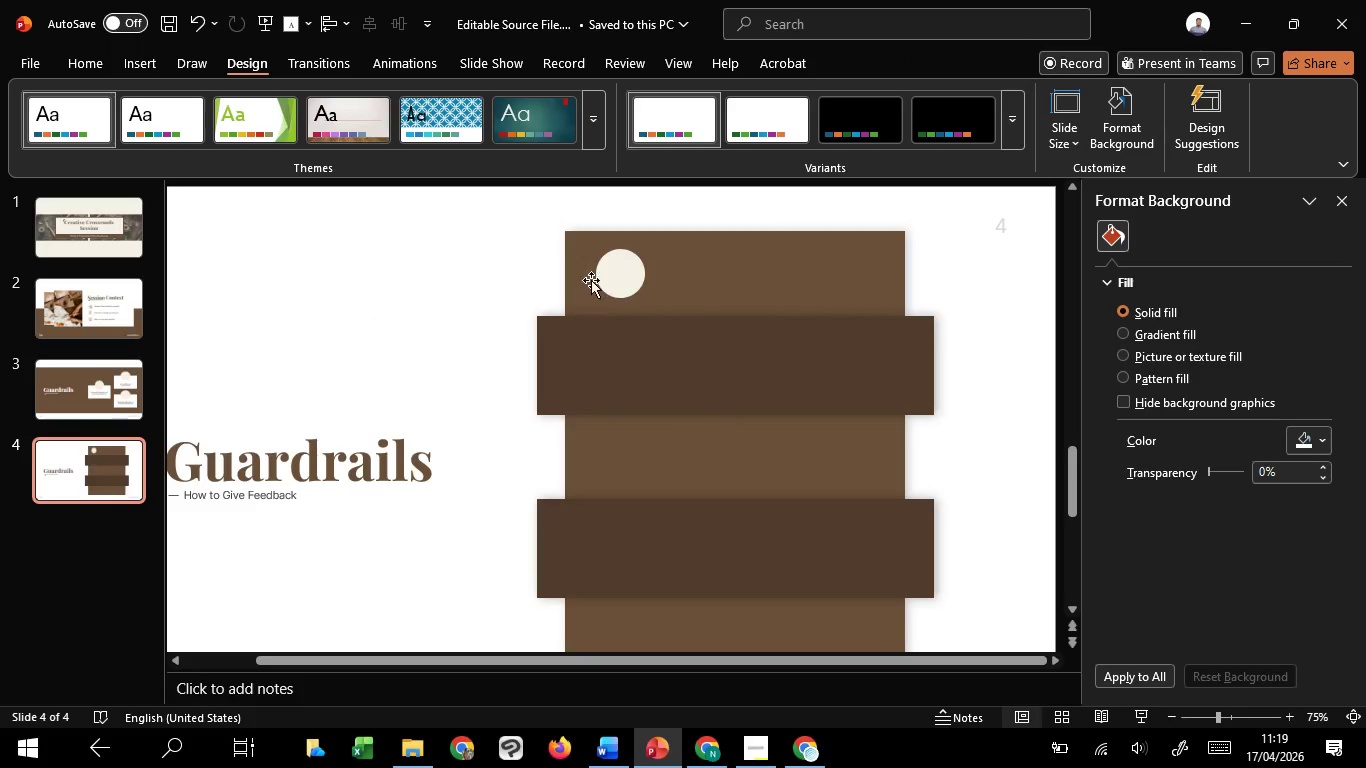 
left_click([610, 267])
 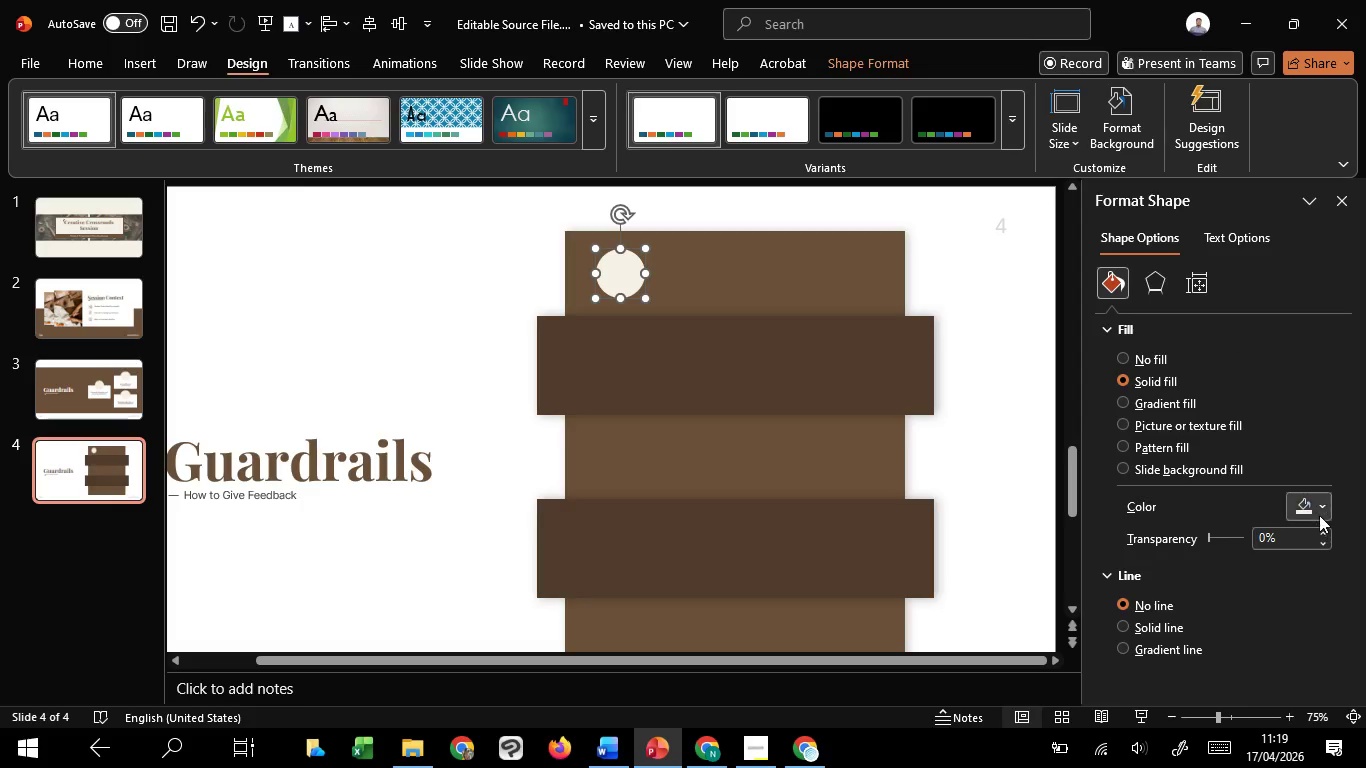 
left_click([1316, 512])
 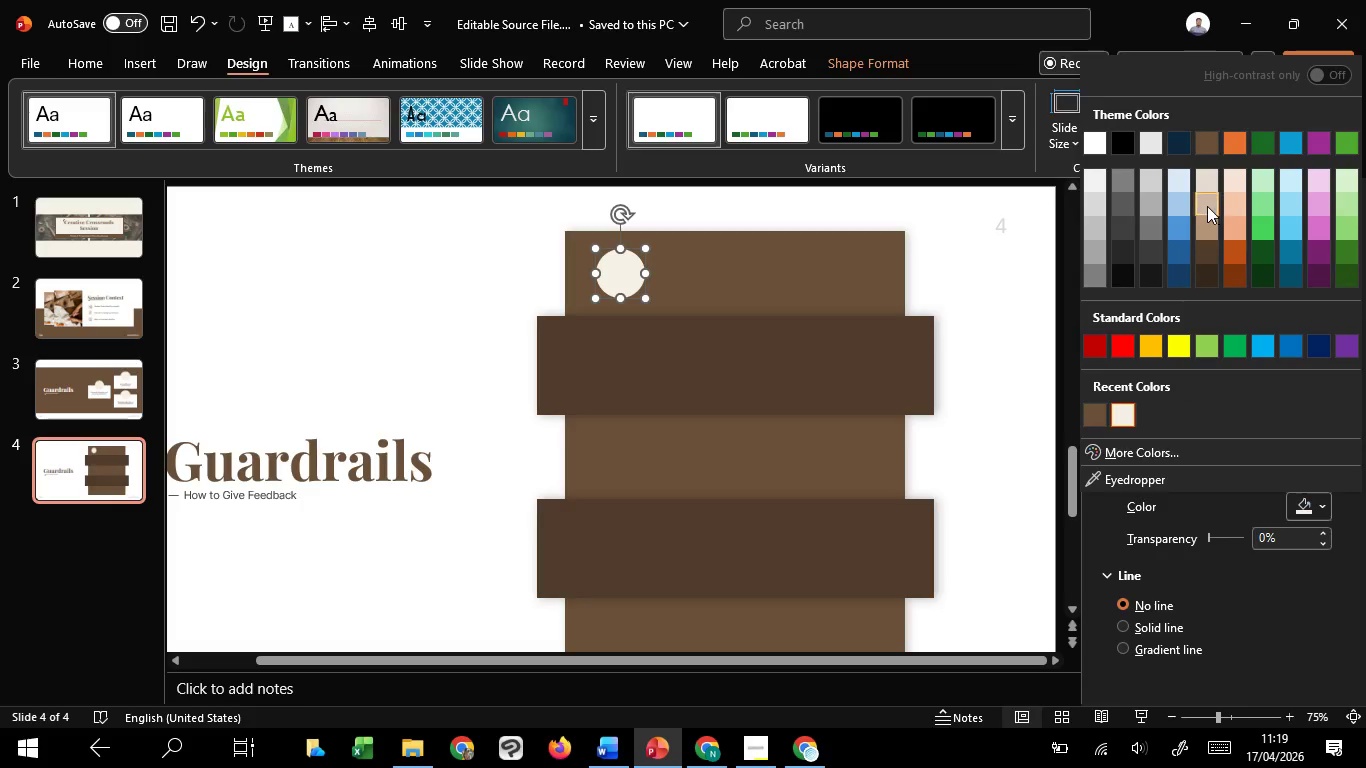 
left_click([1206, 205])
 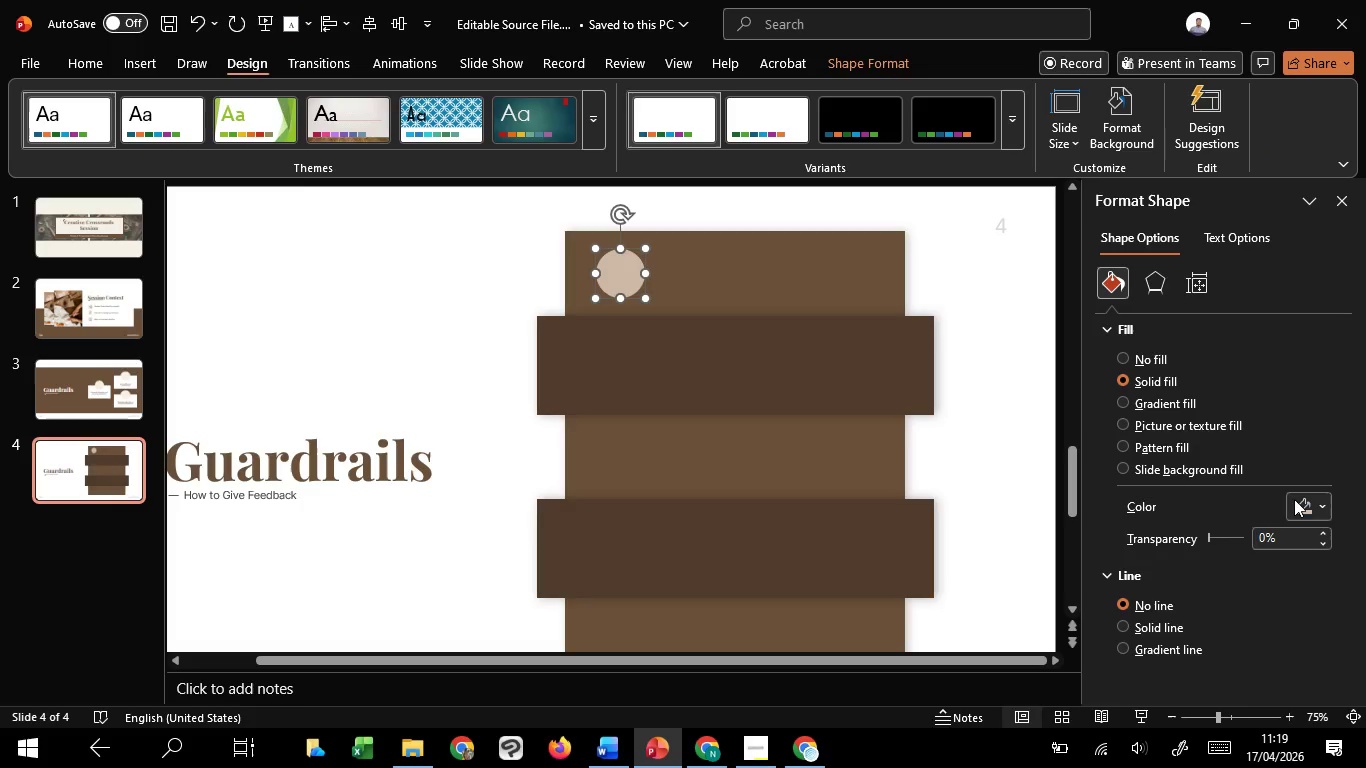 
left_click([1300, 502])
 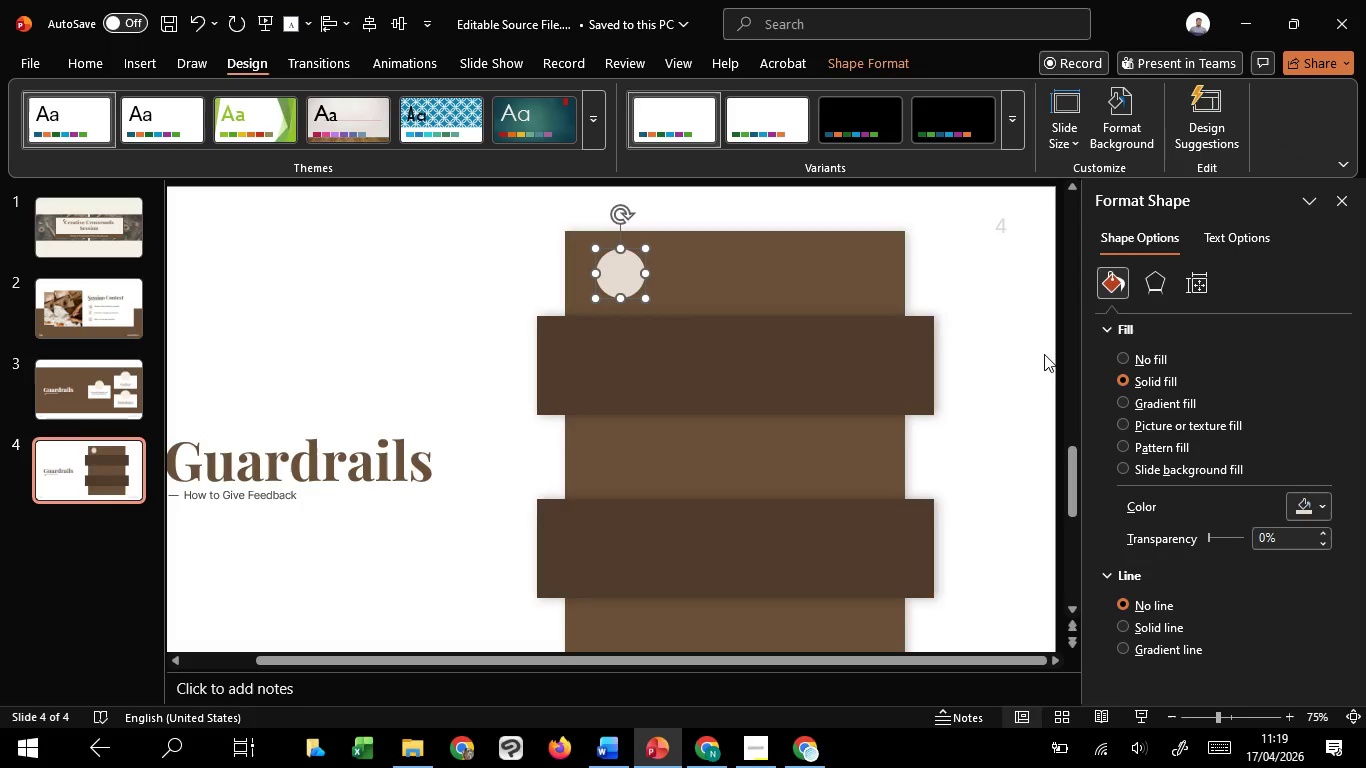 
hold_key(key=ControlLeft, duration=7.0)
hold_key(key=ShiftLeft, duration=3.91)
left_click_drag(start_coordinate=[618, 262], to_coordinate=[639, 356])
 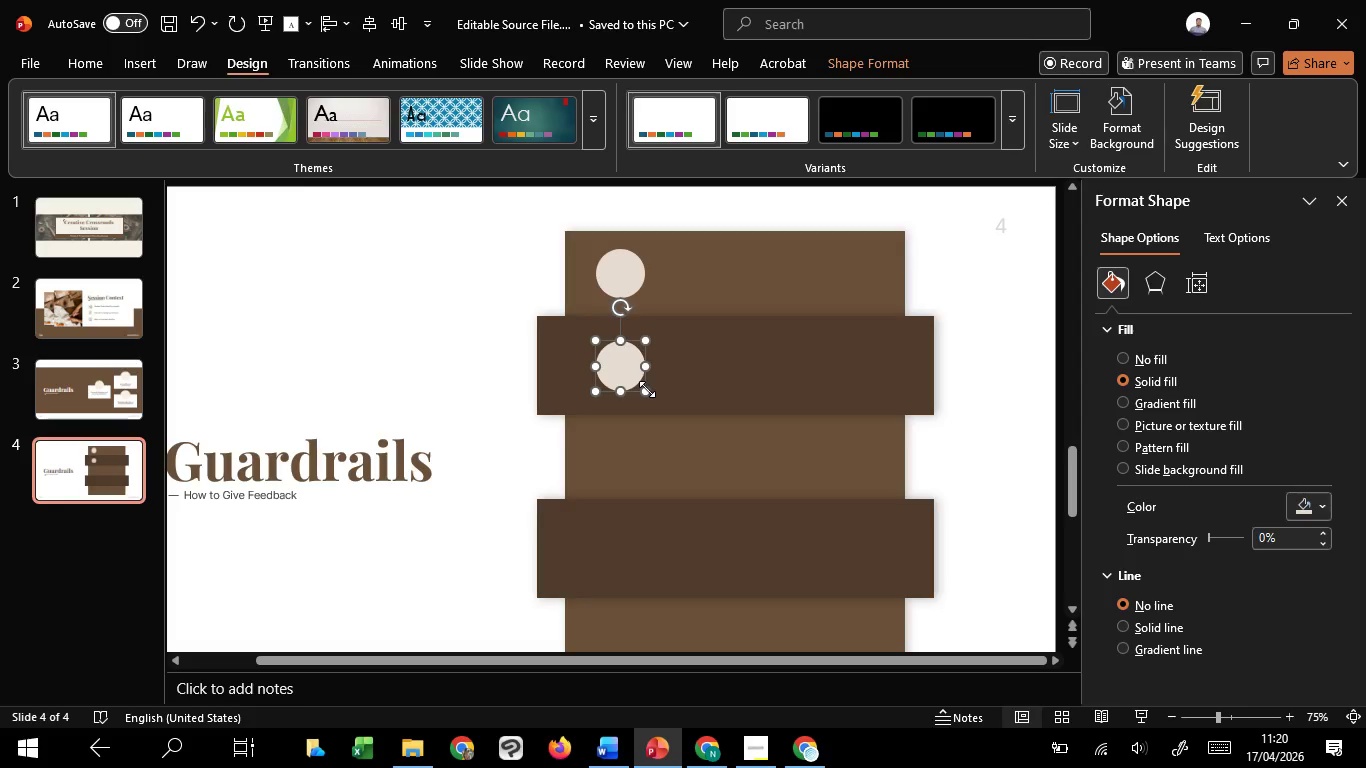 
hold_key(key=C, duration=1.5)
 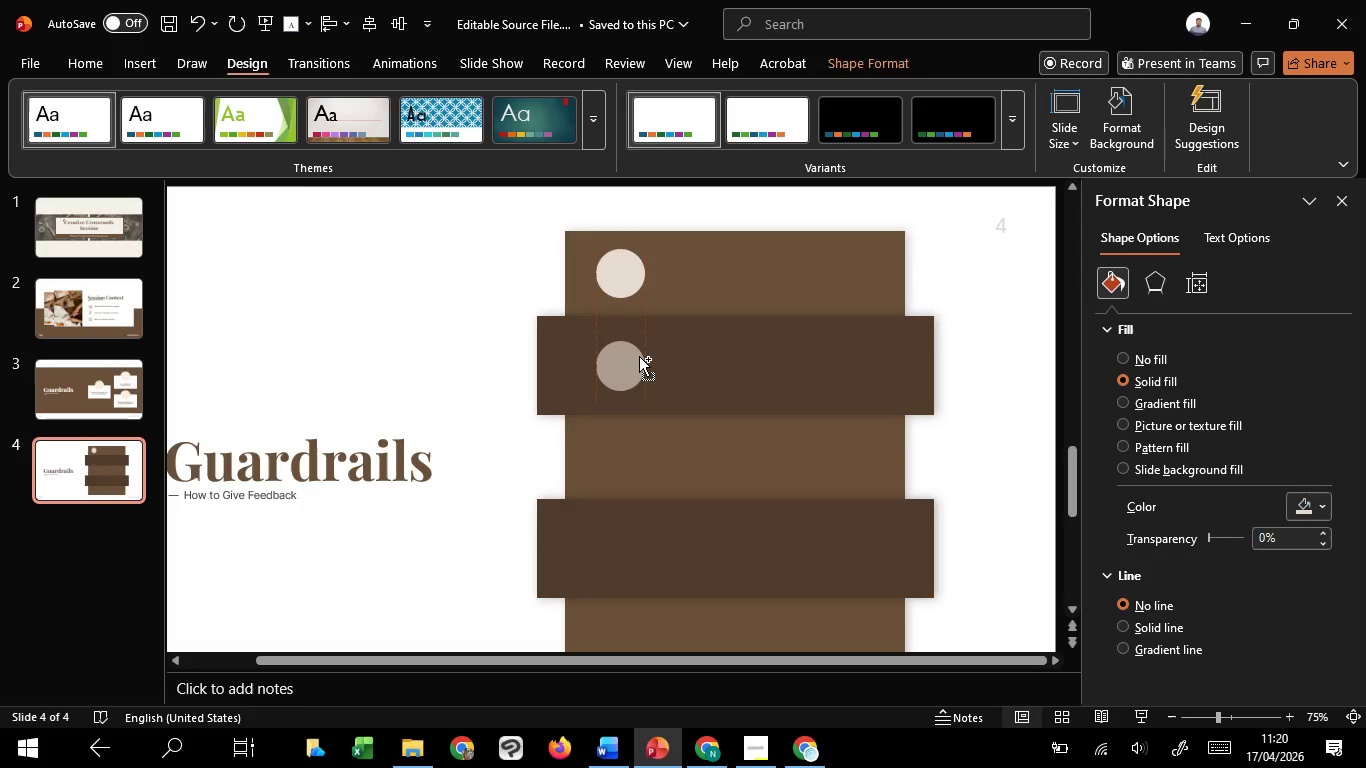 
hold_key(key=C, duration=1.25)
 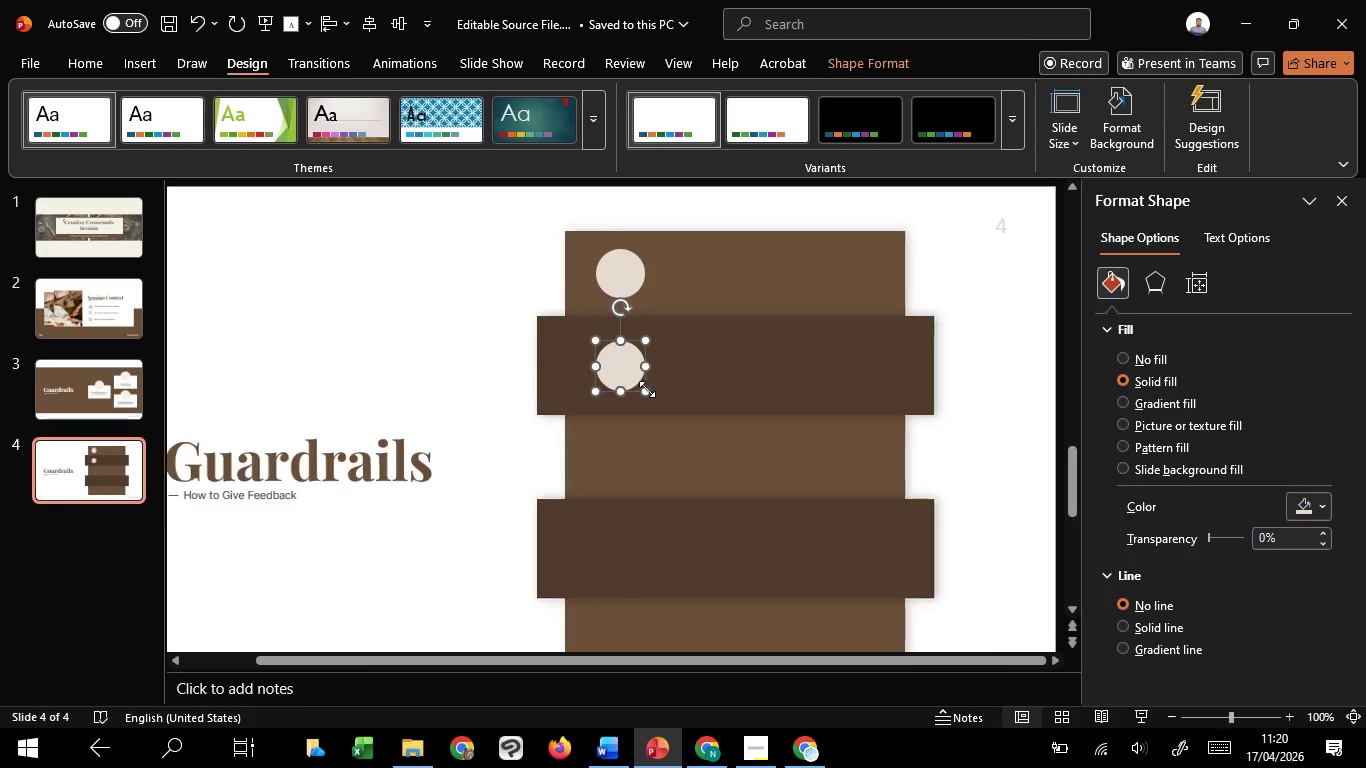 
hold_key(key=ShiftLeft, duration=1.5)
 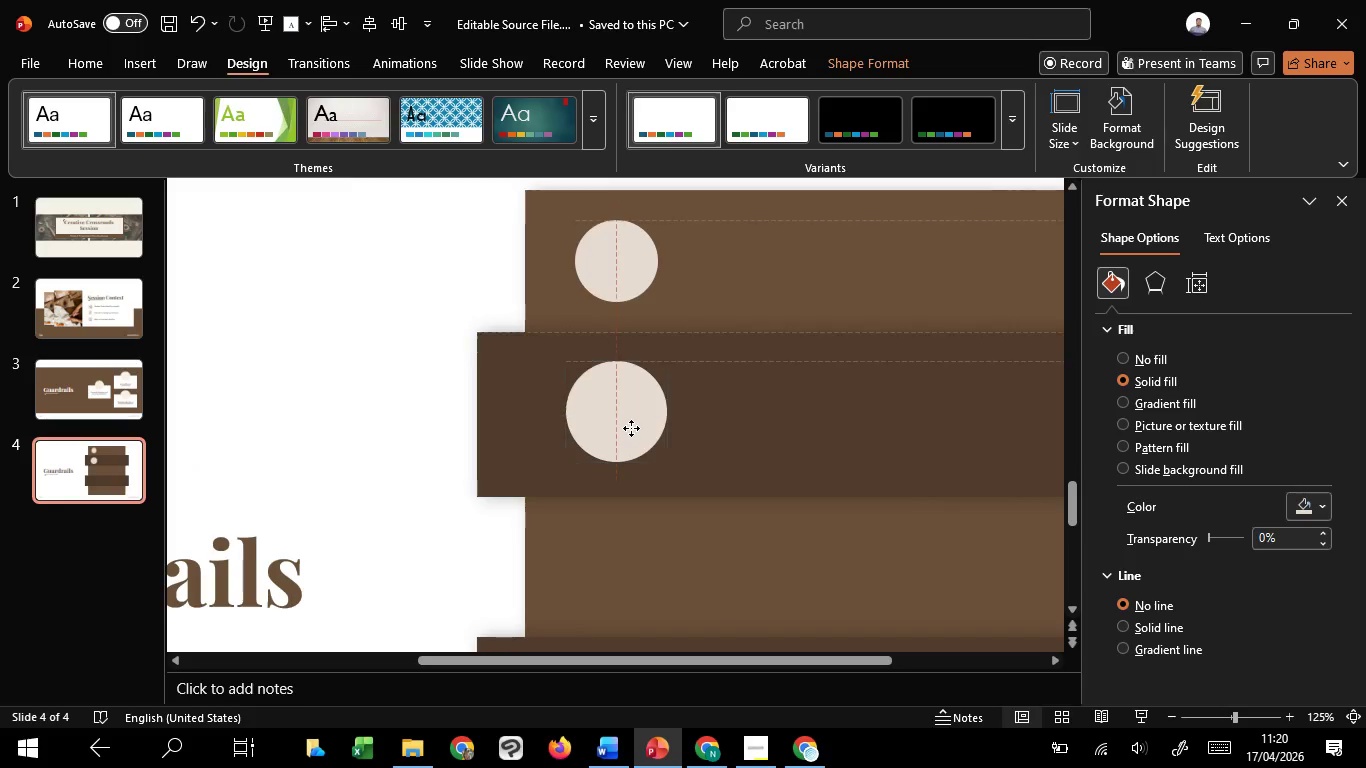 
scroll: coordinate [647, 389], scroll_direction: up, amount: 2.0
 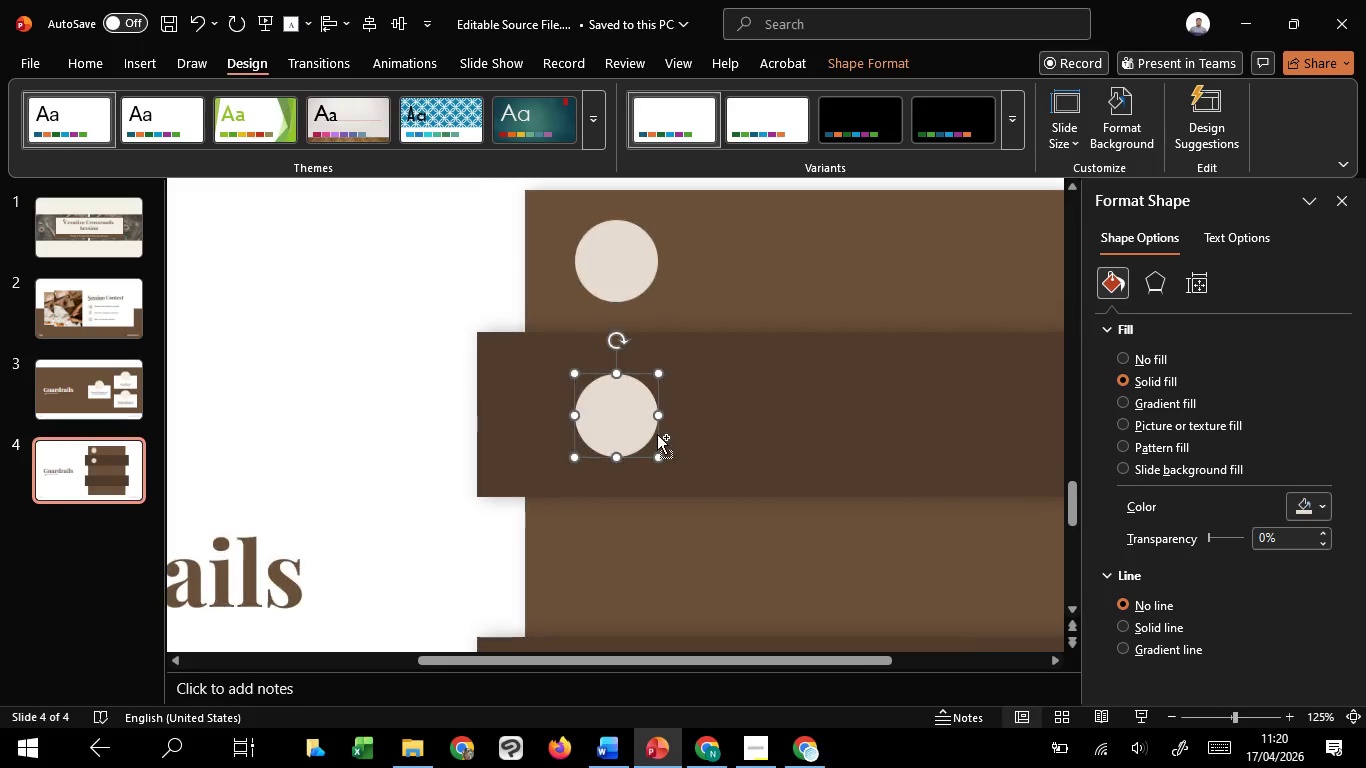 
left_click_drag(start_coordinate=[660, 452], to_coordinate=[667, 452])
 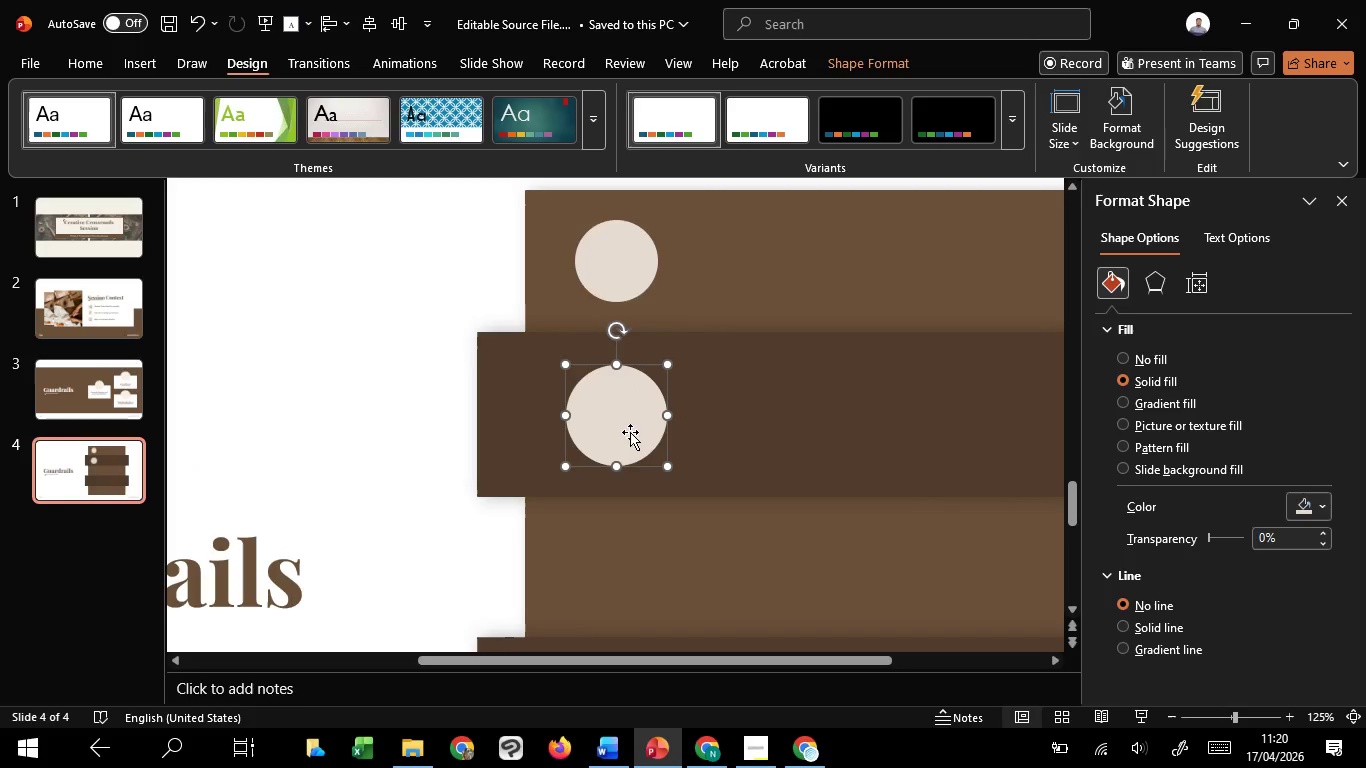 
left_click_drag(start_coordinate=[630, 432], to_coordinate=[632, 427])
 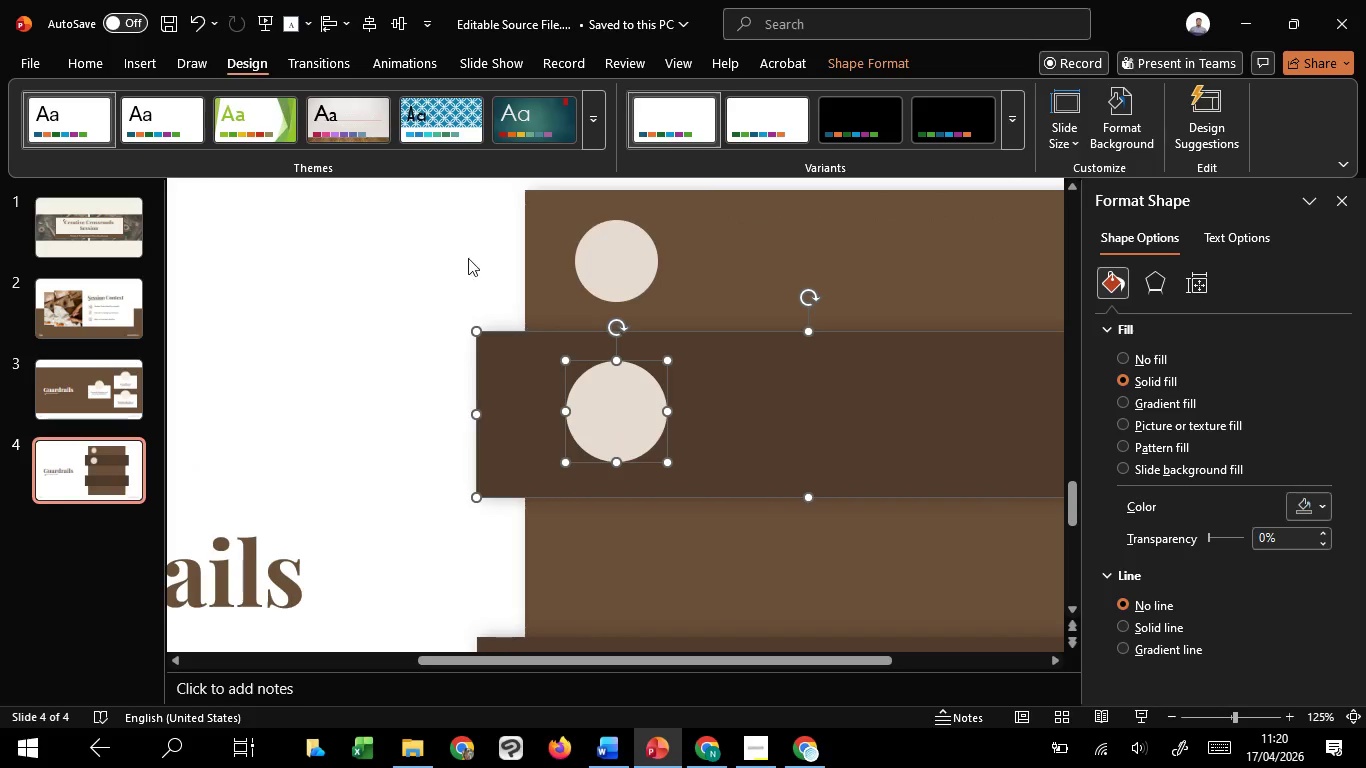 
hold_key(key=ShiftLeft, duration=1.51)
 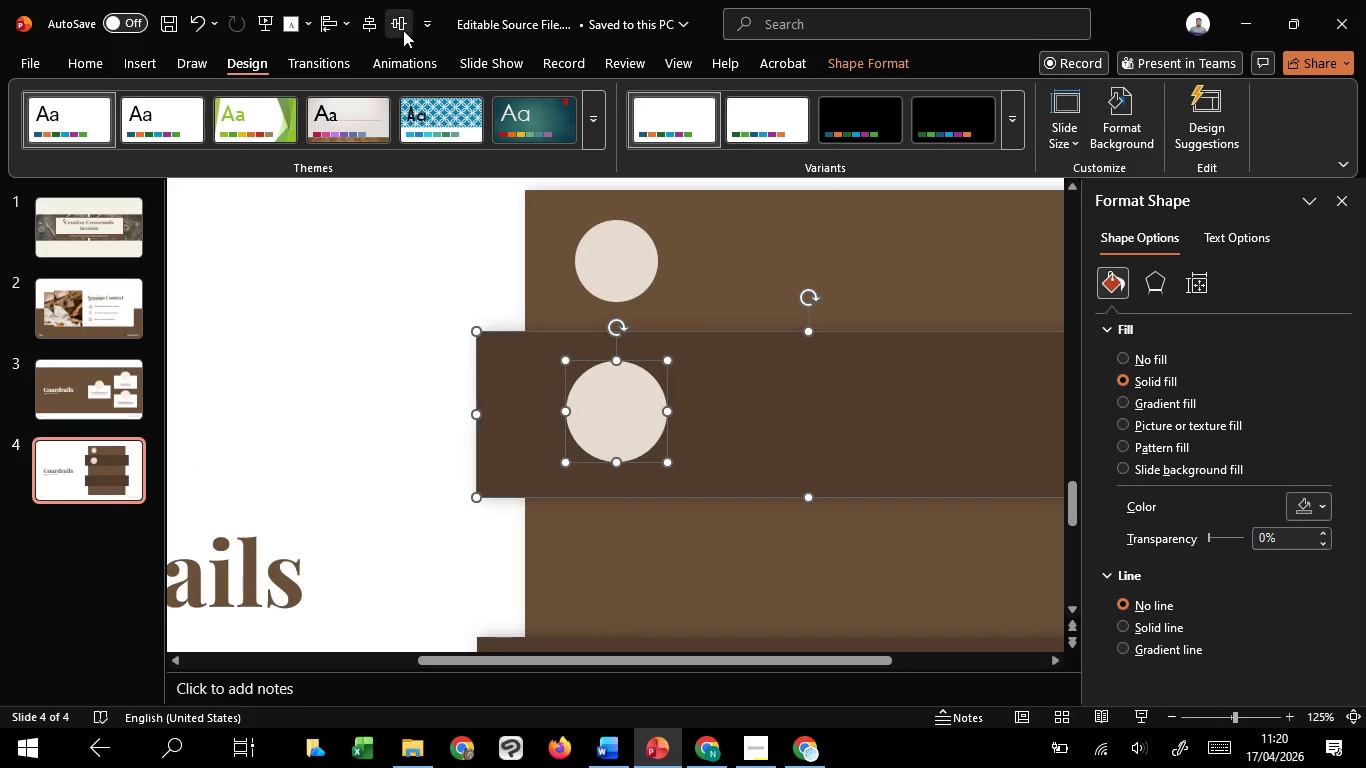 
hold_key(key=ShiftLeft, duration=0.39)
 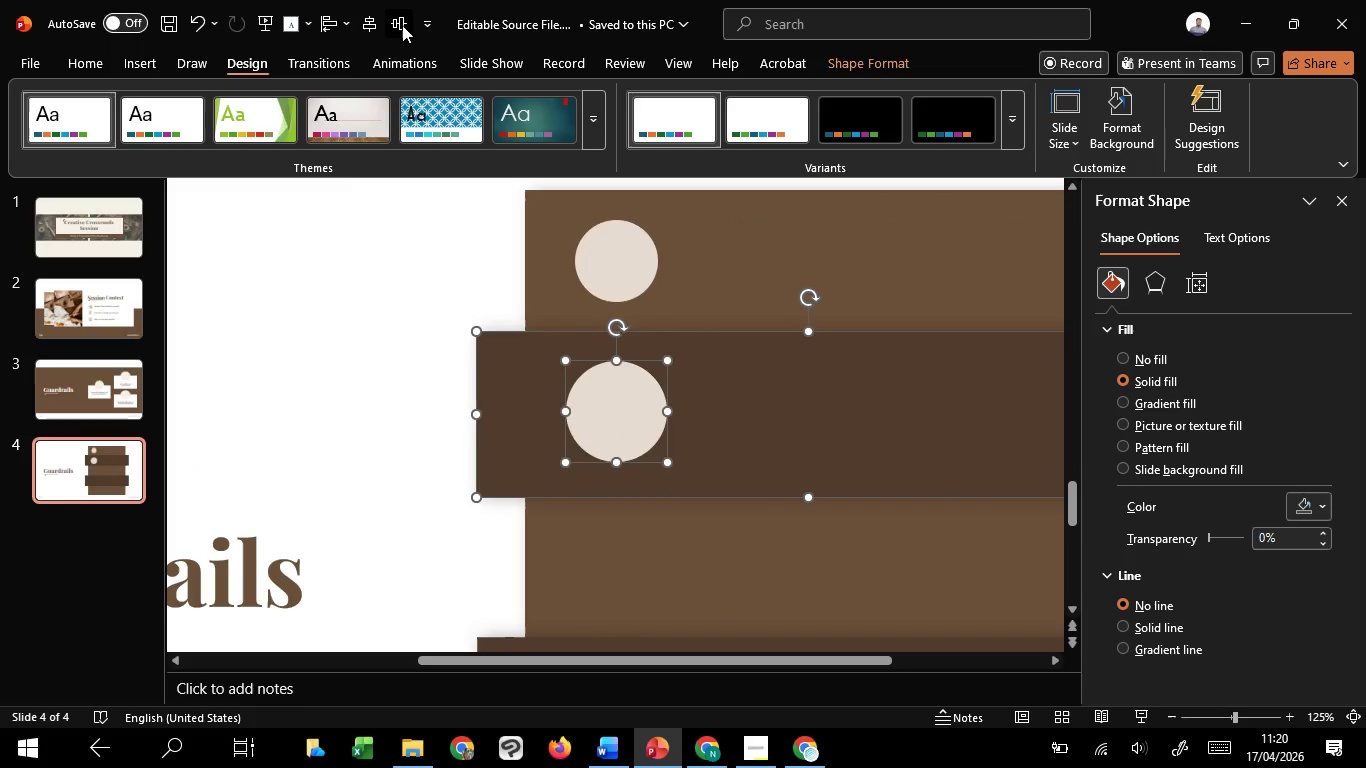 
left_click([402, 25])
 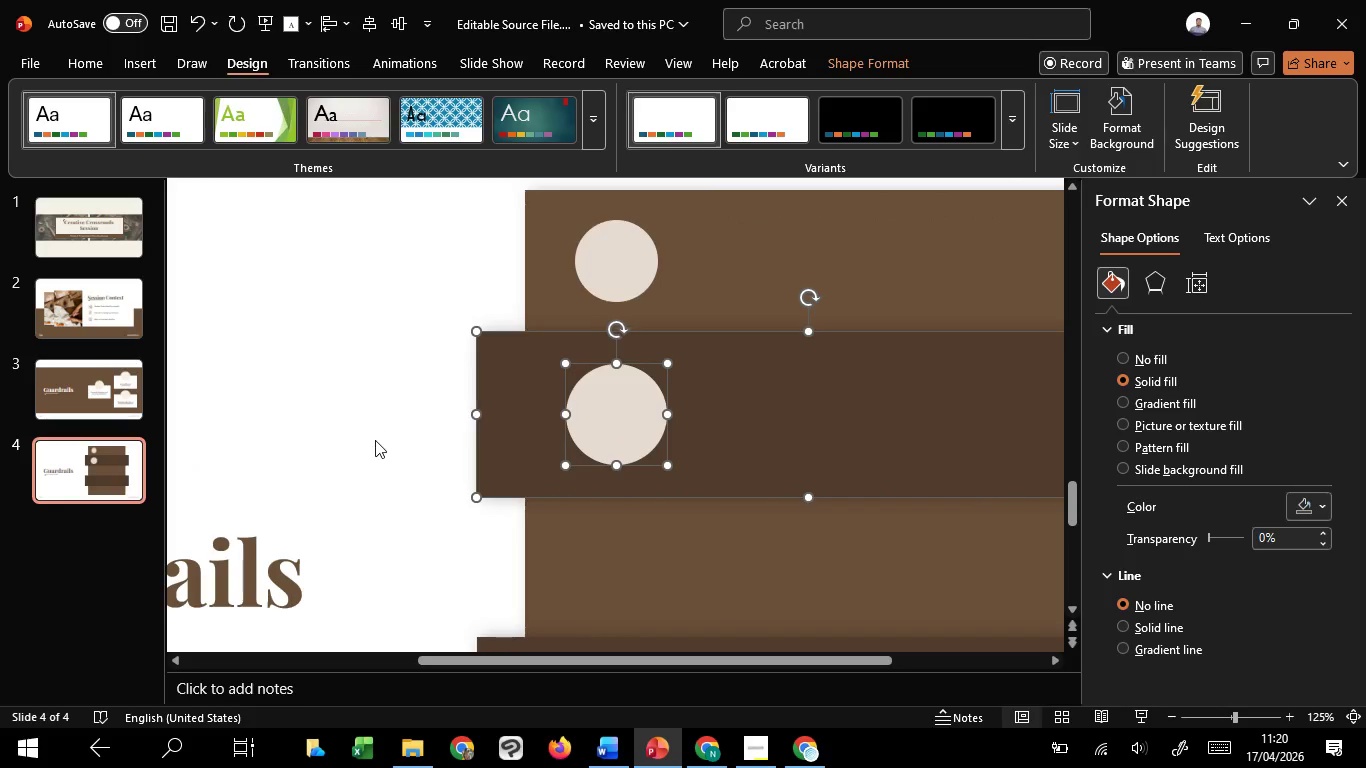 
left_click([375, 440])
 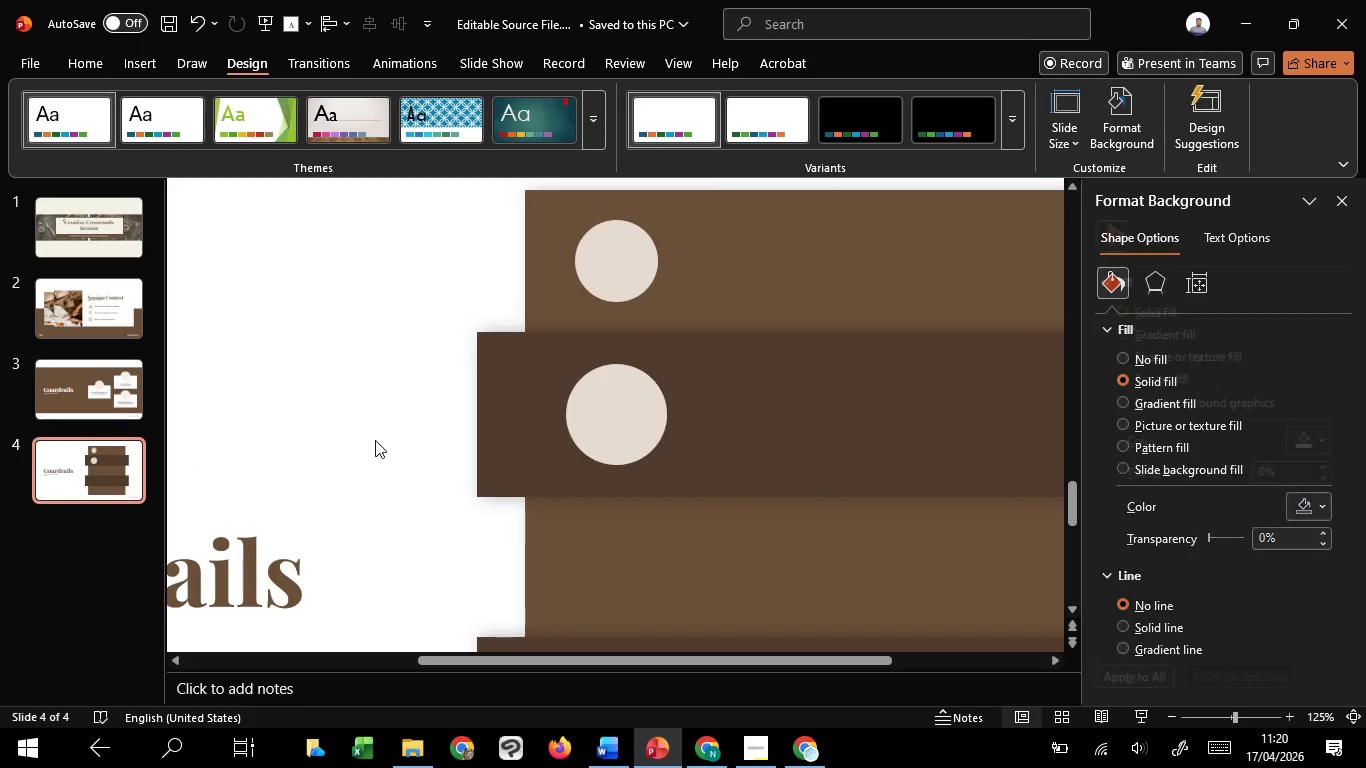 
hold_key(key=ControlLeft, duration=1.17)
scroll: coordinate [375, 440], scroll_direction: down, amount: 2.0
 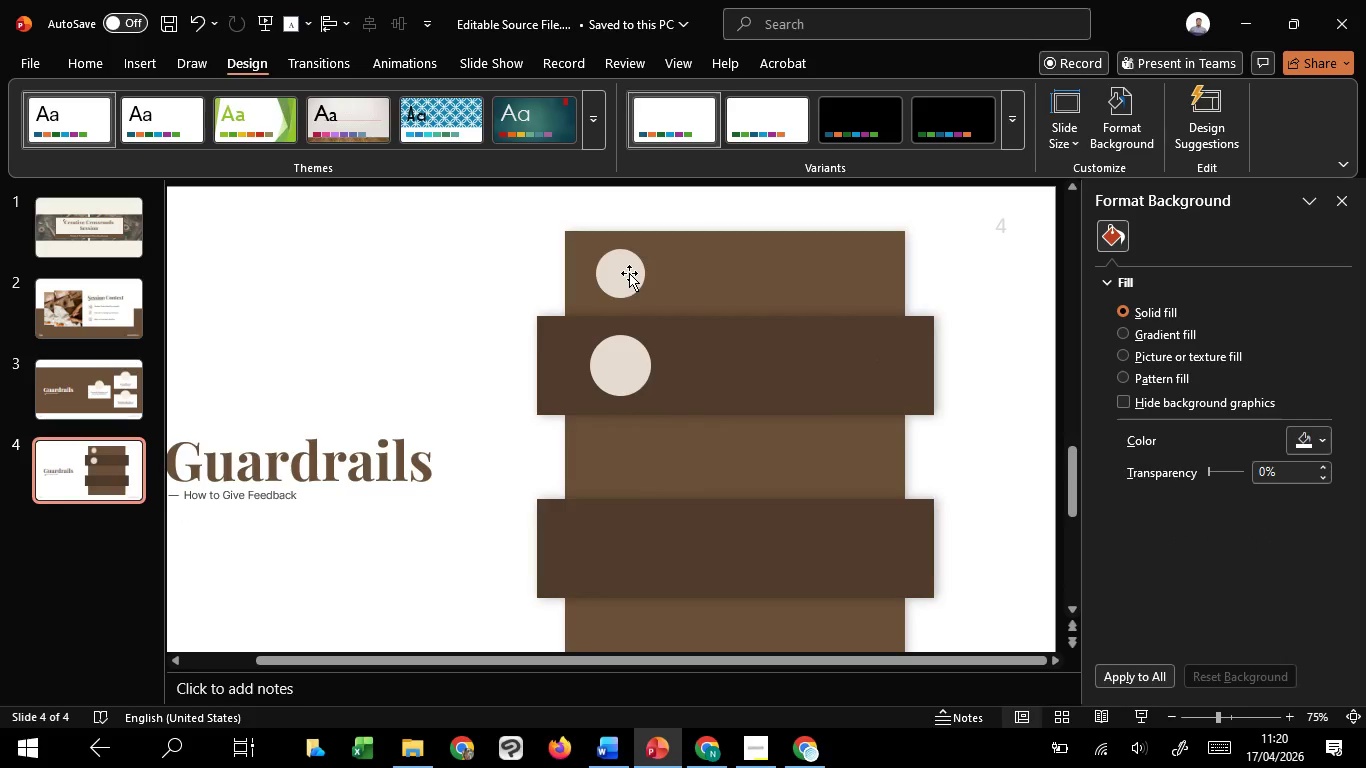 
left_click([629, 273])
 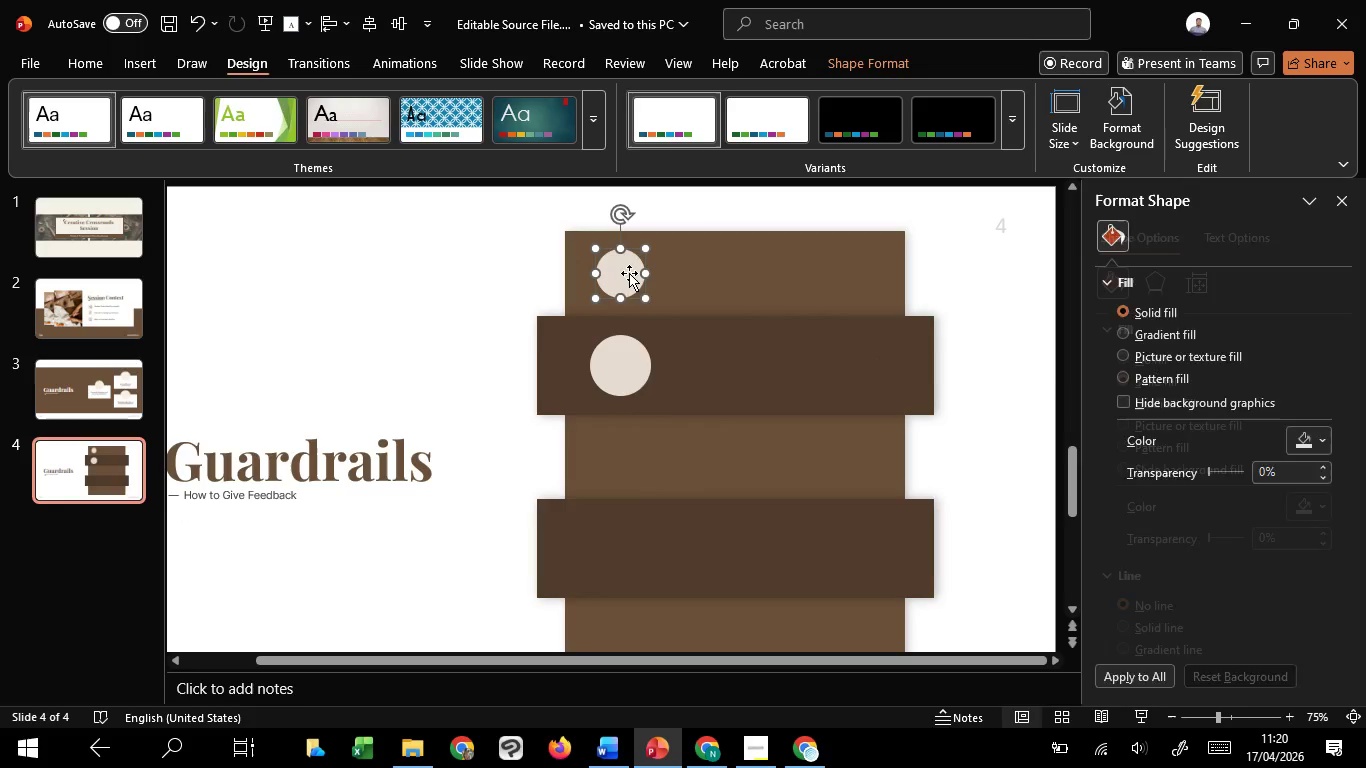 
hold_key(key=ControlLeft, duration=4.86)
hold_key(key=ShiftLeft, duration=4.89)
left_click([611, 353])
 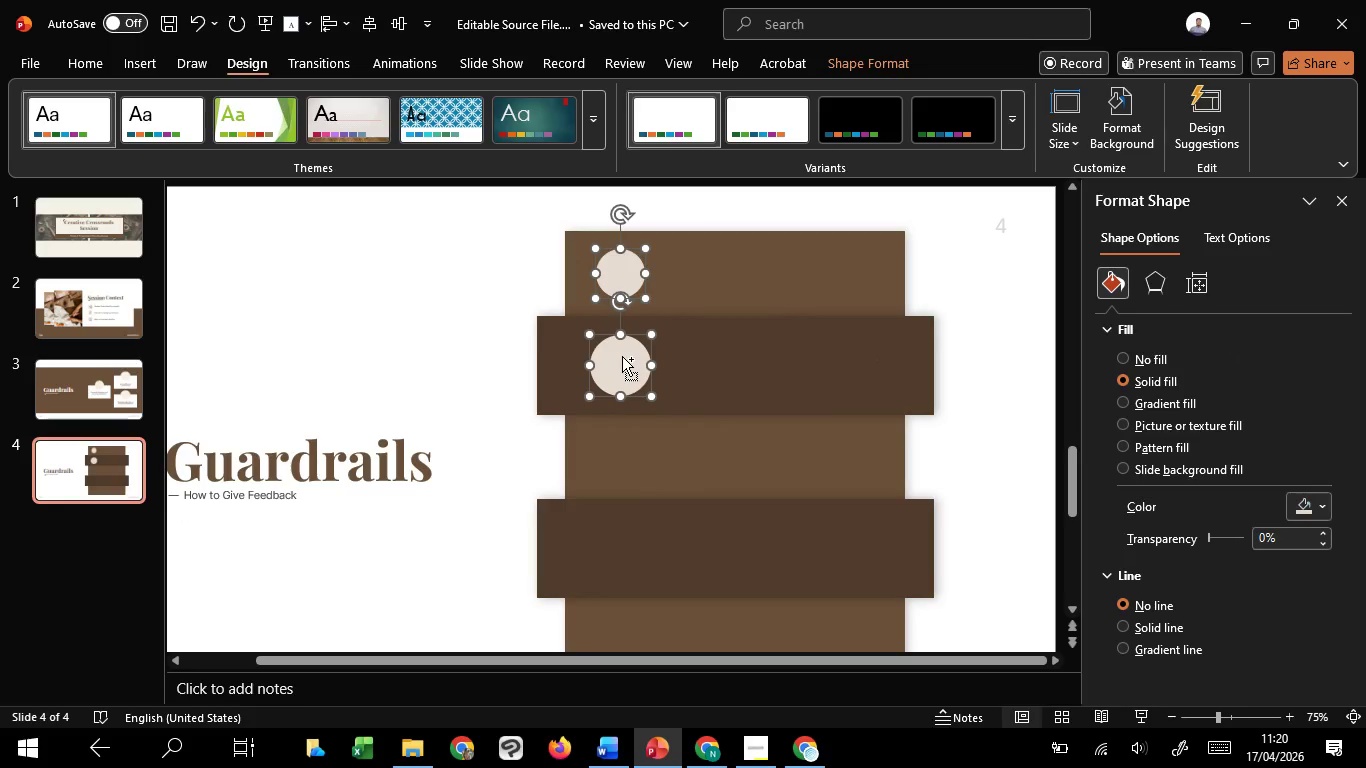 
left_click_drag(start_coordinate=[622, 356], to_coordinate=[634, 539])
 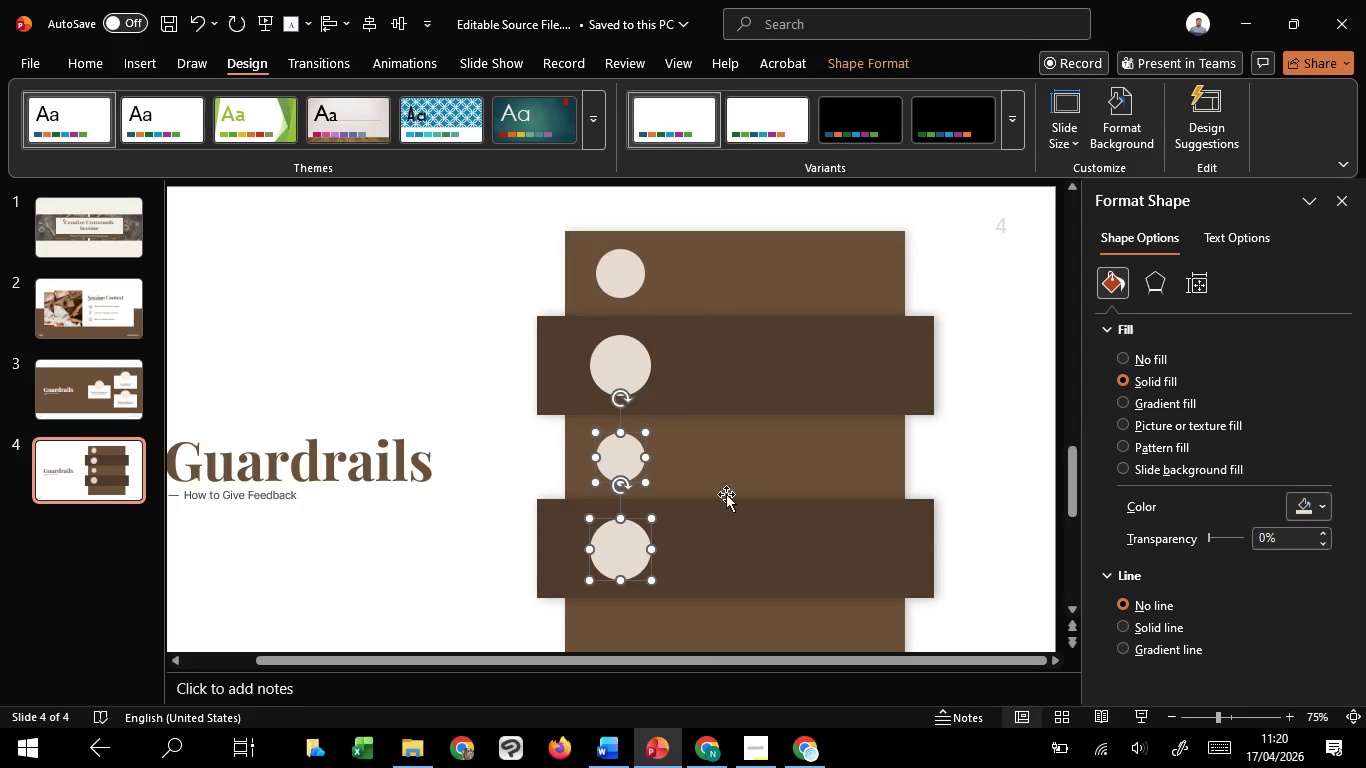 
hold_key(key=C, duration=1.52)
 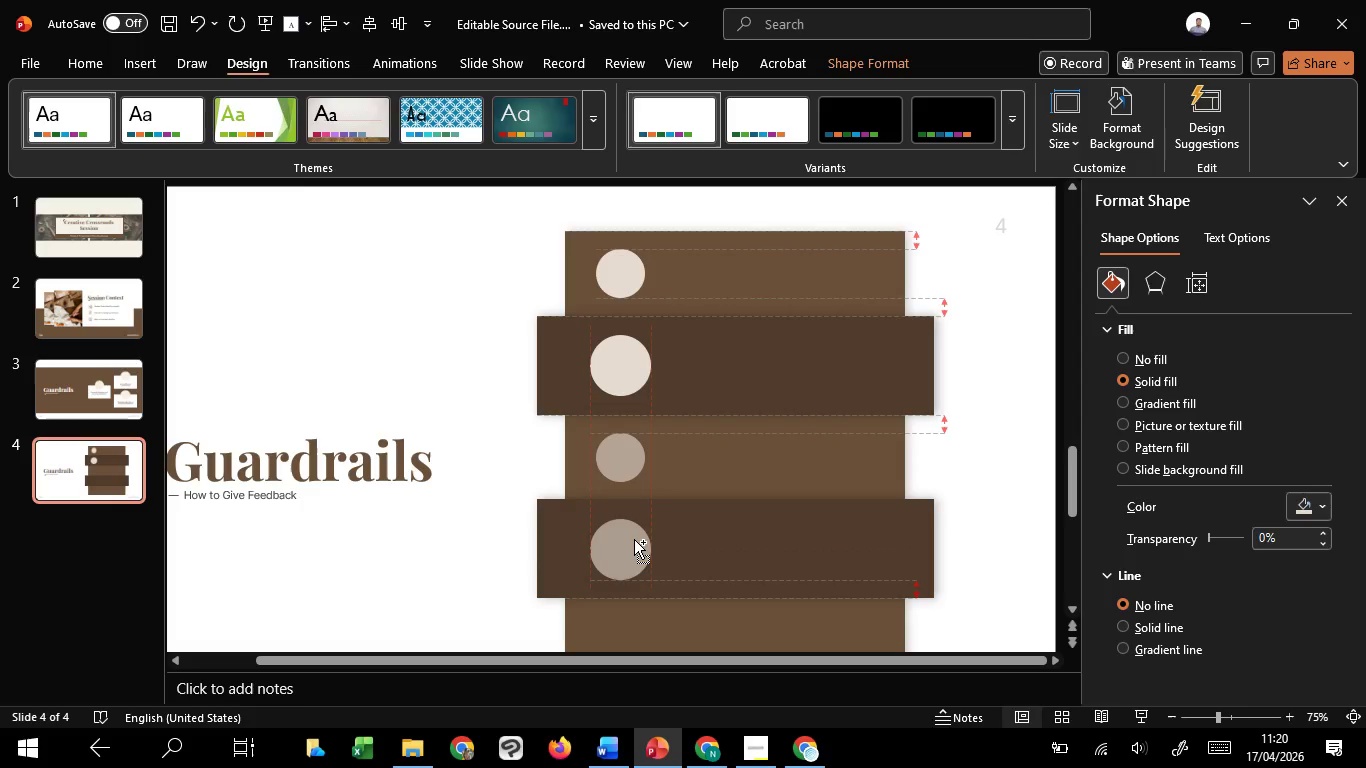 
hold_key(key=C, duration=1.41)
 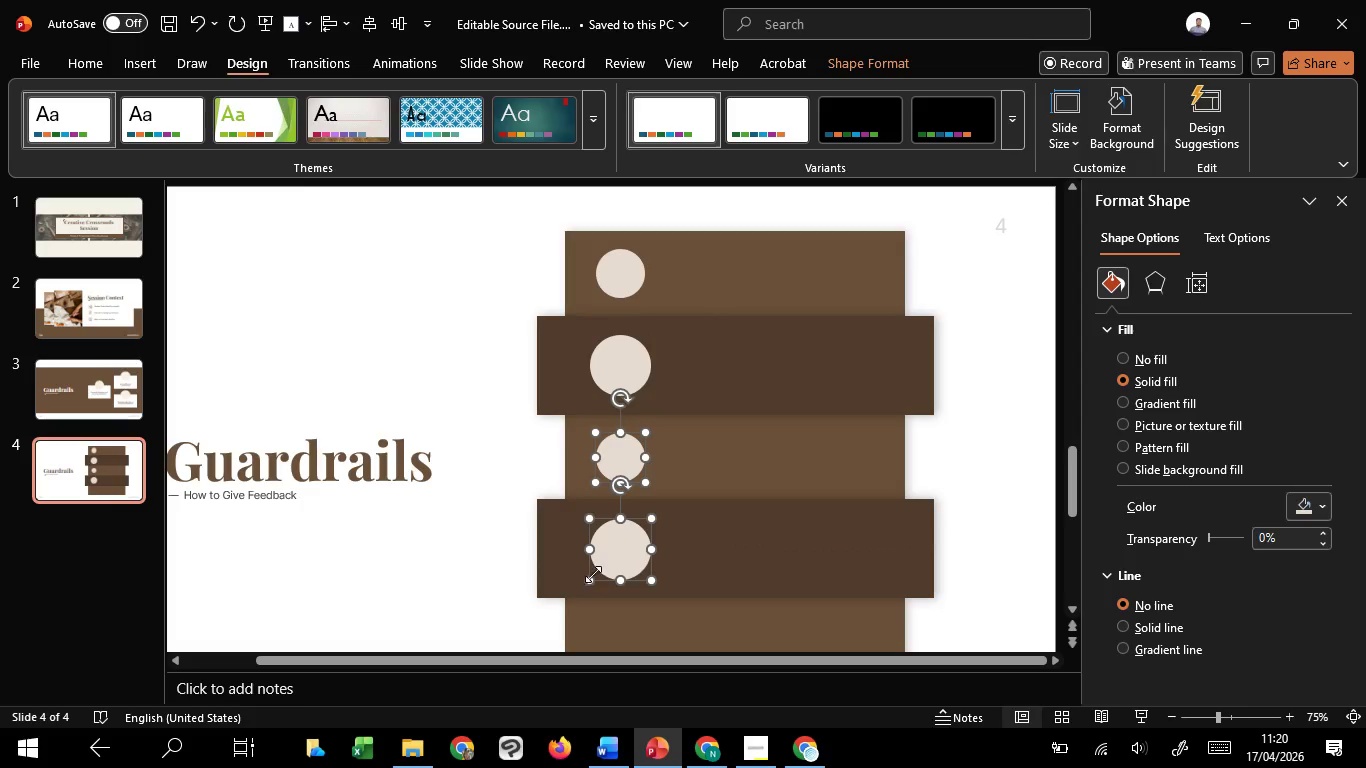 
hold_key(key=ShiftLeft, duration=1.5)
left_click([614, 558])
 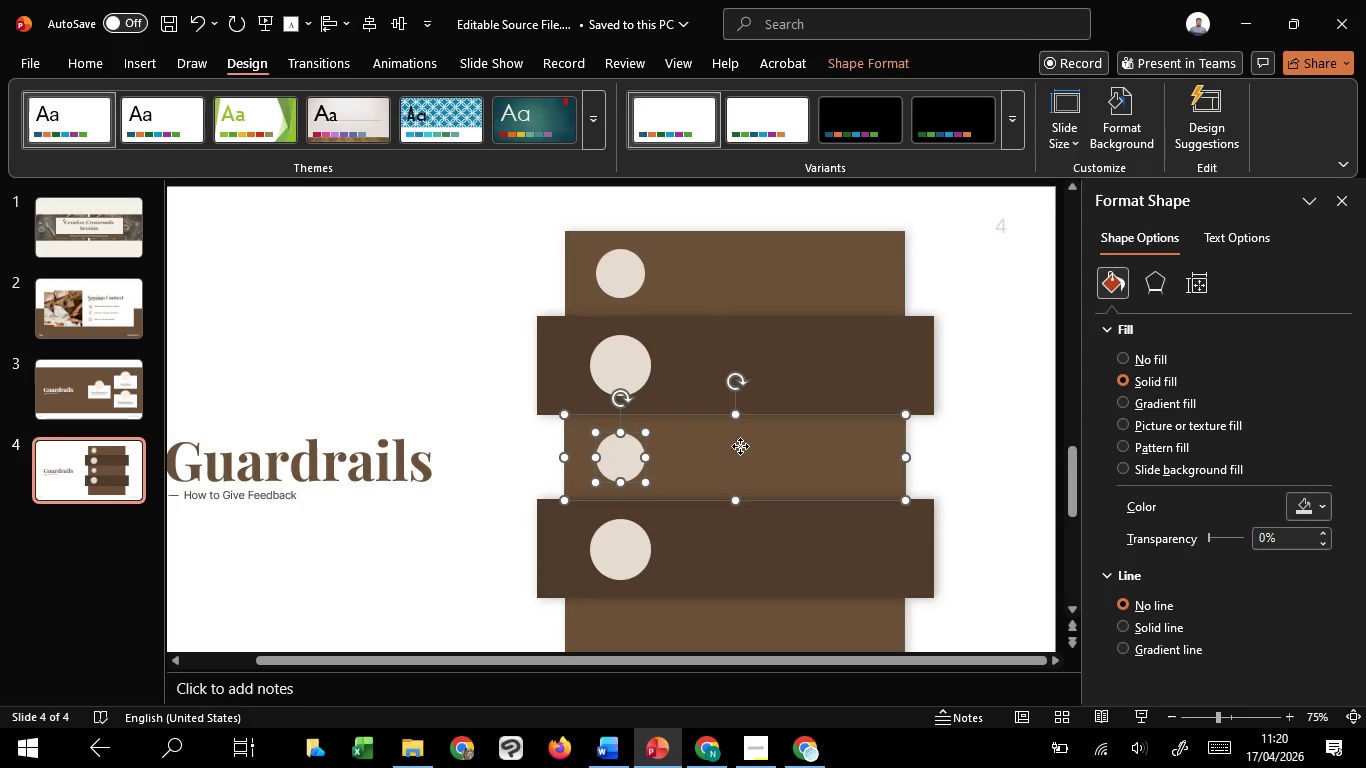 
left_click([740, 446])
 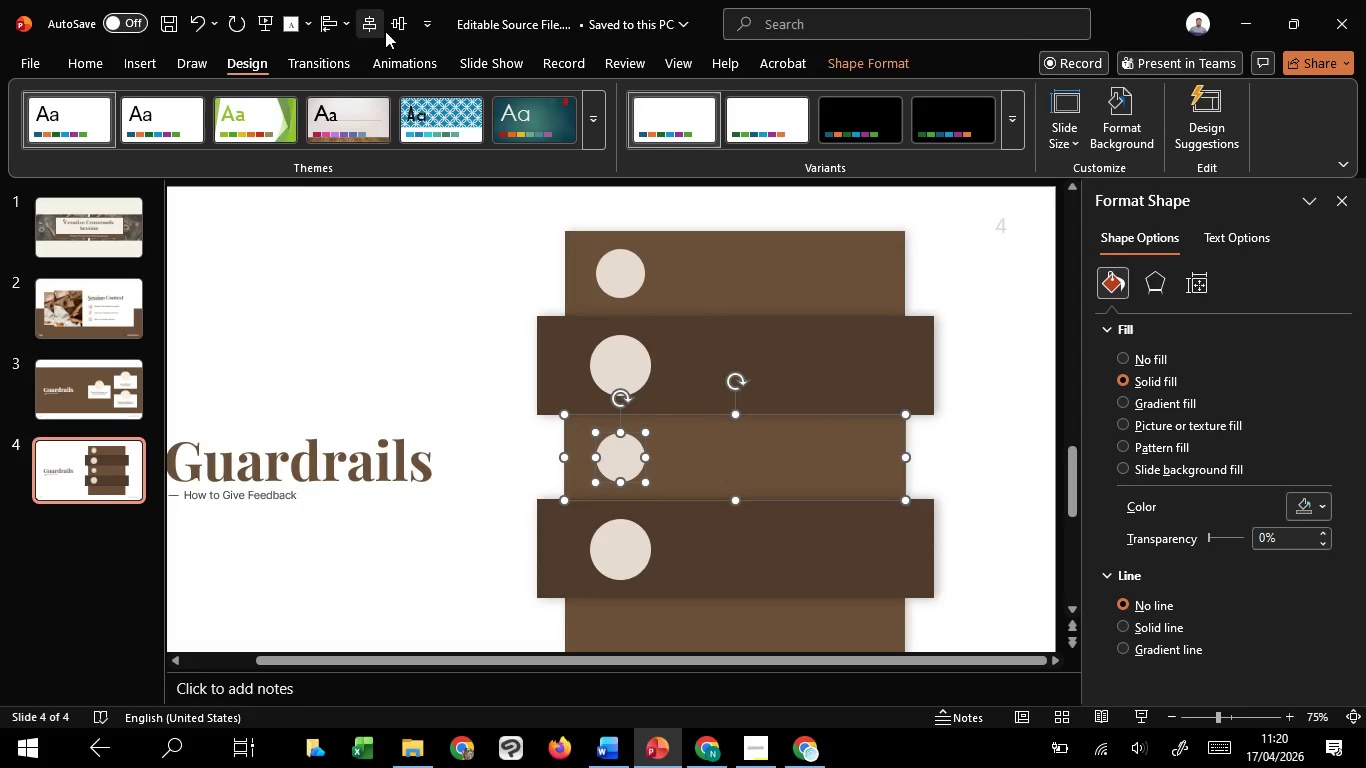 
key(Shift+ShiftLeft)
 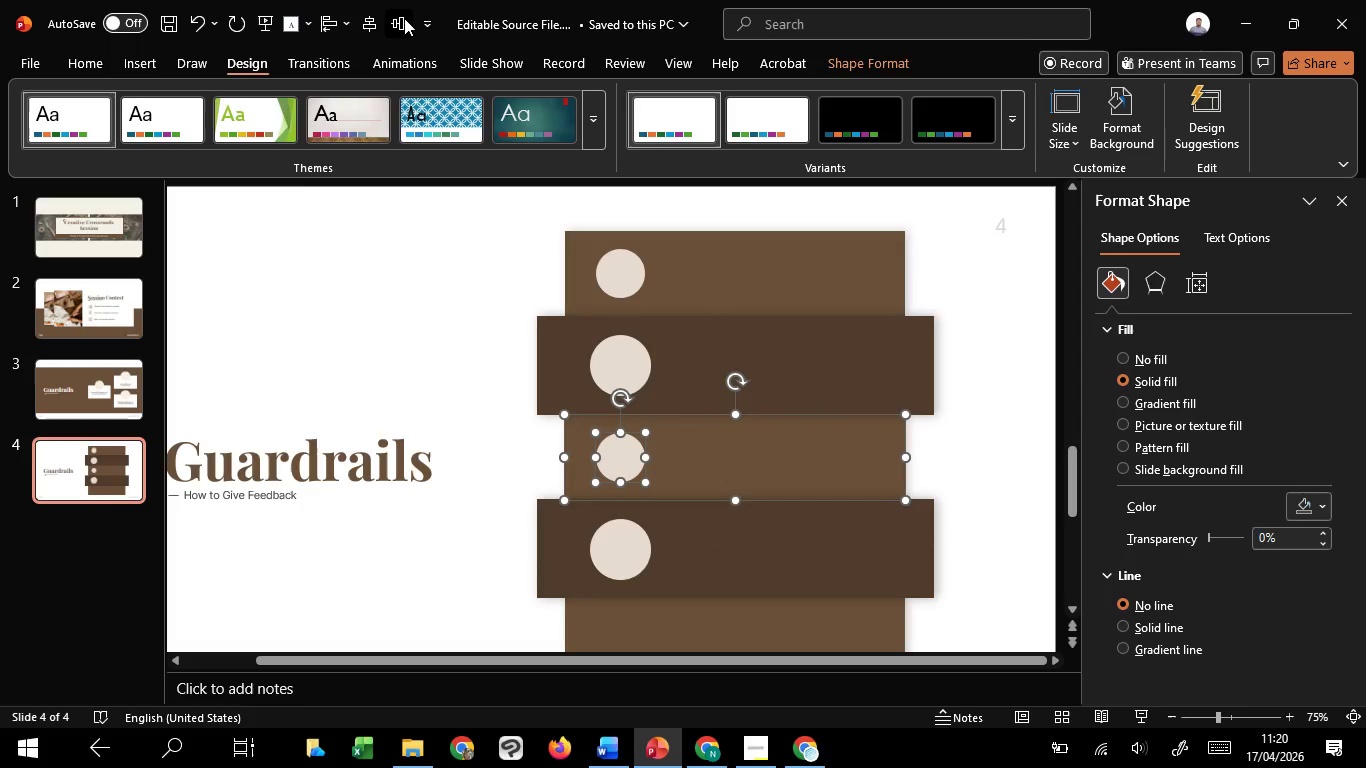 
left_click([404, 18])
 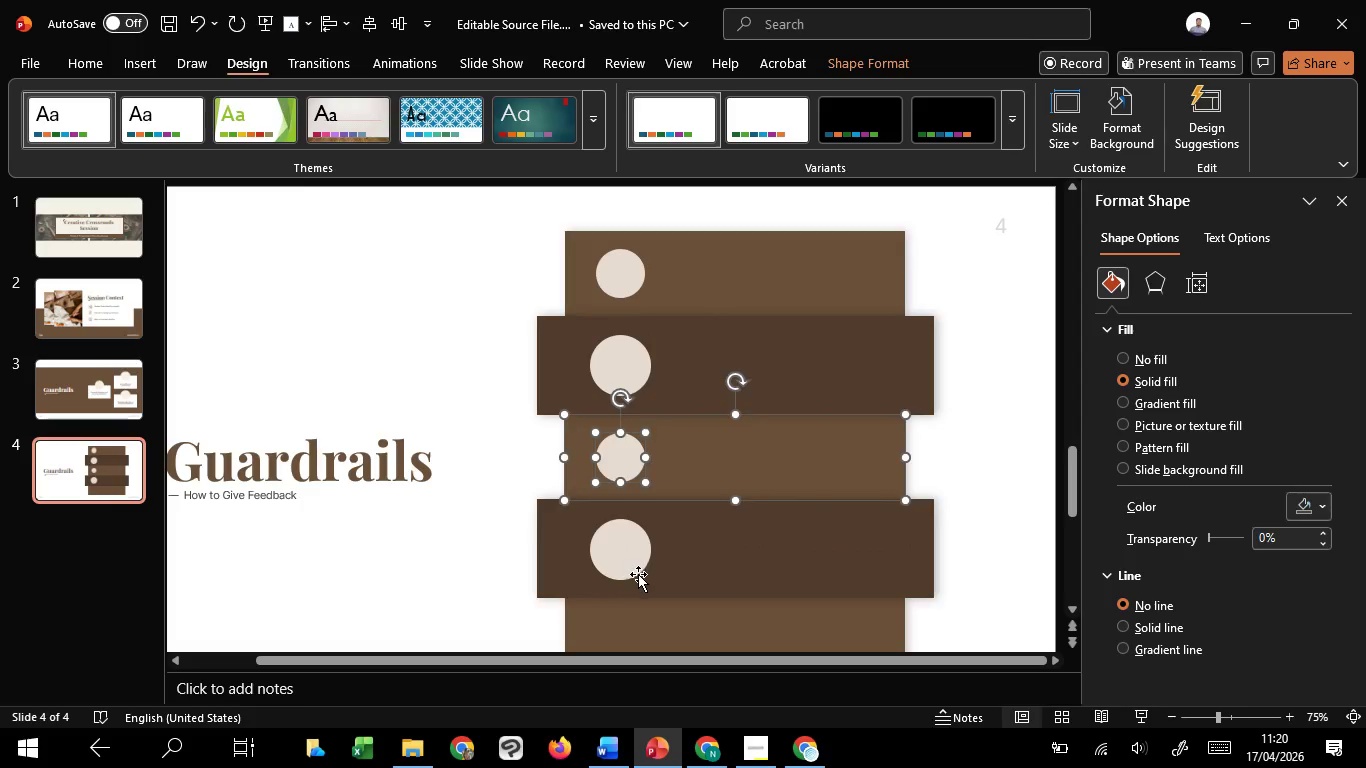 
left_click([638, 574])
 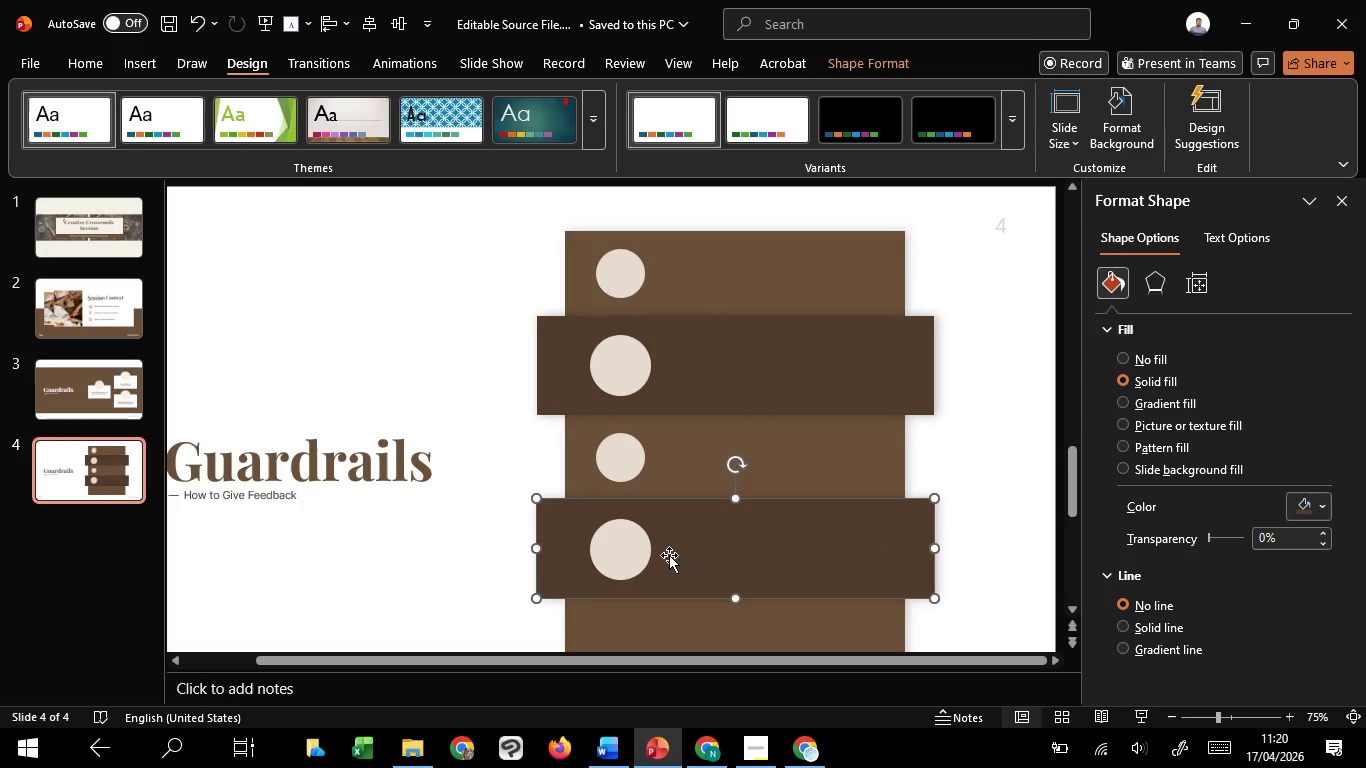 
hold_key(key=ShiftLeft, duration=1.31)
left_click([637, 553])
 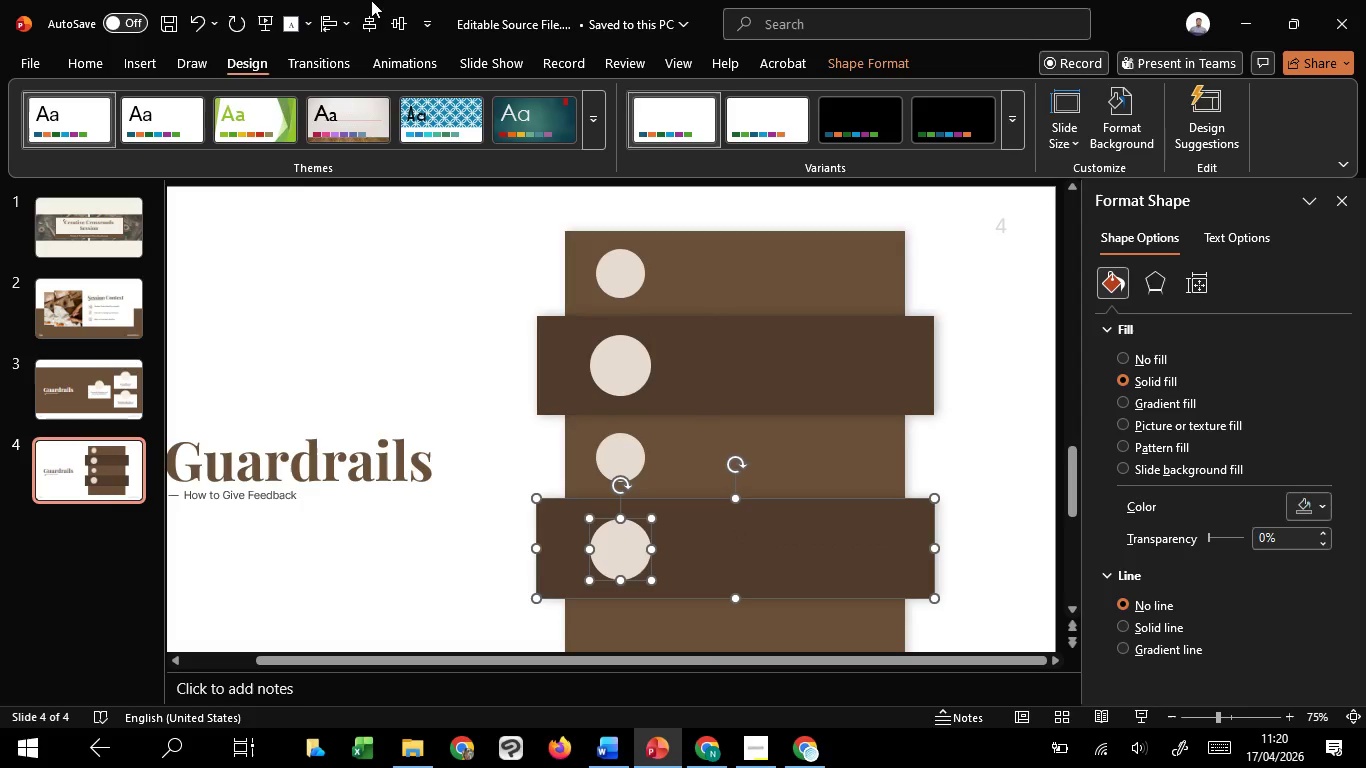 
hold_key(key=ShiftLeft, duration=3.53)
left_click([404, 23])
 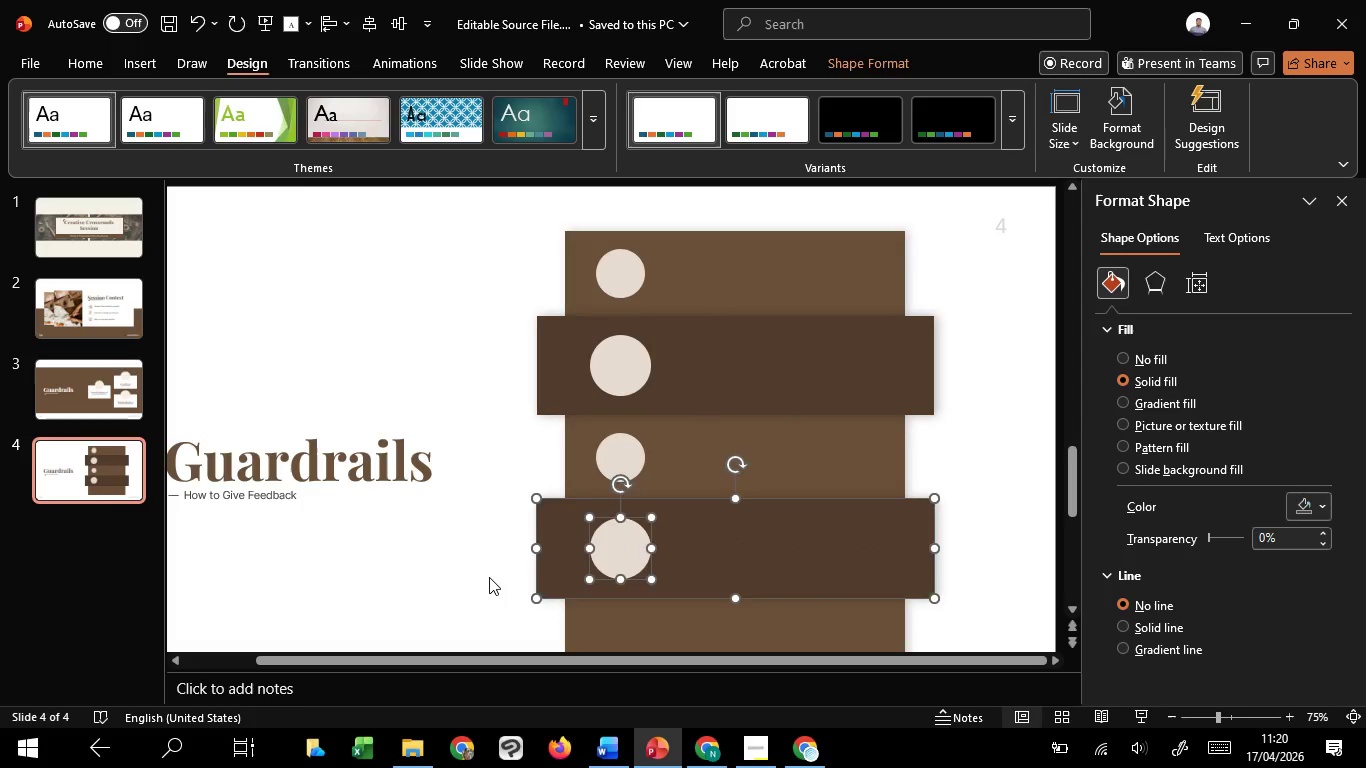 
left_click_drag(start_coordinate=[489, 577], to_coordinate=[638, 369])
 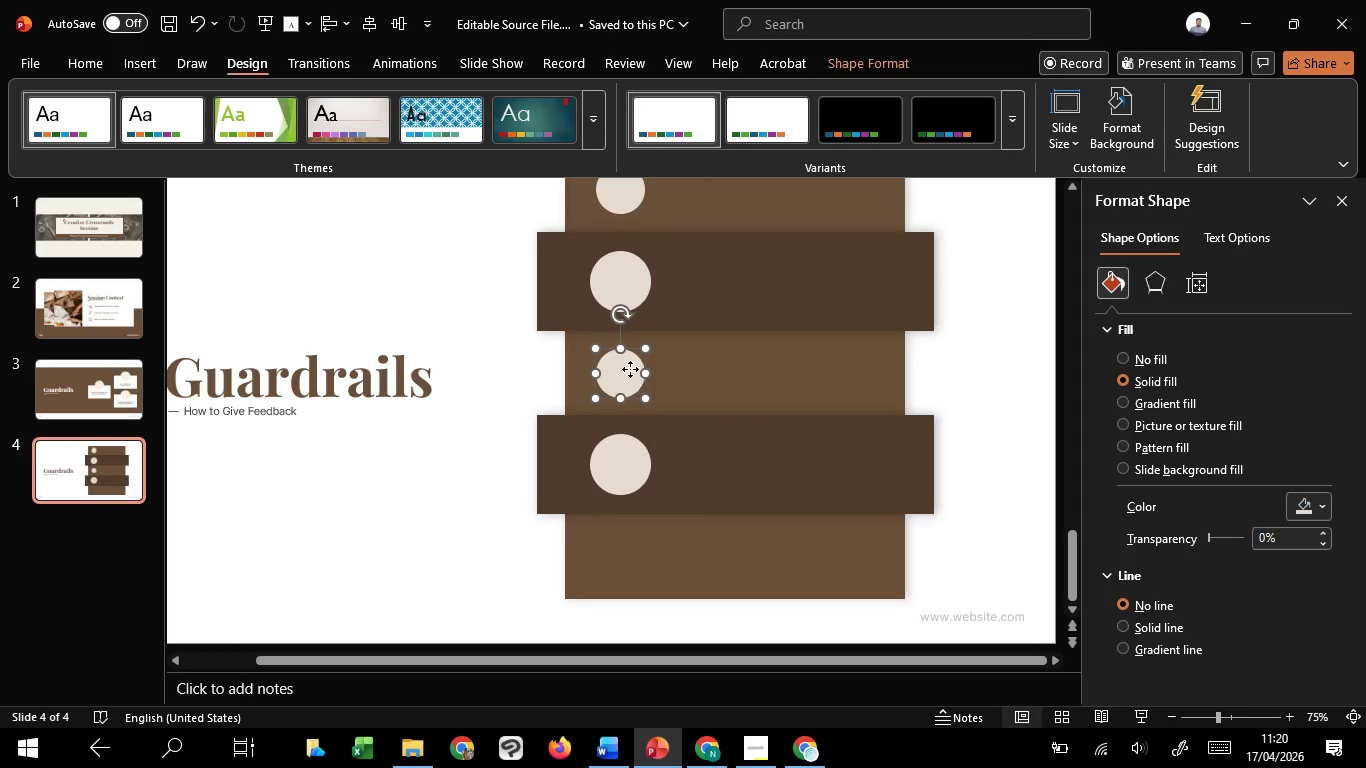 
scroll: coordinate [489, 579], scroll_direction: down, amount: 5.0
 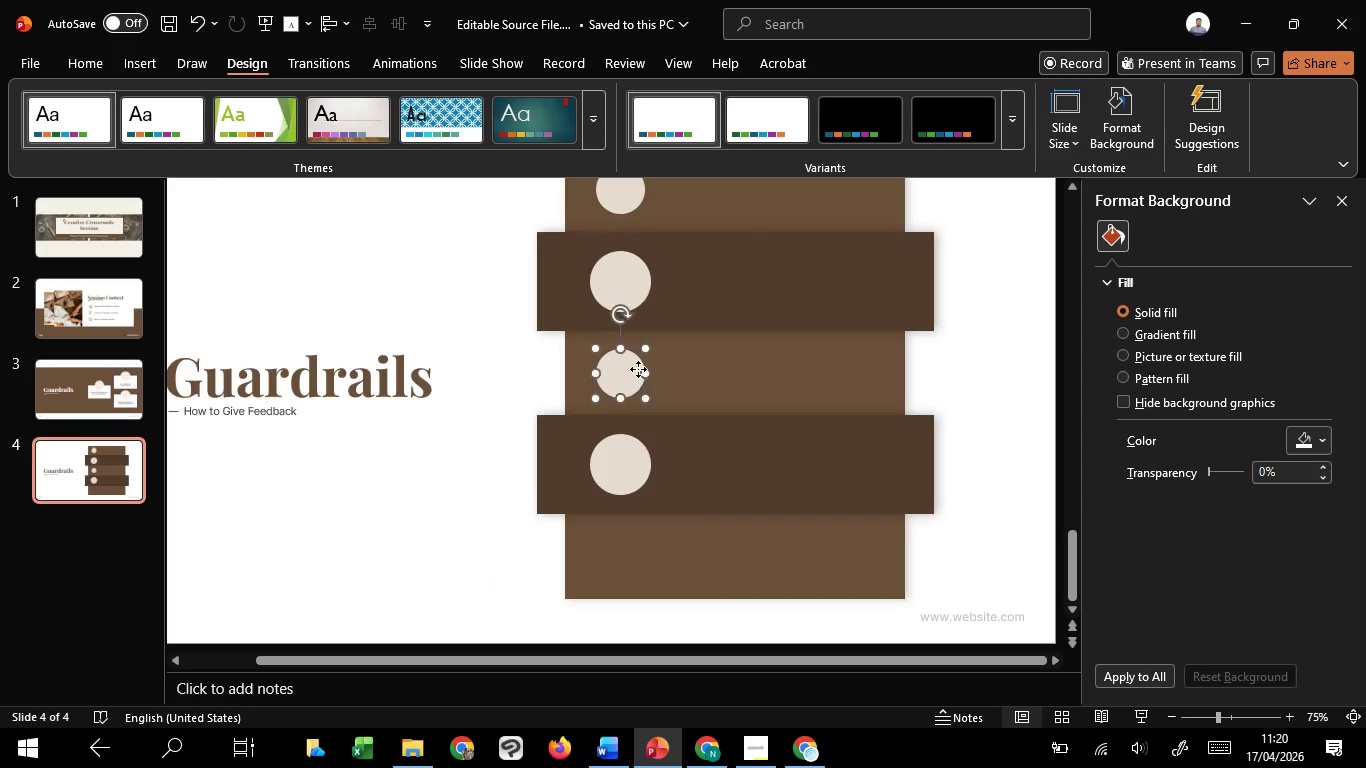 
left_click([638, 369])
 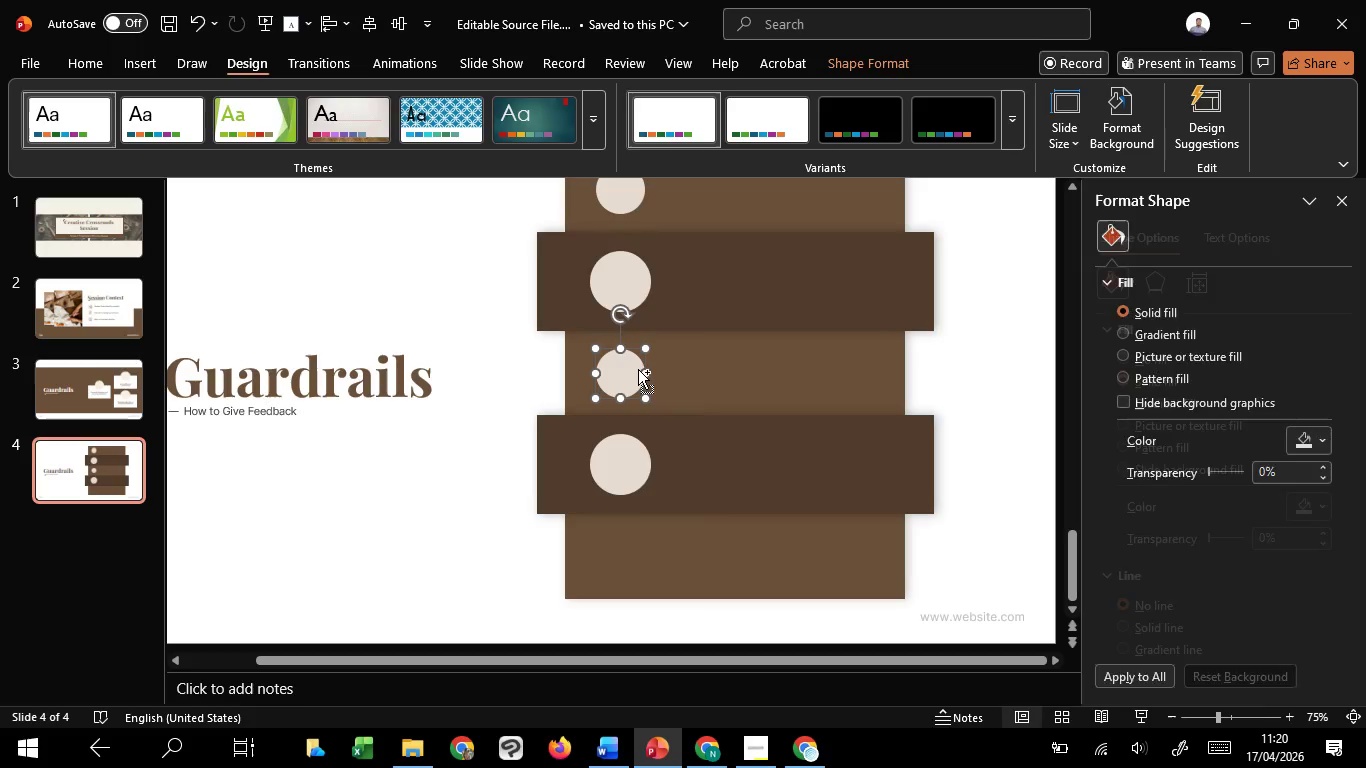 
hold_key(key=ControlLeft, duration=2.05)
hold_key(key=ShiftLeft, duration=1.52)
left_click_drag(start_coordinate=[630, 369], to_coordinate=[637, 550])
 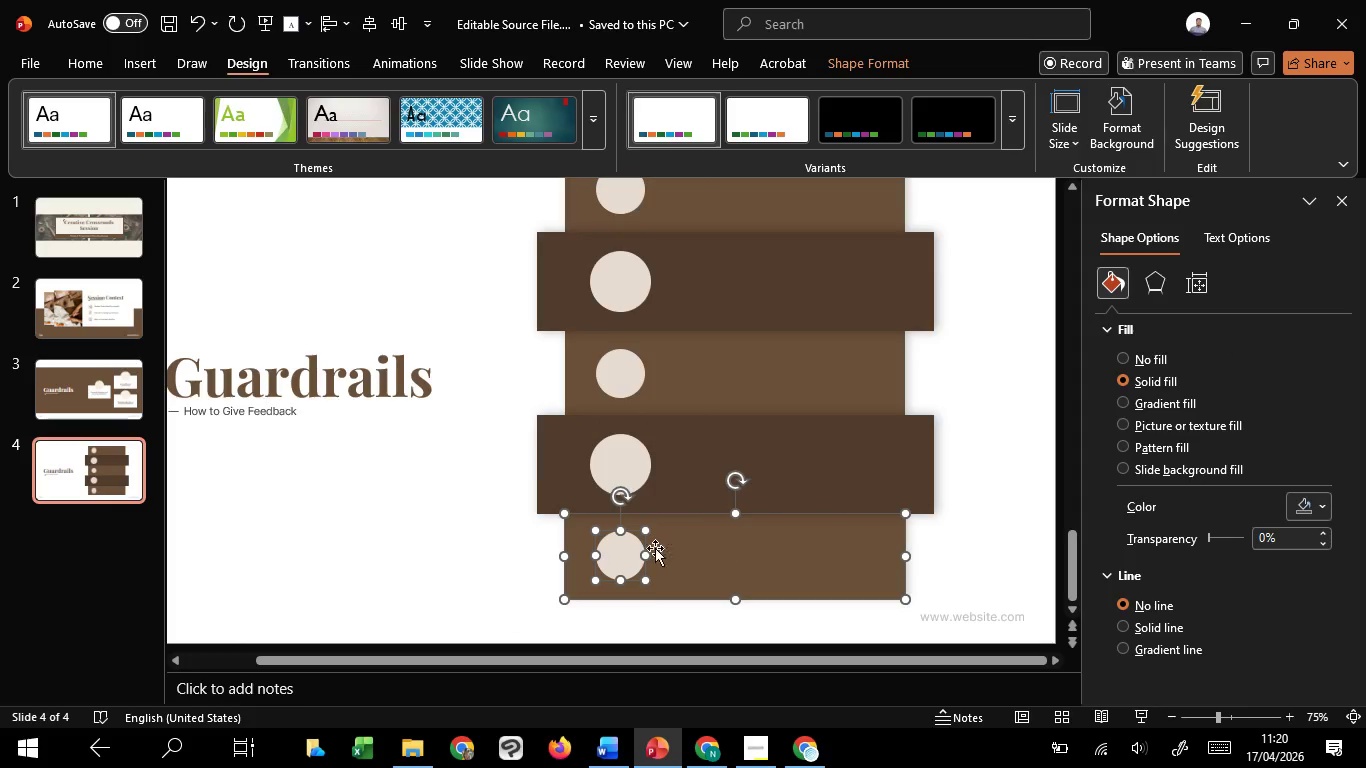 
hold_key(key=ShiftLeft, duration=1.41)
left_click([723, 558])
 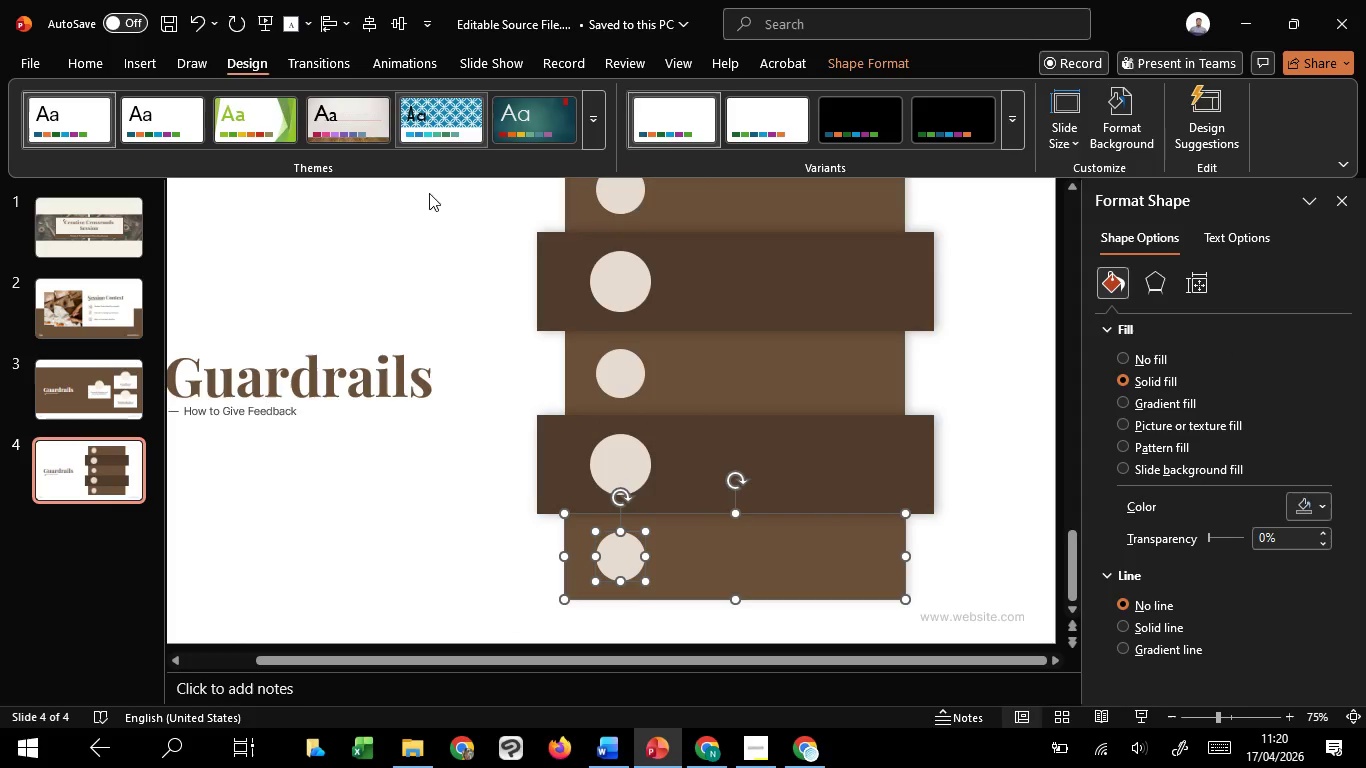 
left_click_drag(start_coordinate=[451, 472], to_coordinate=[1131, 716])
 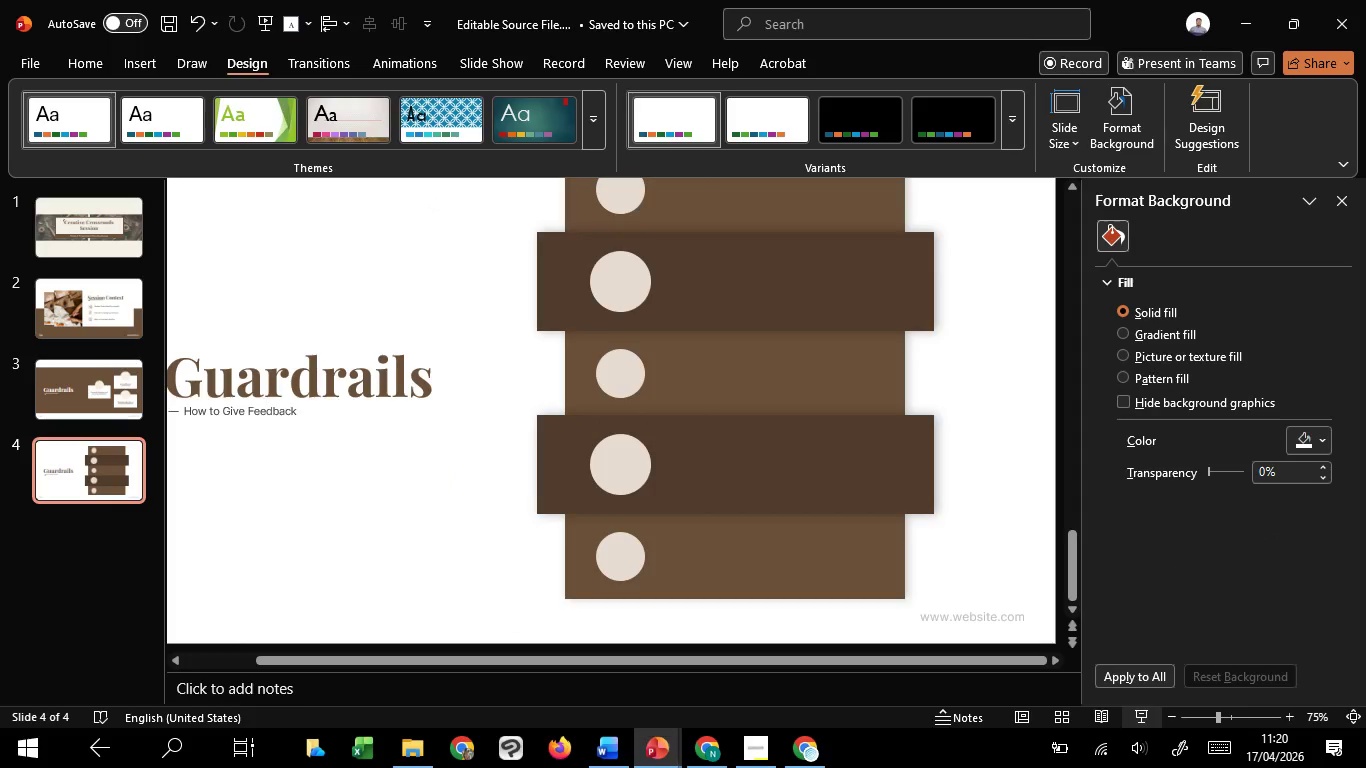 
left_click([1131, 716])
 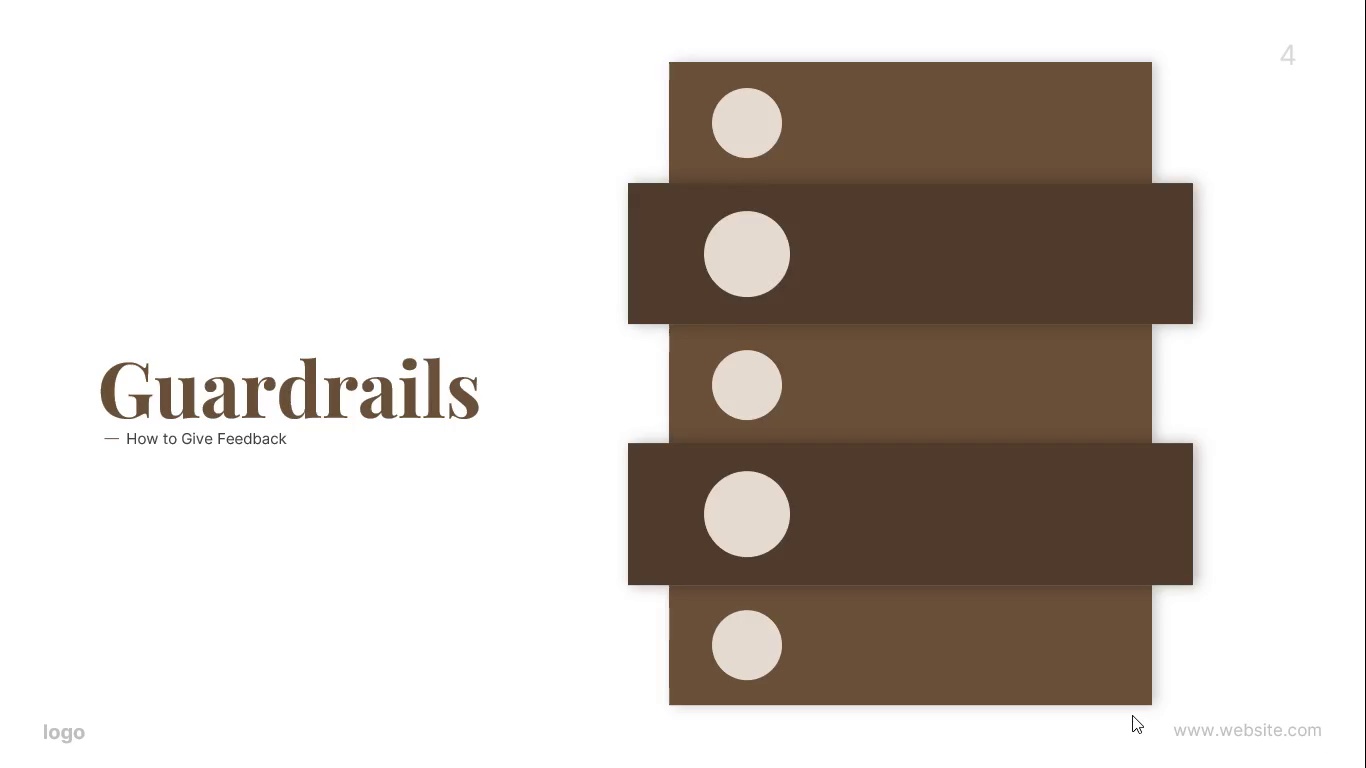 
wait(58.66)
 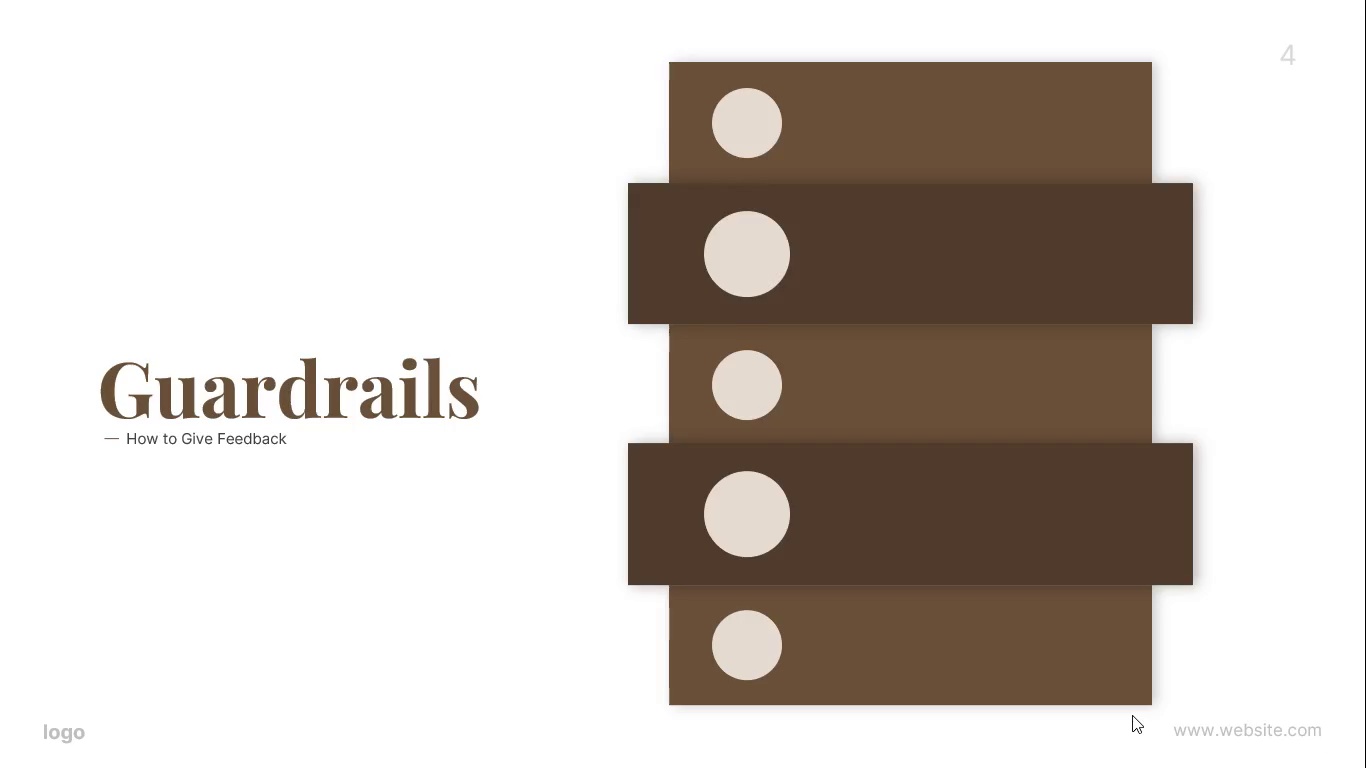 
key(Escape)
 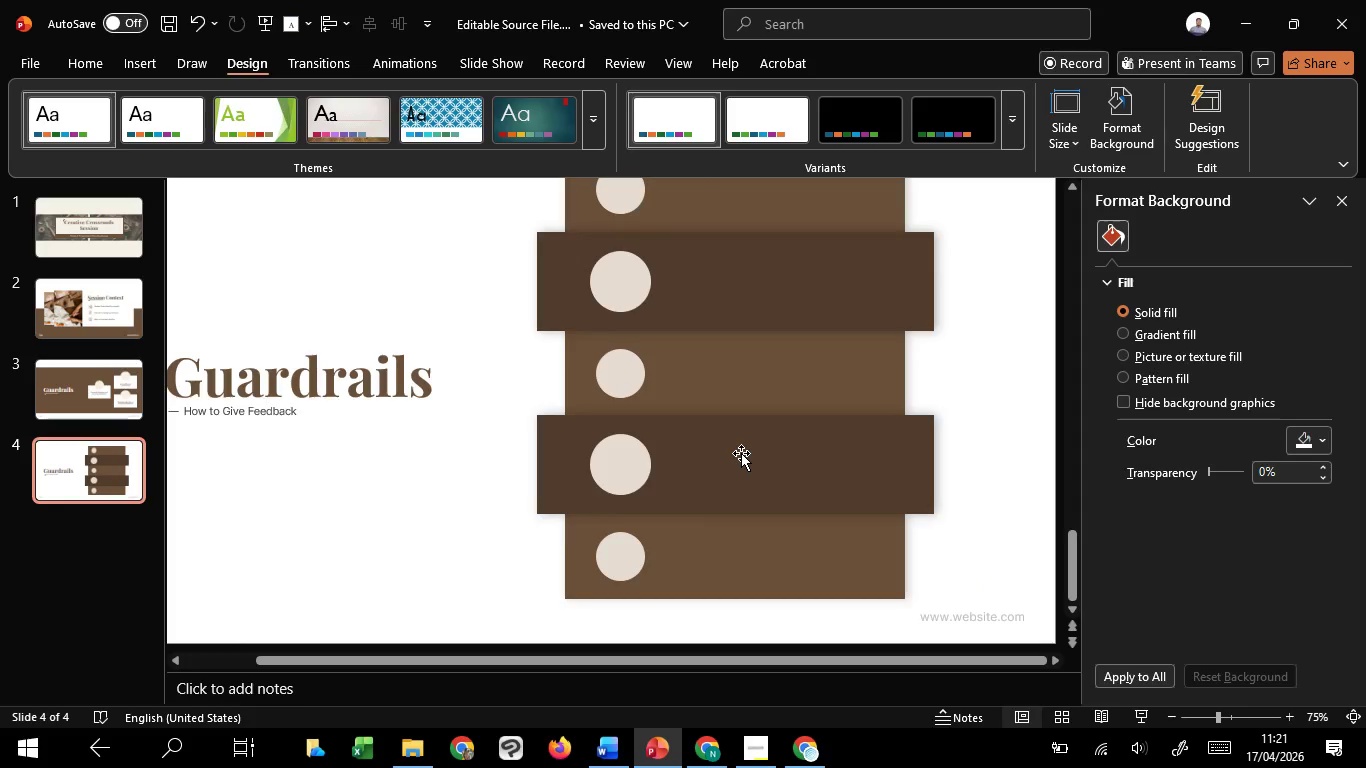 
left_click([741, 453])
 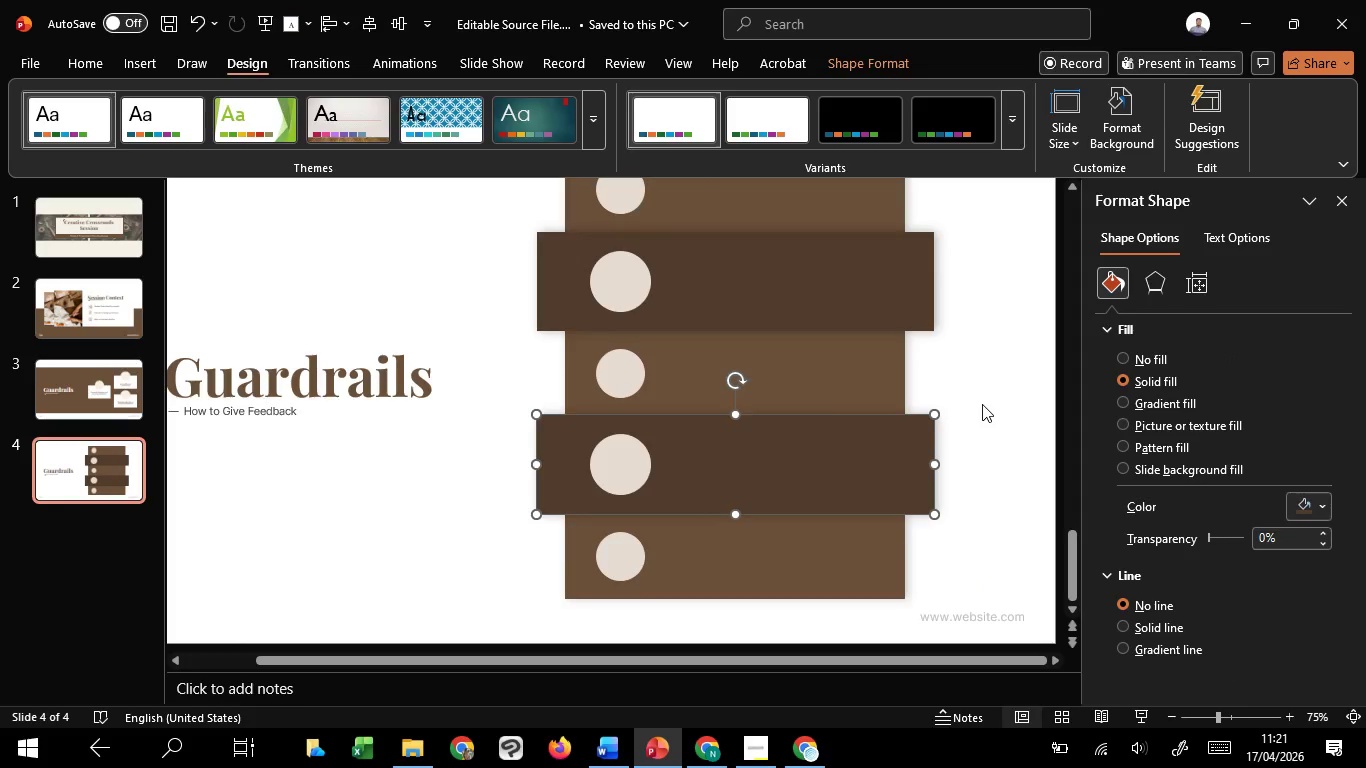 
left_click([982, 404])
 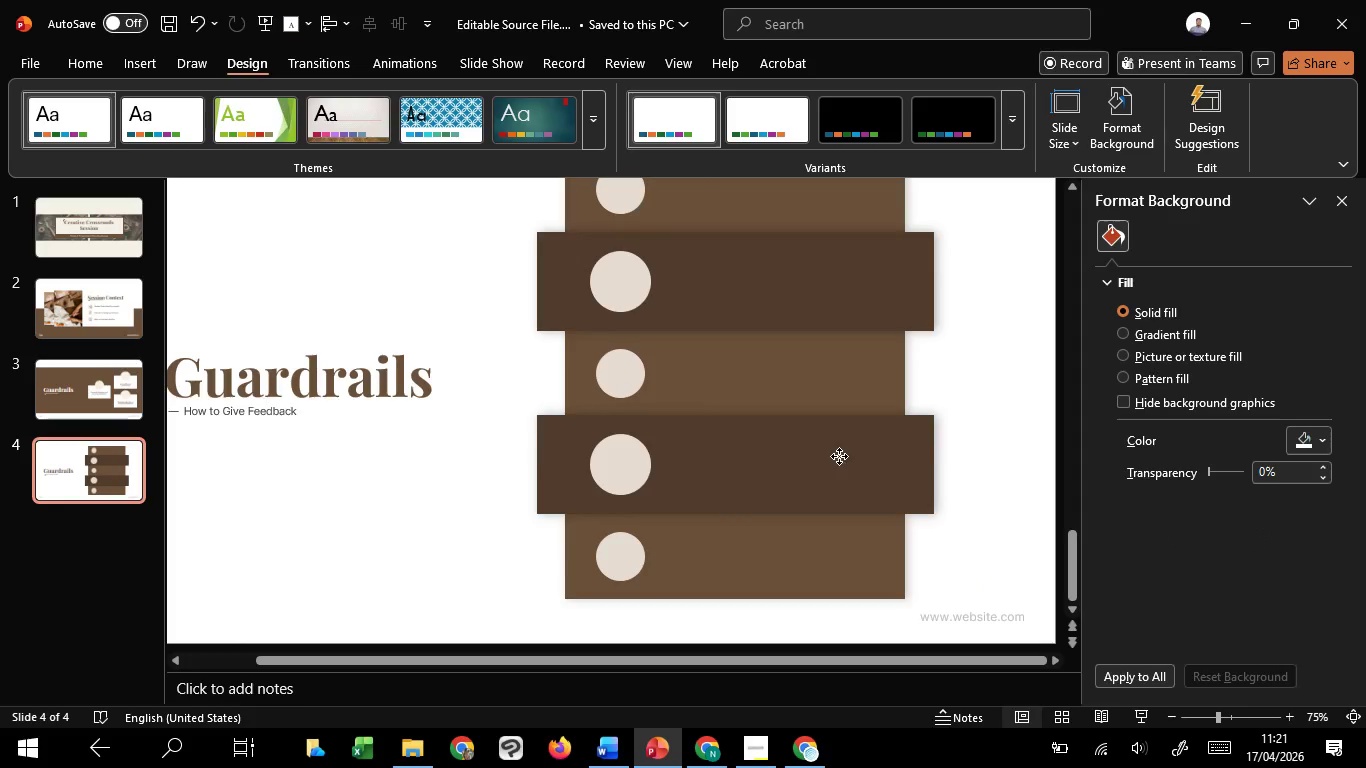 
left_click([839, 456])
 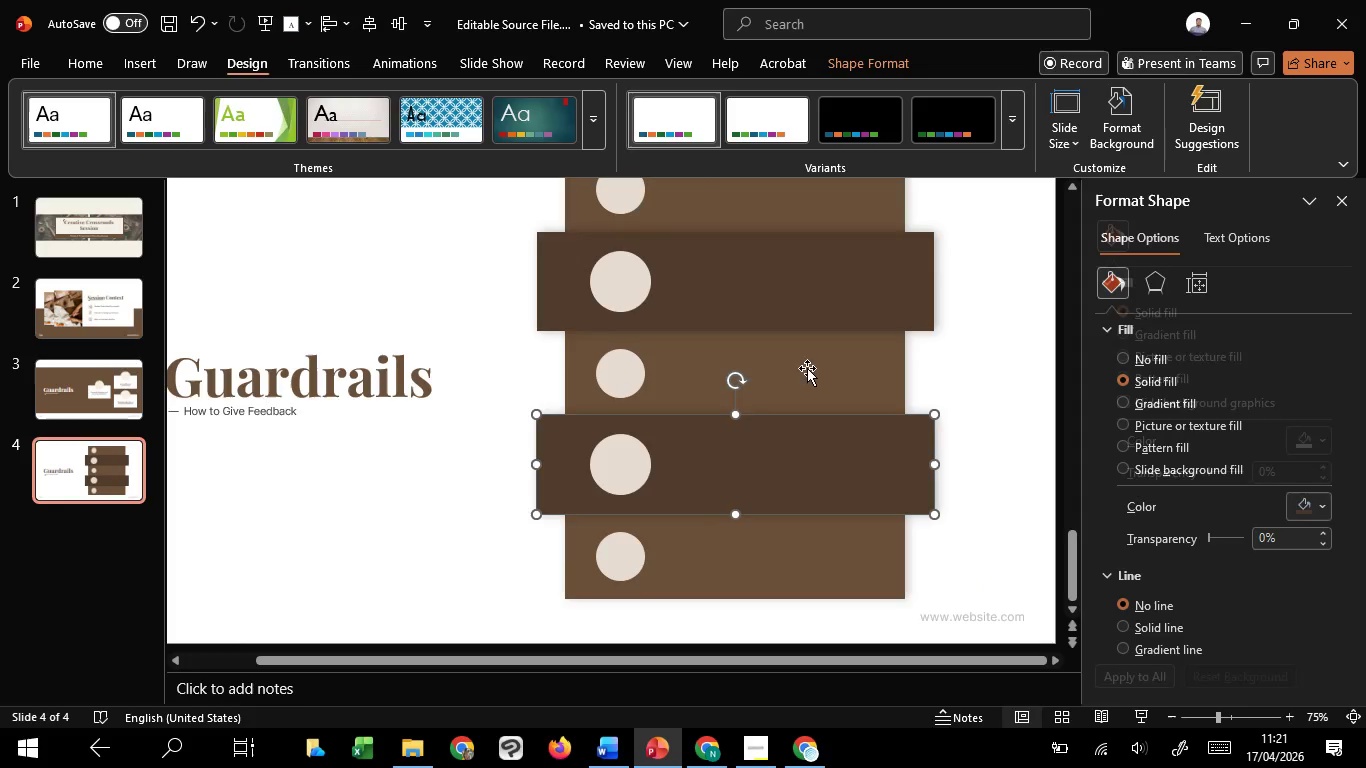 
hold_key(key=ShiftLeft, duration=1.52)
 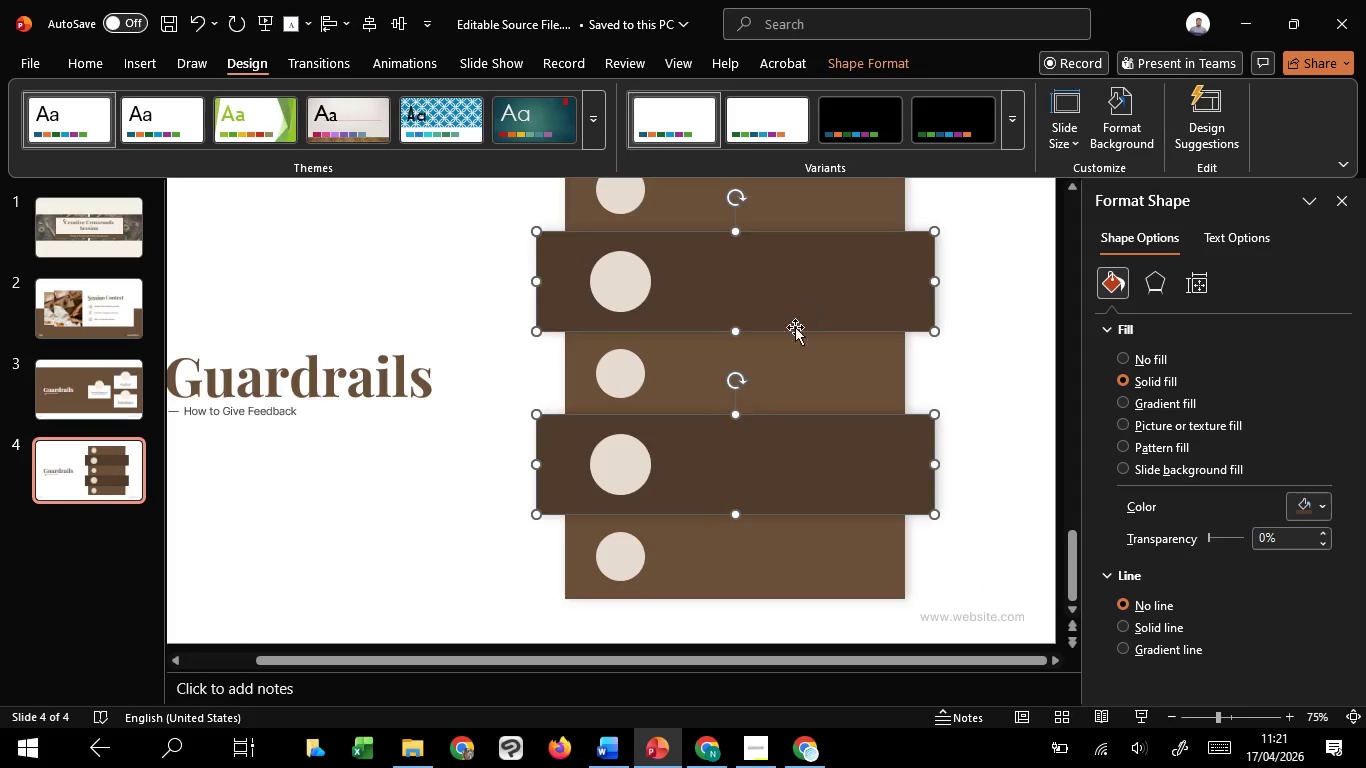 
hold_key(key=ShiftLeft, duration=10.41)
 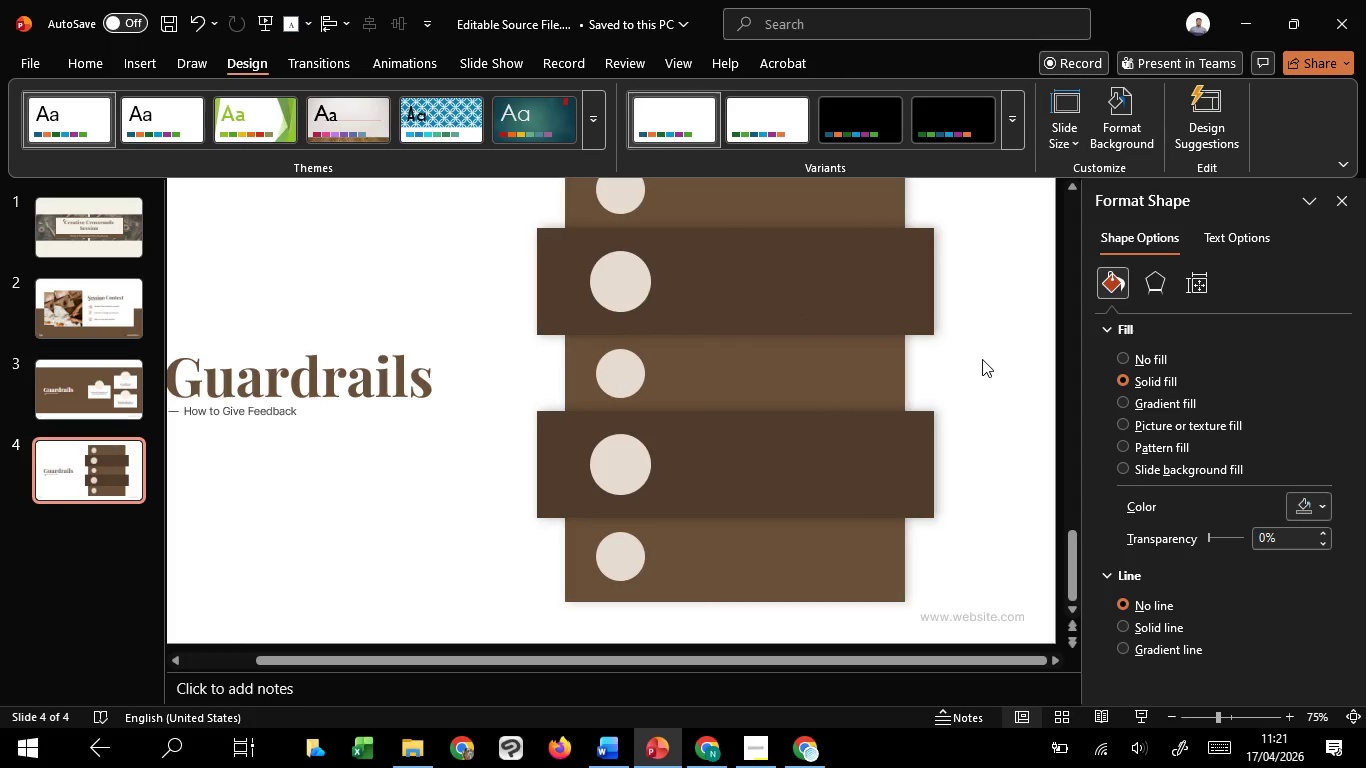 
hold_key(key=ControlLeft, duration=0.61)
 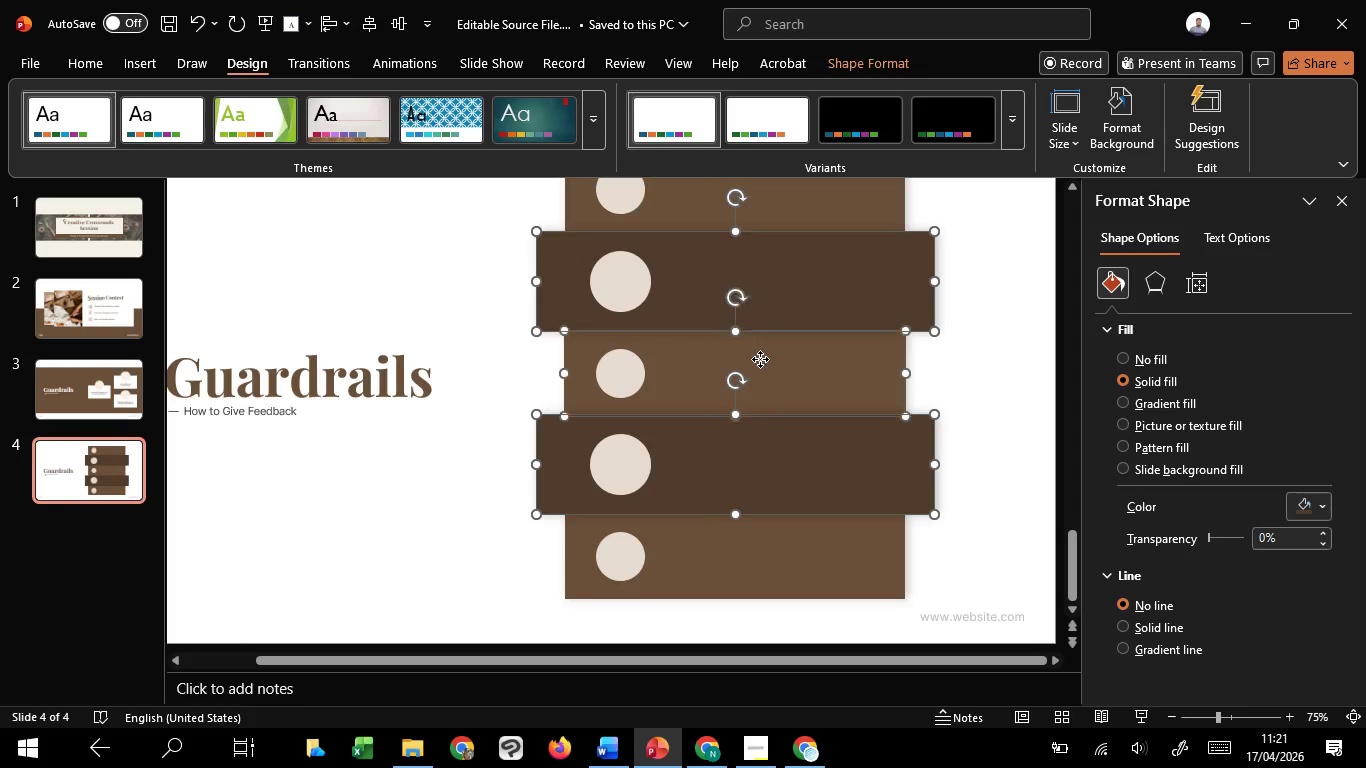 
left_click([760, 359])
 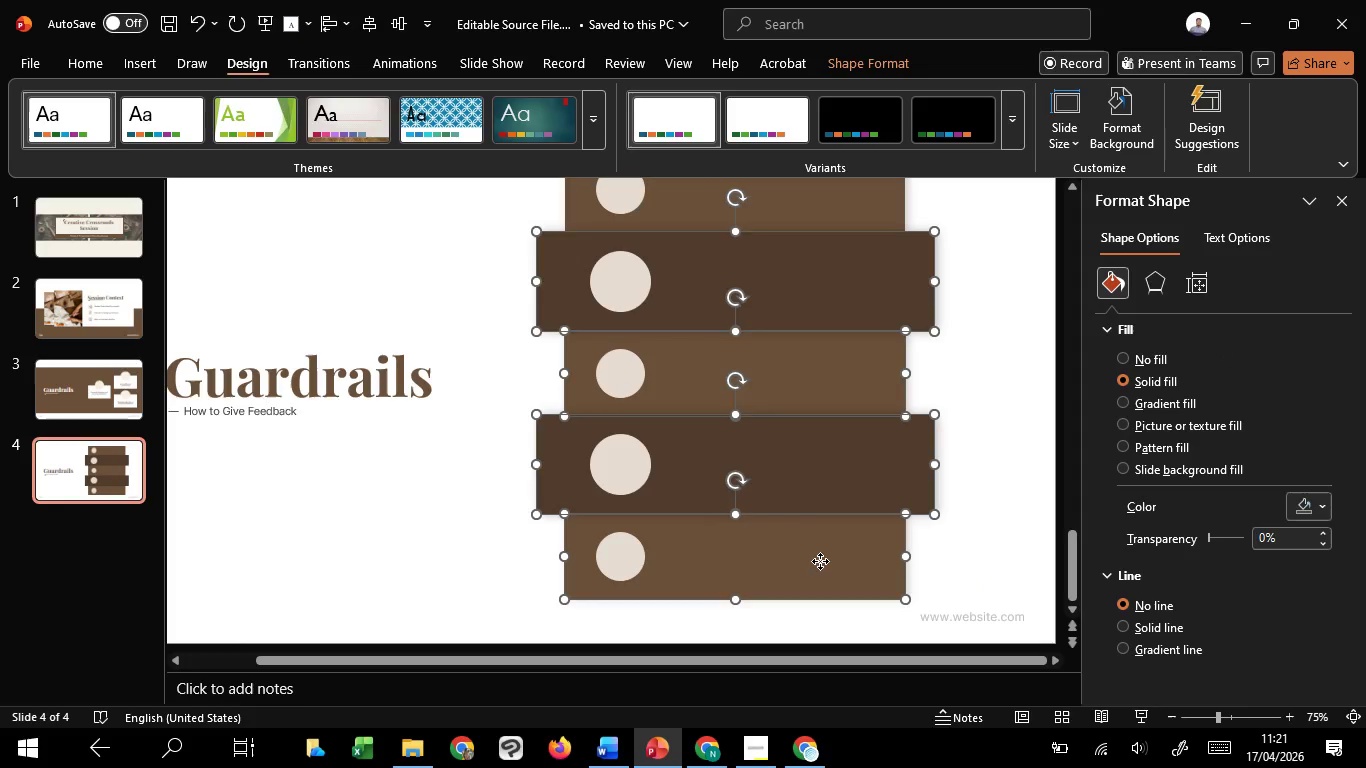 
left_click([820, 561])
 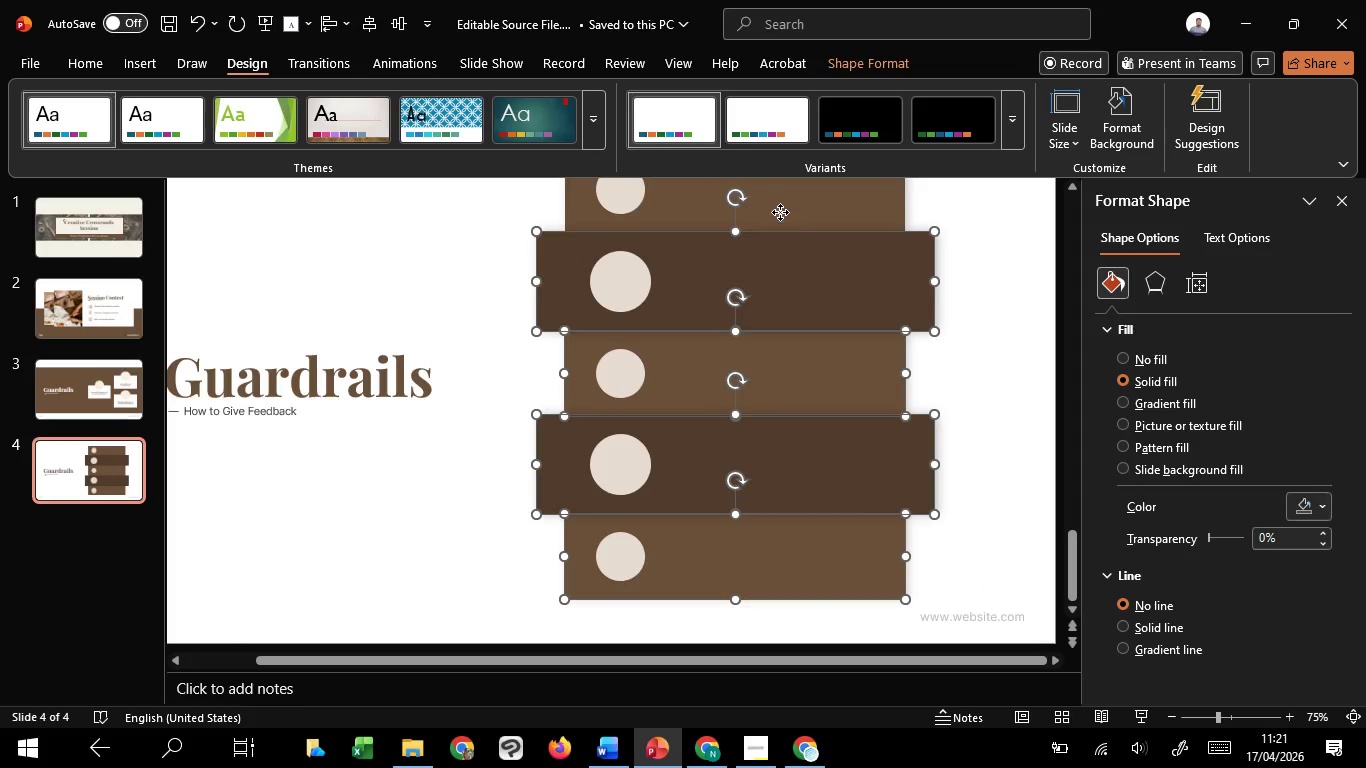 
left_click([780, 212])
 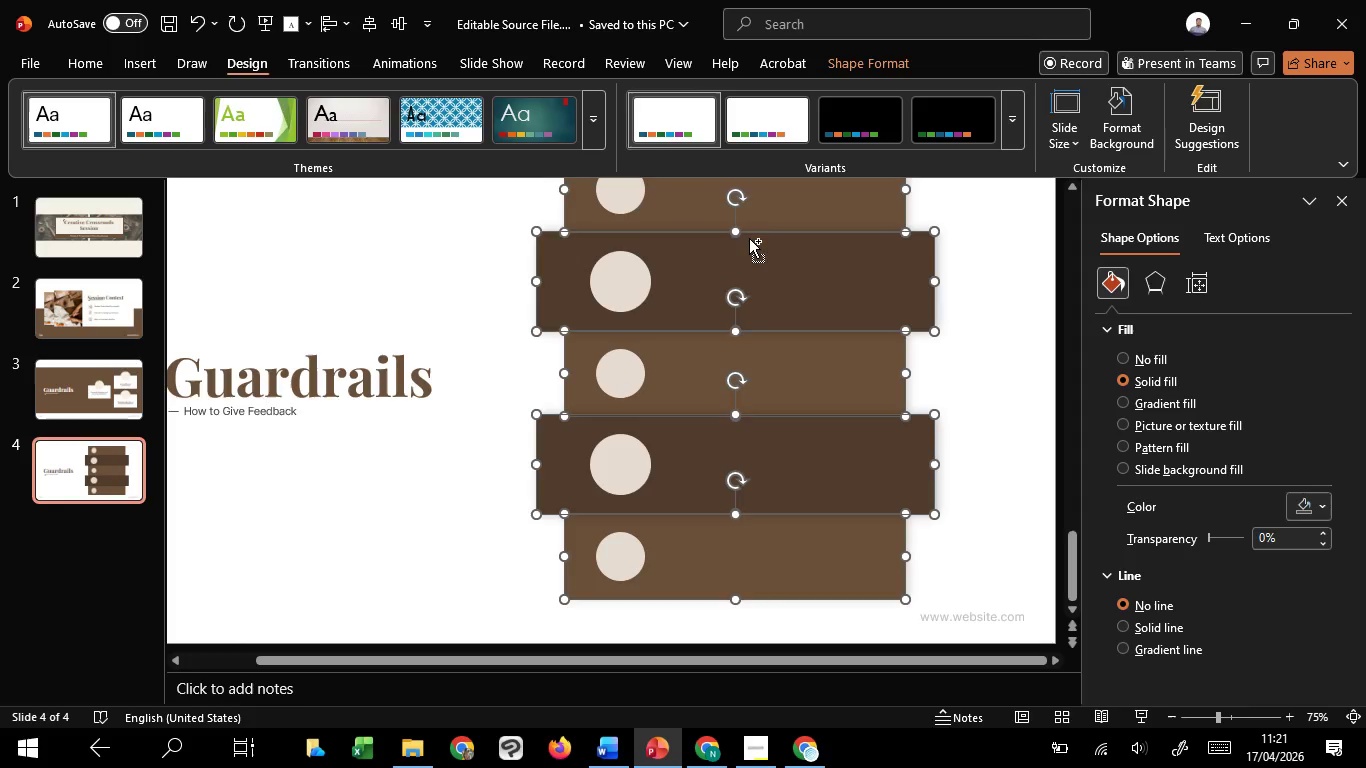 
hold_key(key=ControlLeft, duration=1.51)
left_click_drag(start_coordinate=[740, 233], to_coordinate=[744, 228])
 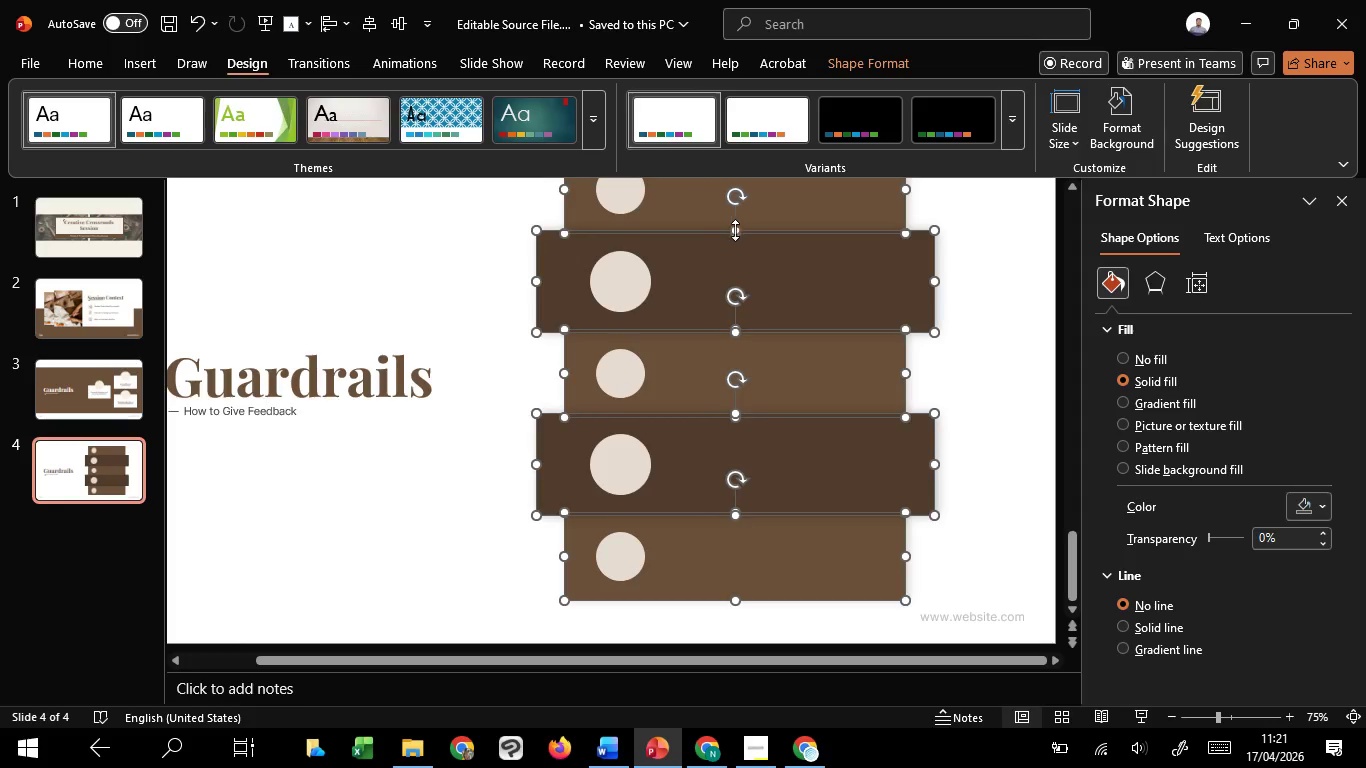 
hold_key(key=ControlLeft, duration=1.53)
left_click_drag(start_coordinate=[734, 231], to_coordinate=[744, 226])
 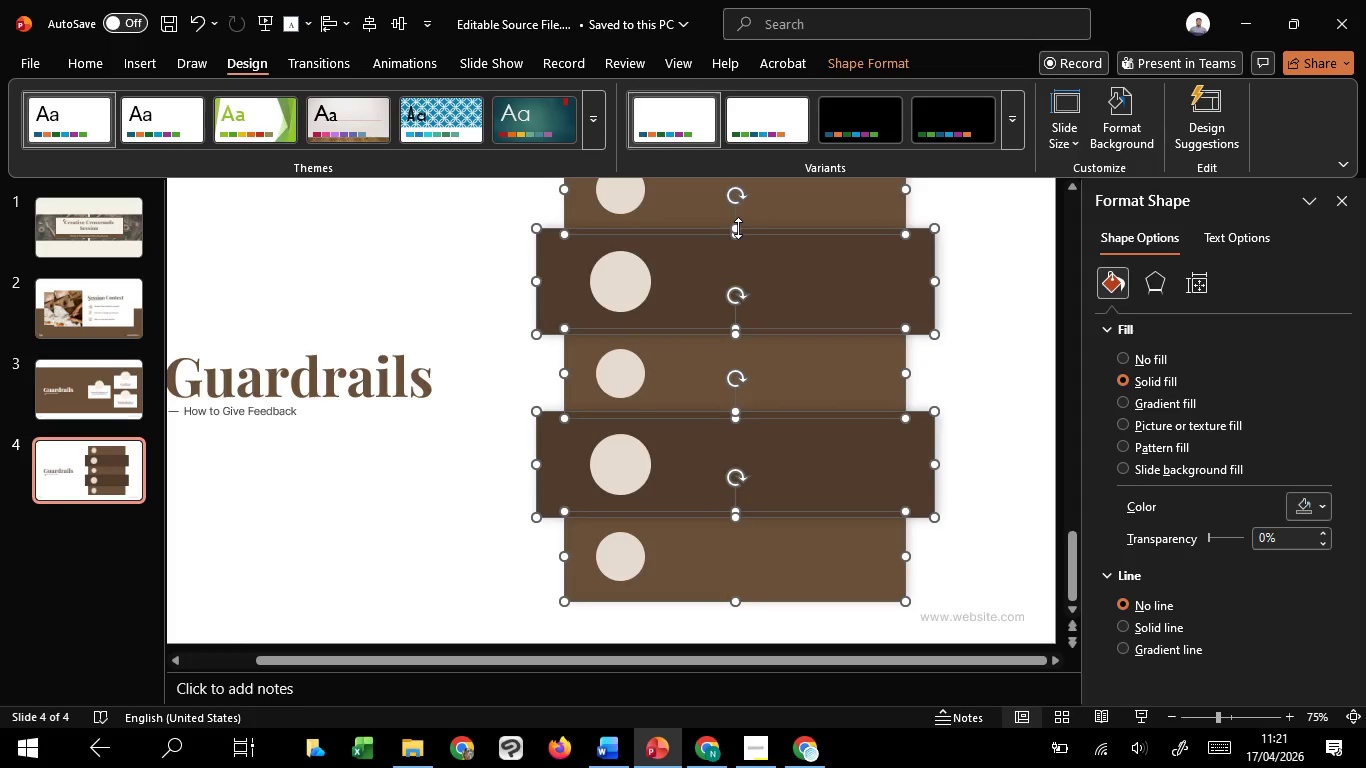 
hold_key(key=ControlLeft, duration=1.52)
left_click_drag(start_coordinate=[738, 228], to_coordinate=[743, 226])
 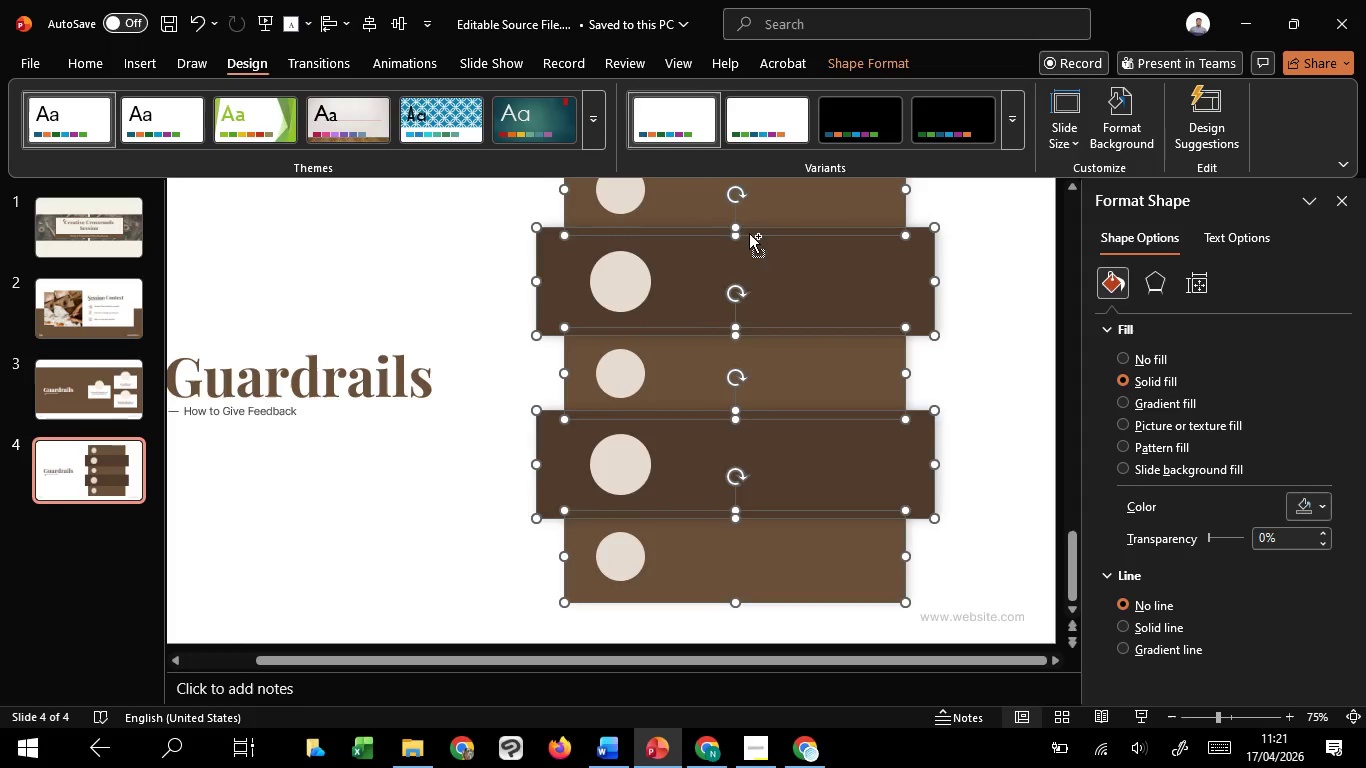 
hold_key(key=ControlLeft, duration=1.5)
 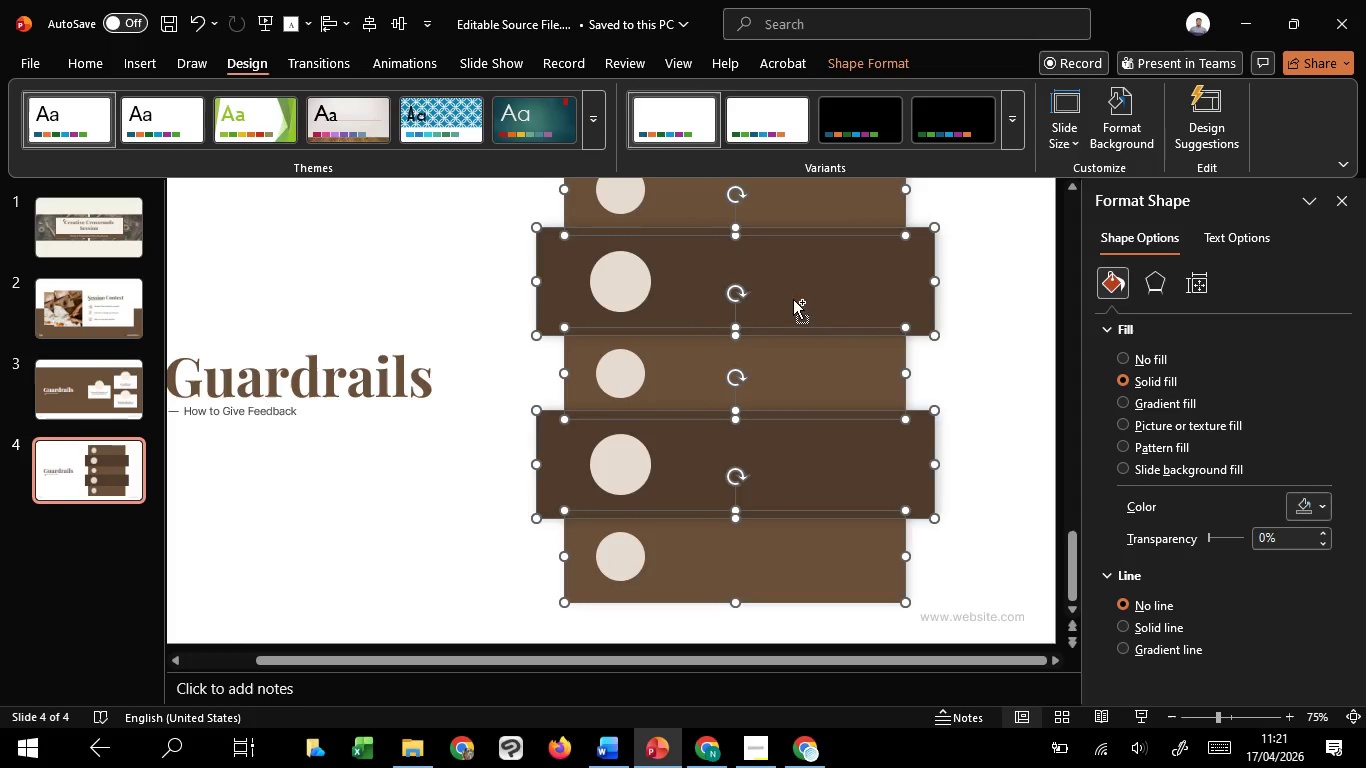 
key(Control+Shift+ControlLeft)
 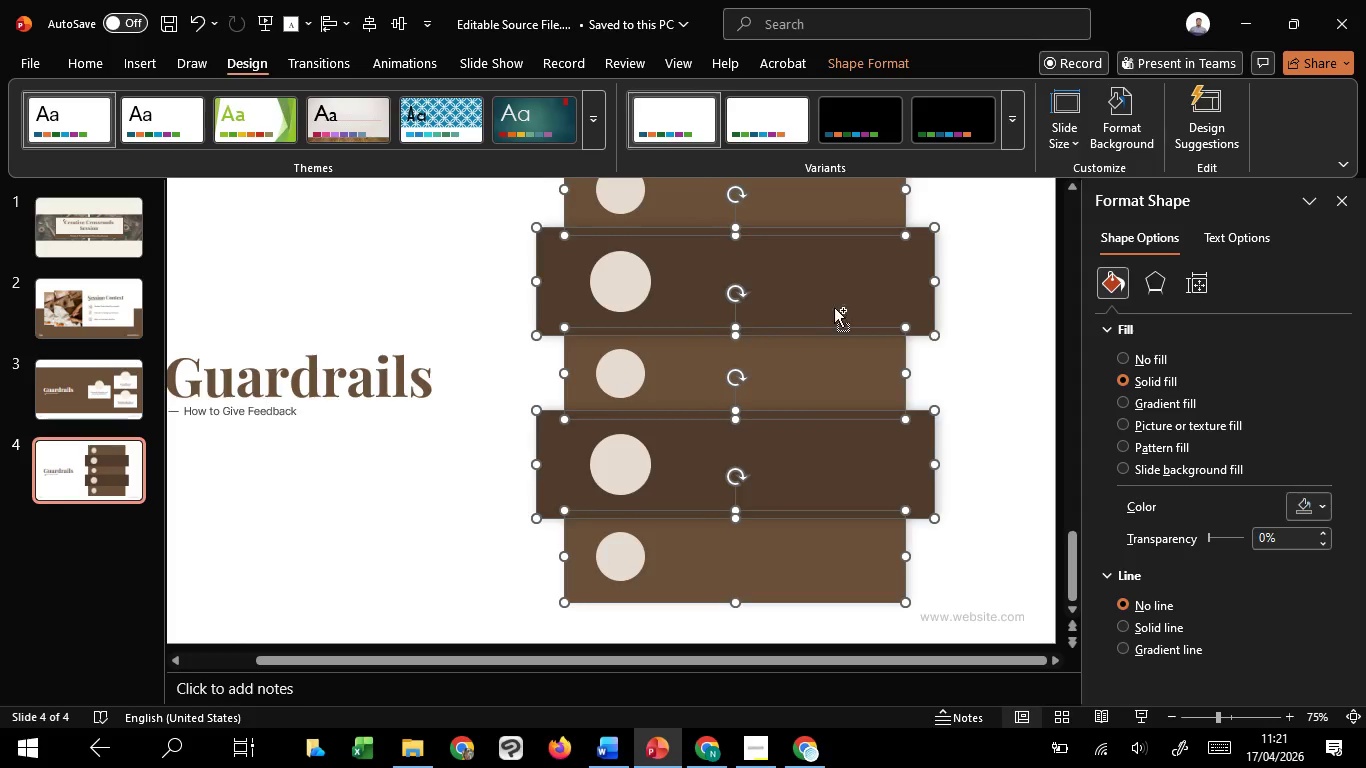 
key(Control+Shift+ControlLeft)
 